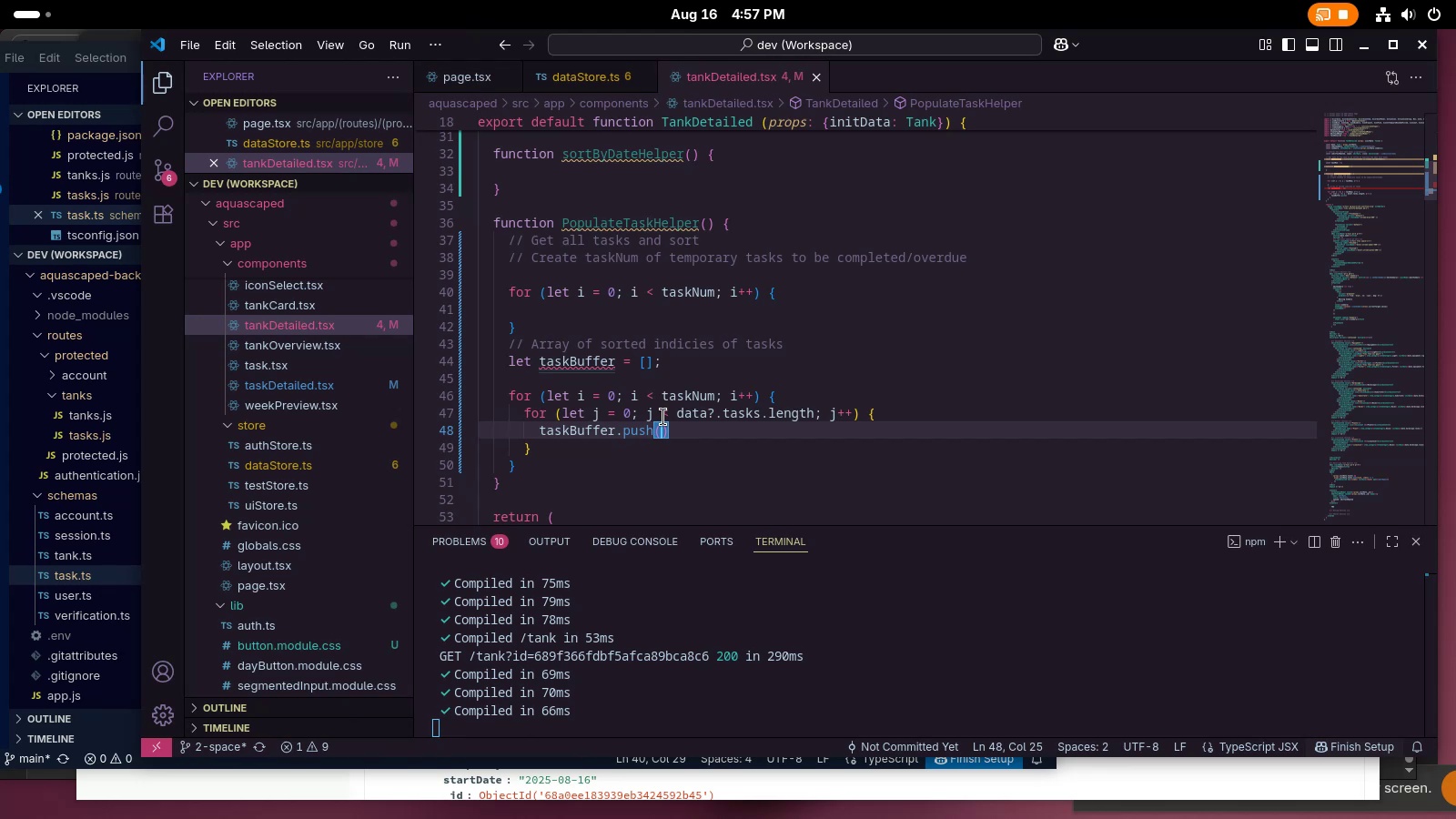 
wait(49.71)
 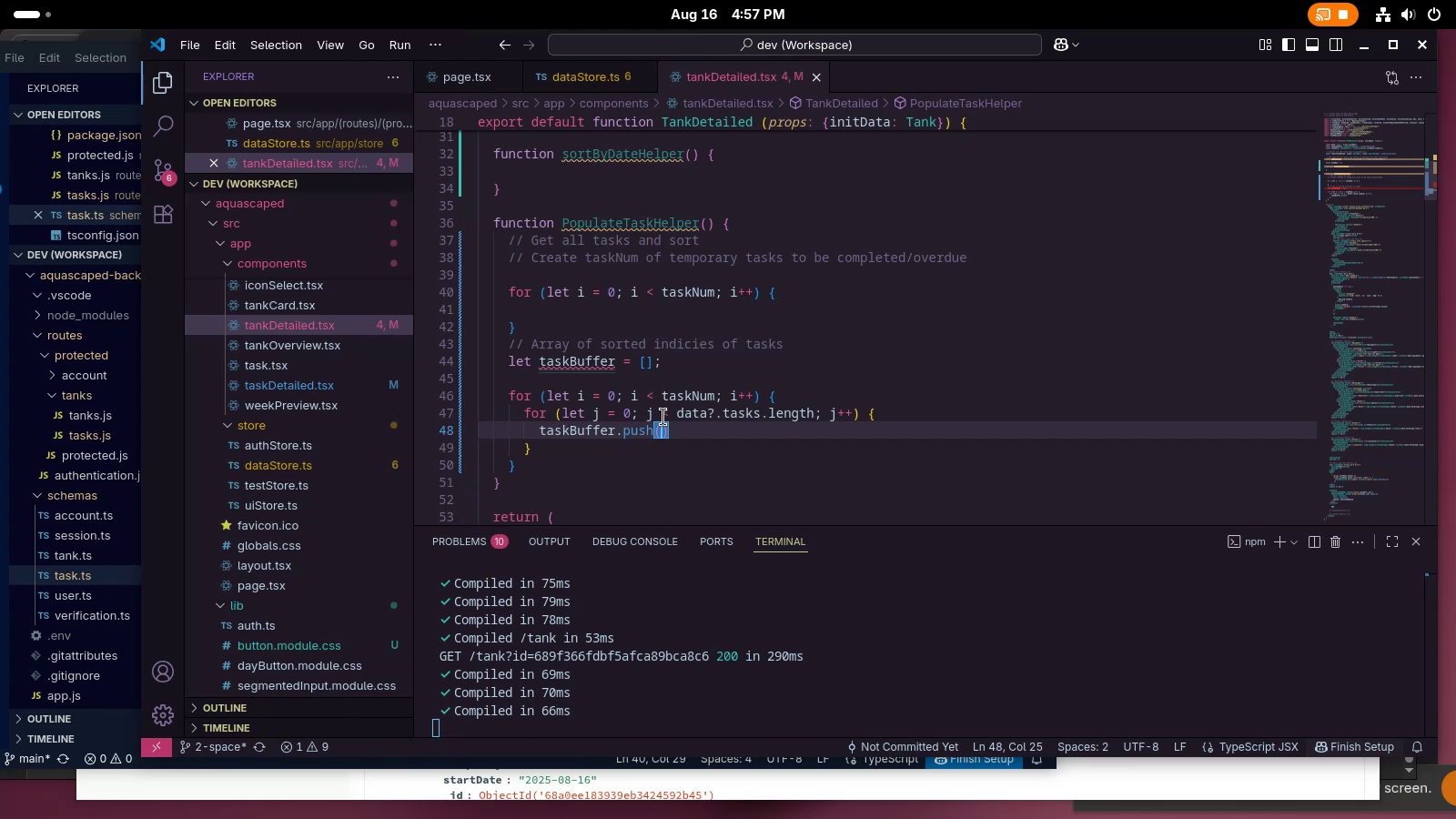 
left_click([895, 405])
 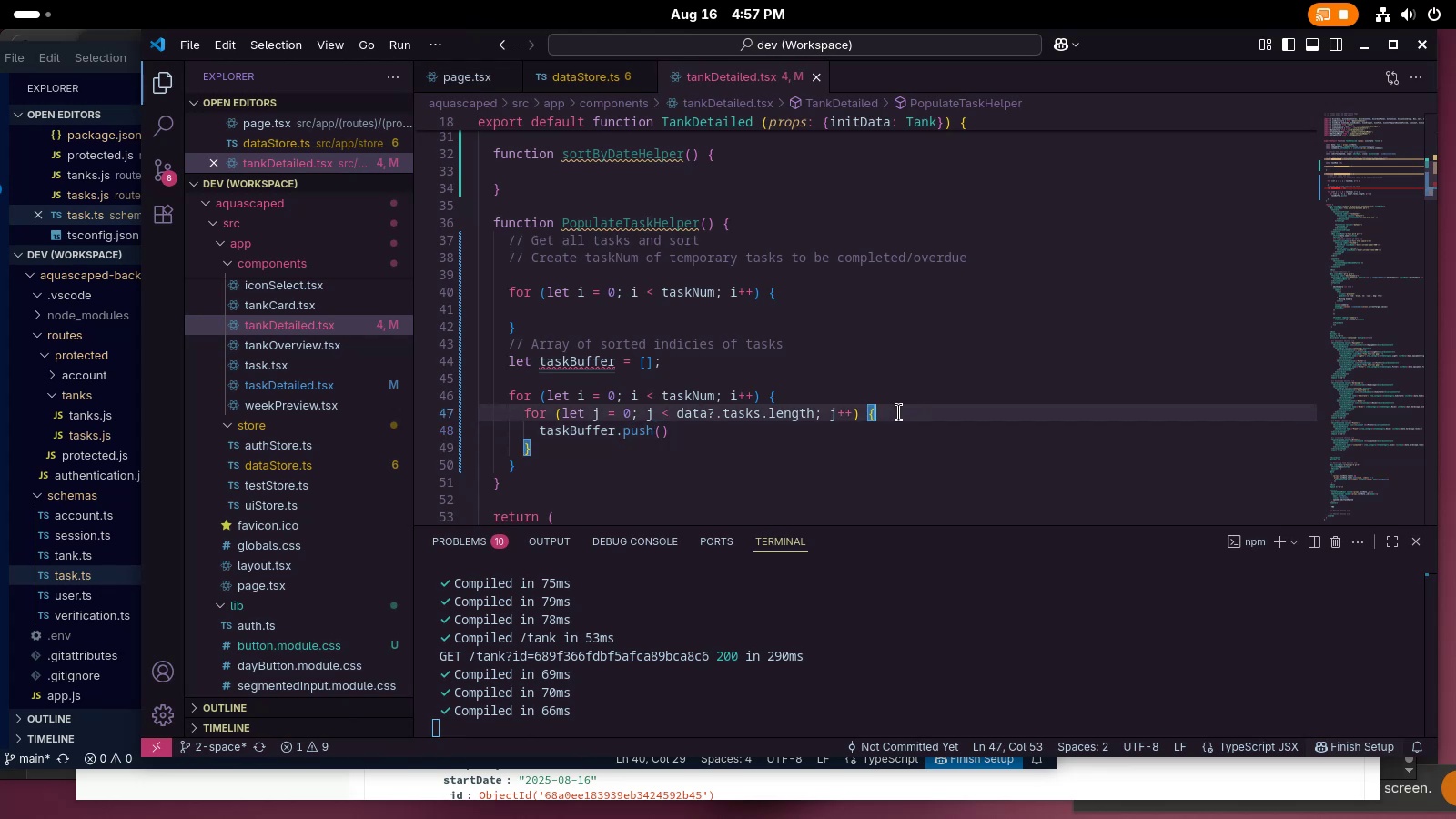 
left_click([900, 415])
 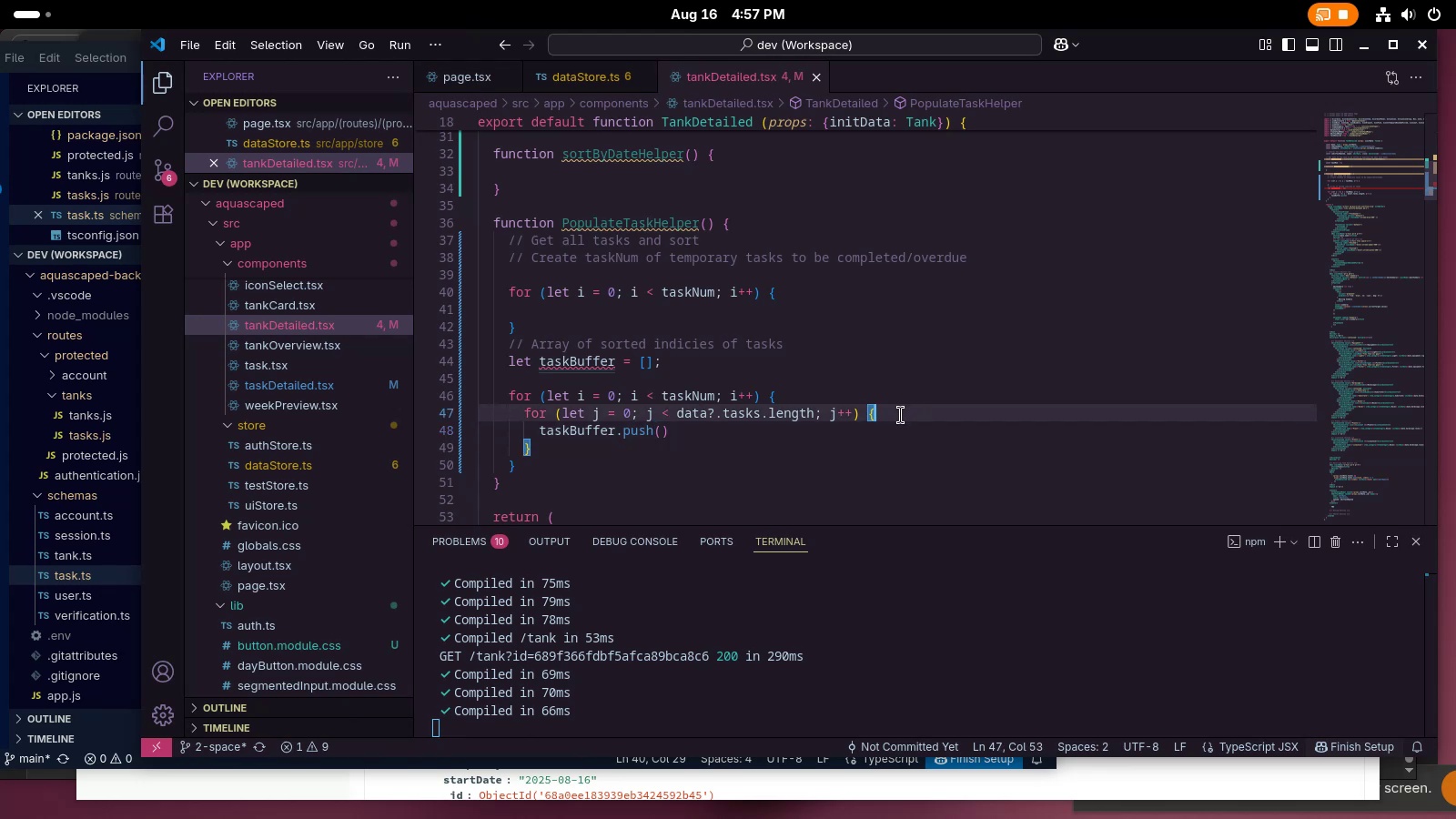 
key(Enter)
 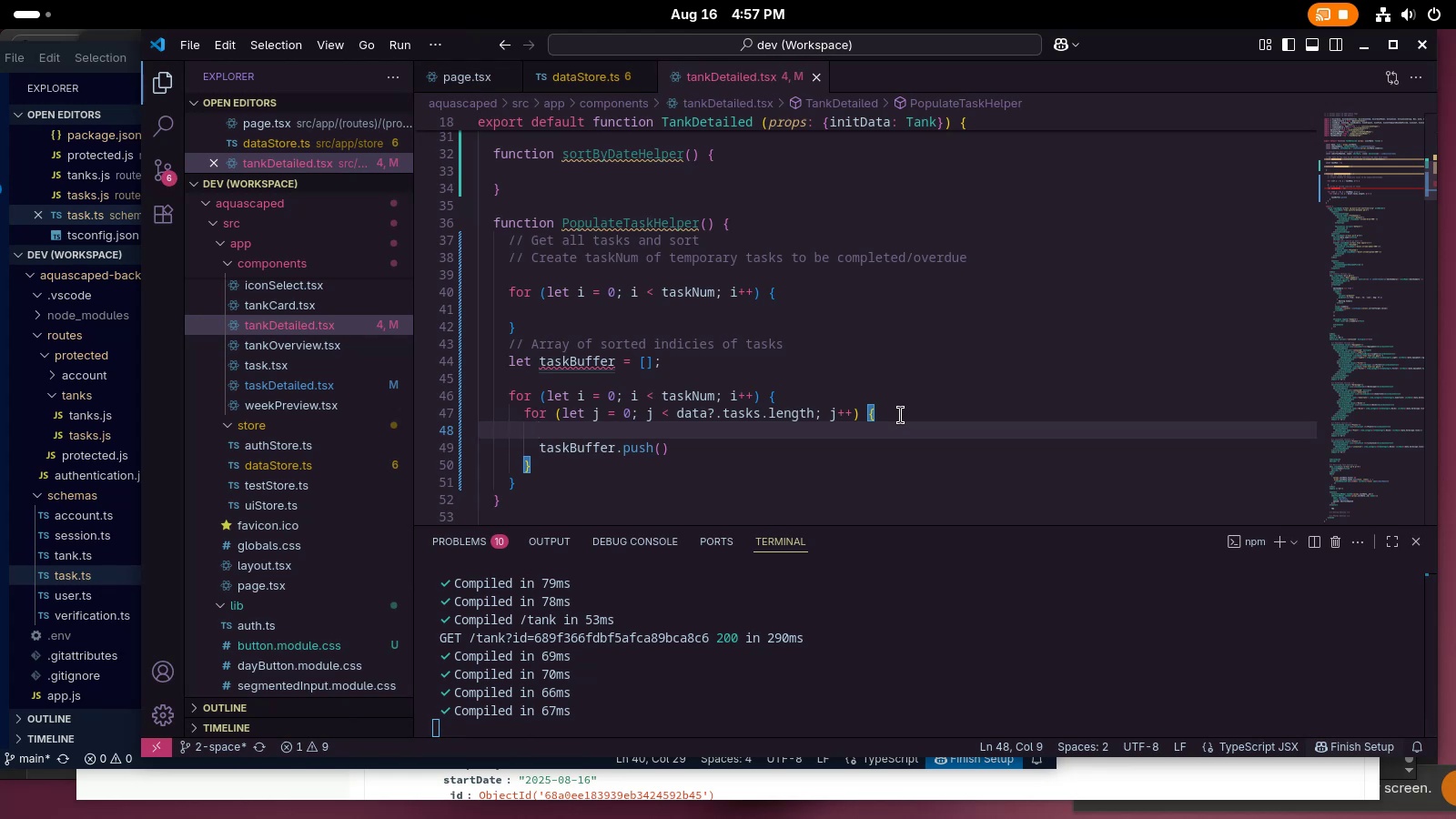 
wait(6.88)
 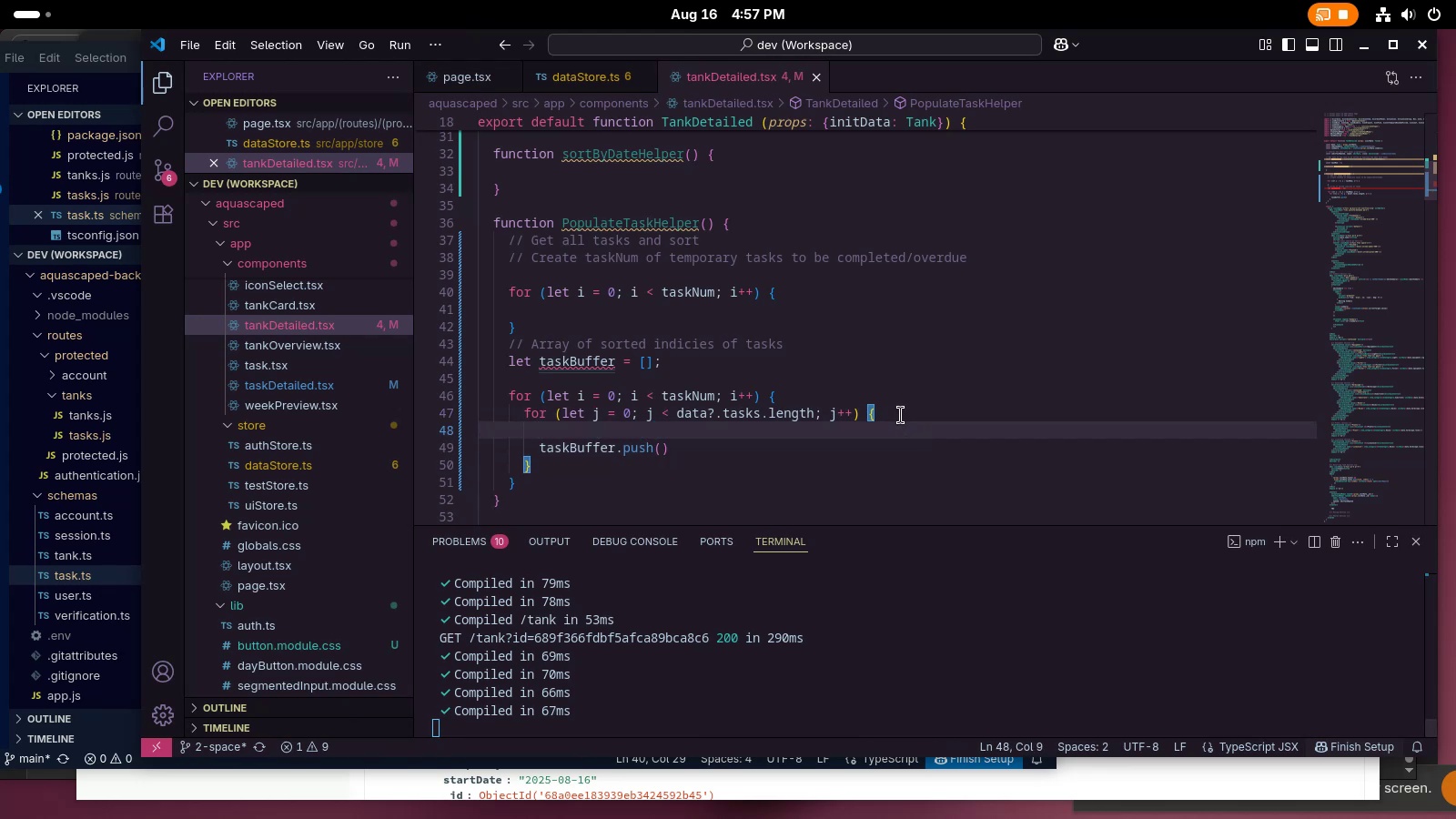 
type(let tem,)
key(Backspace)
type(pTask = )
key(Backspace)
key(Backspace)
key(Backspace)
type(Template = data.tasks)
 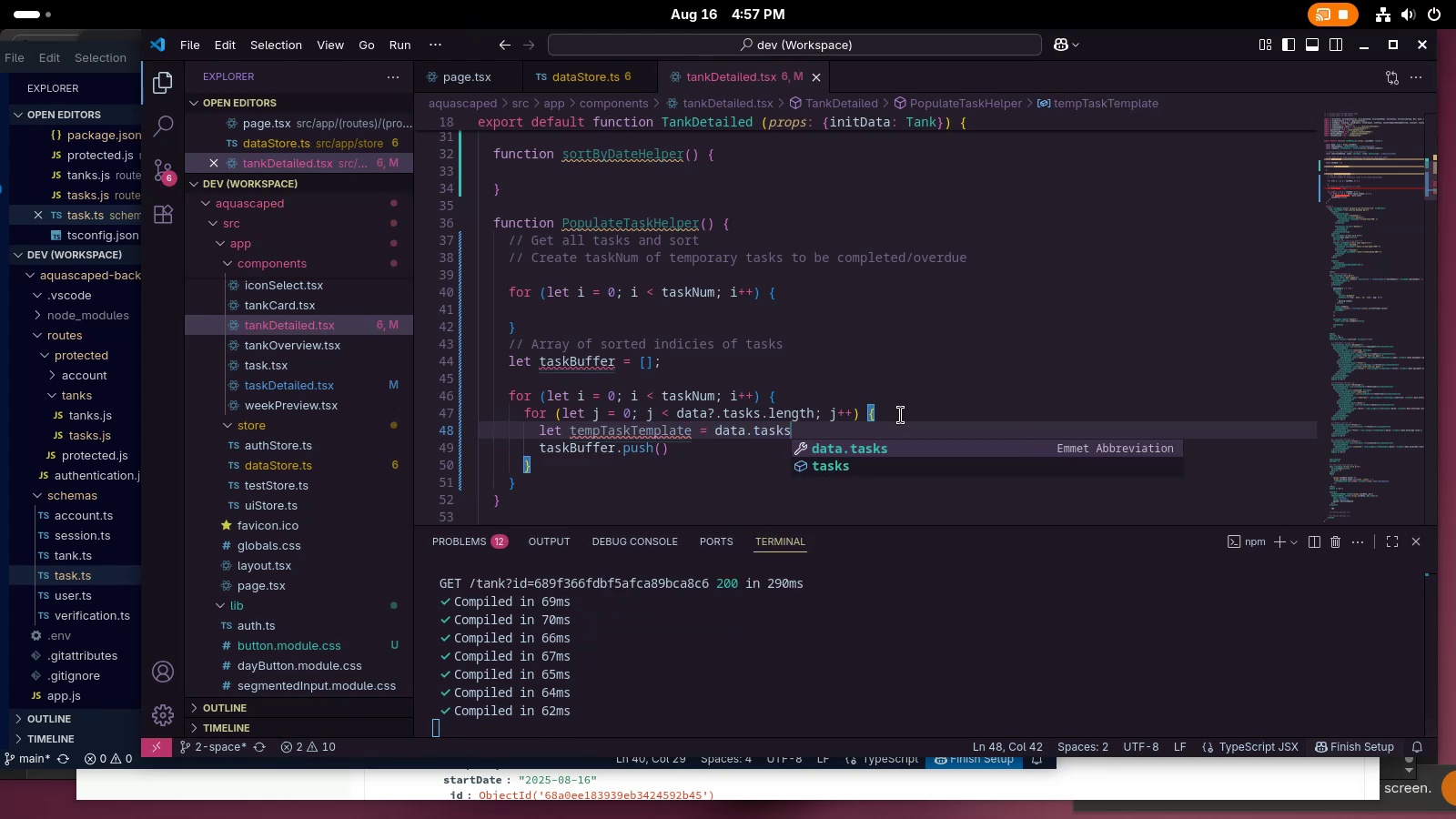 
key(BracketLeft)
 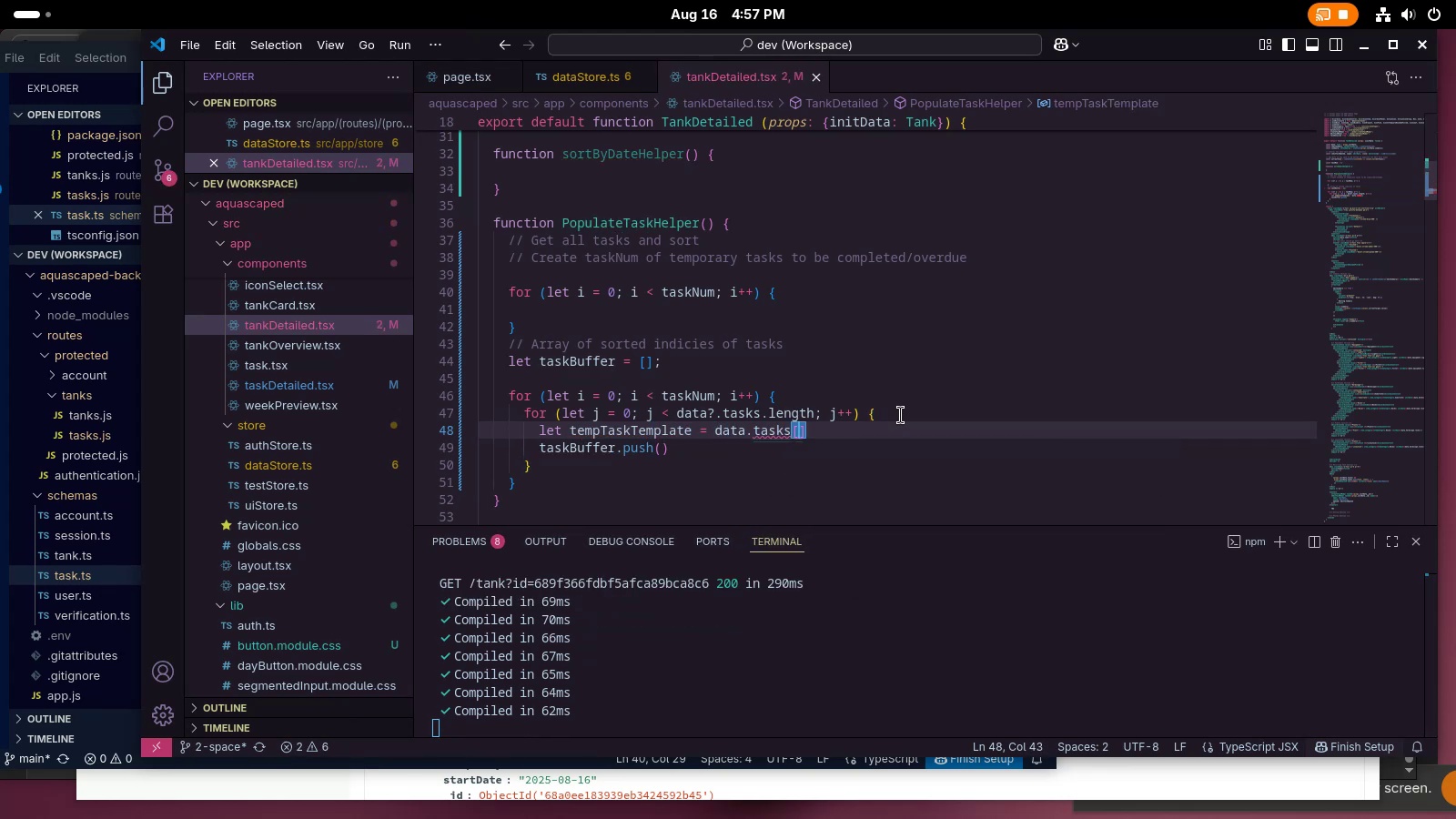 
key(J)
 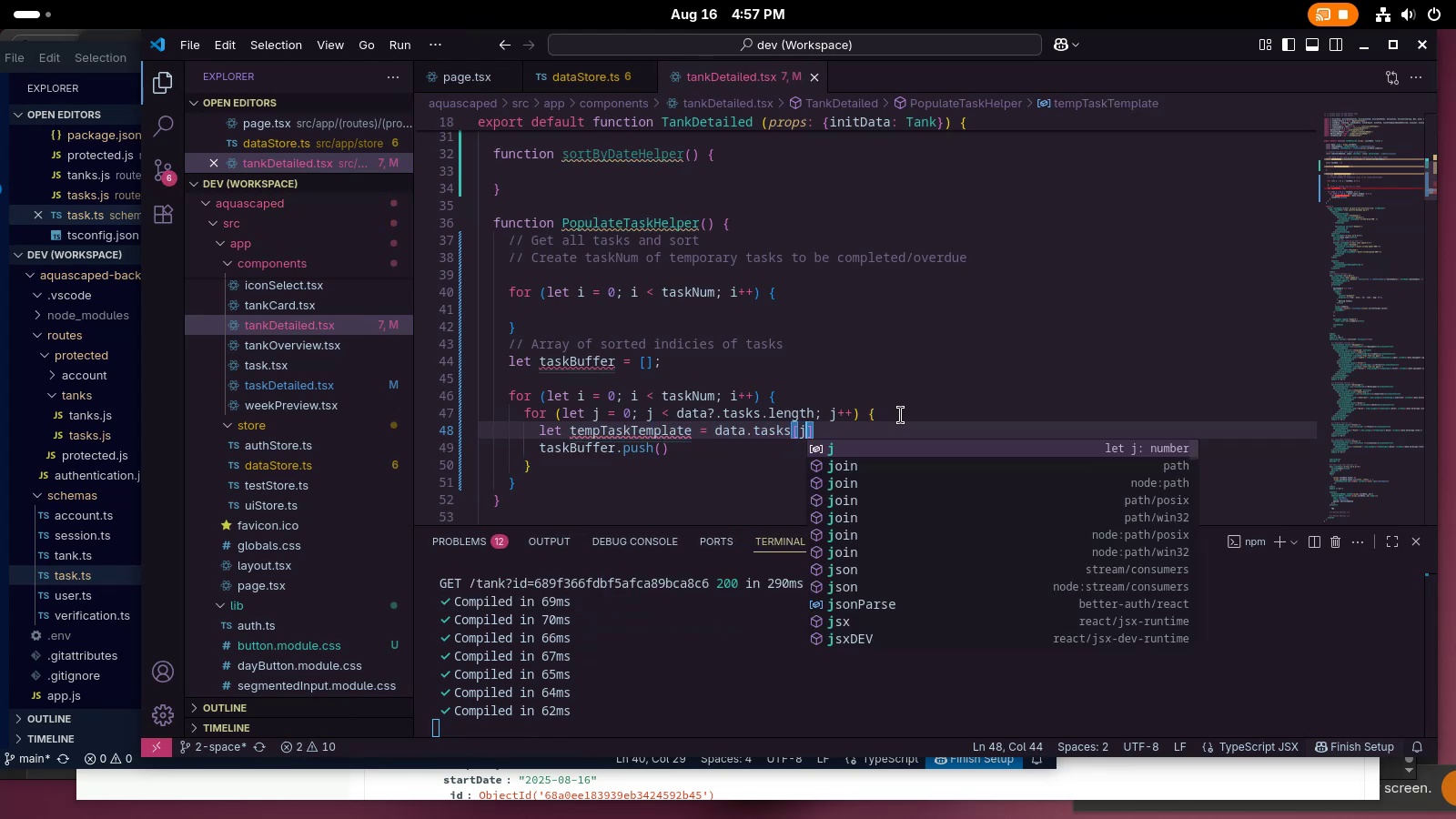 
key(Unknown)
 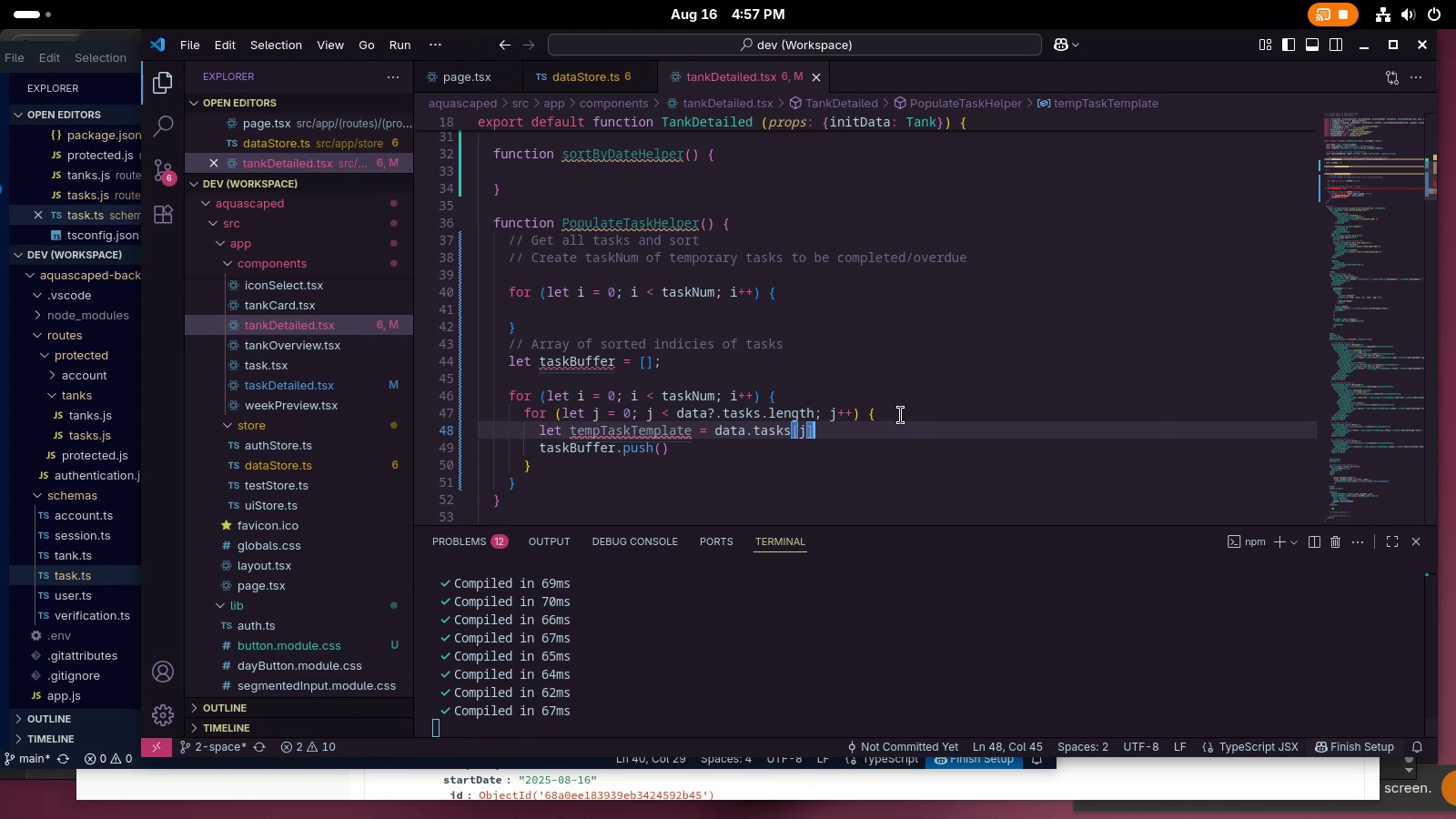 
key(Semicolon)
 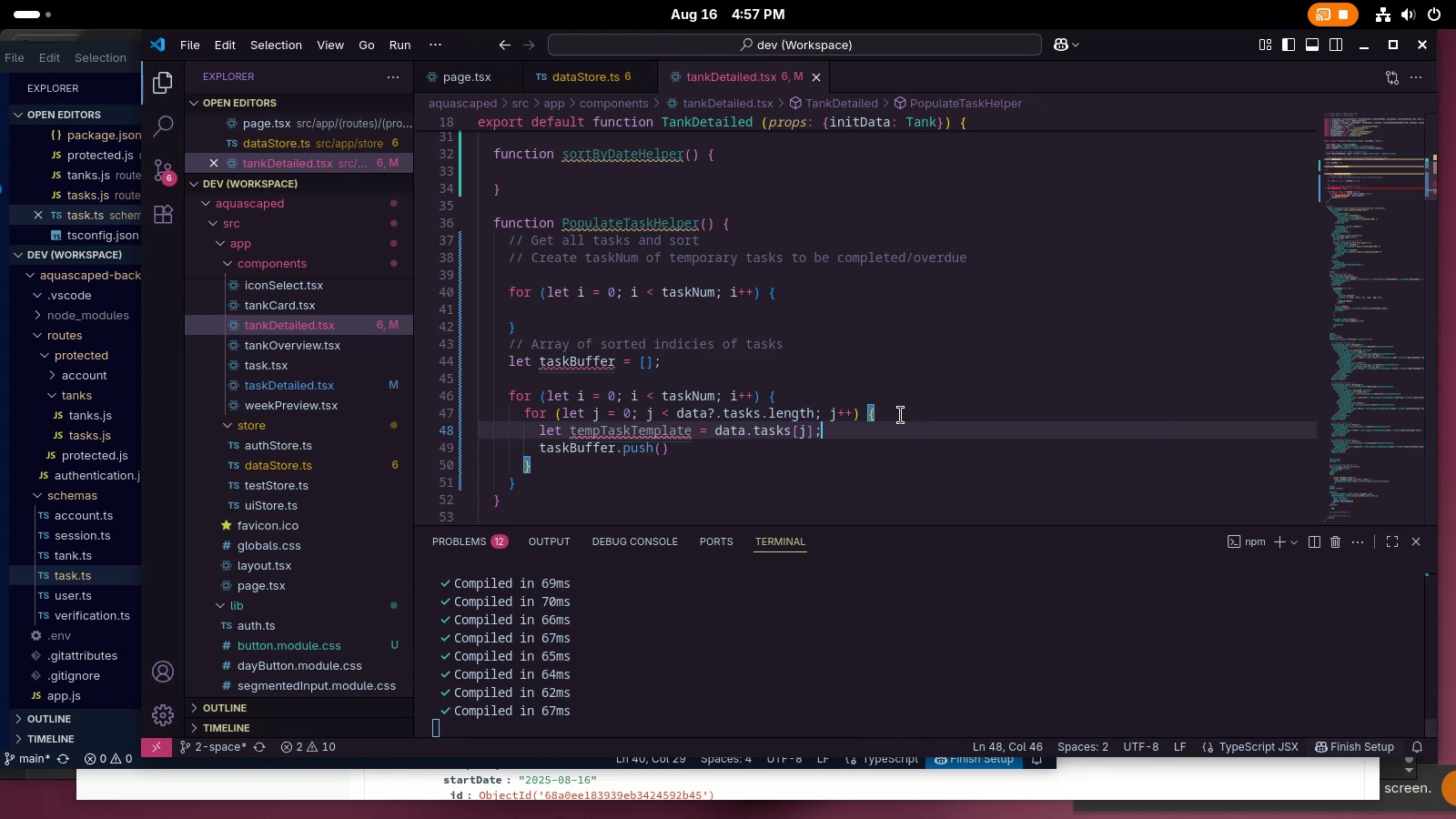 
left_click([892, 412])
 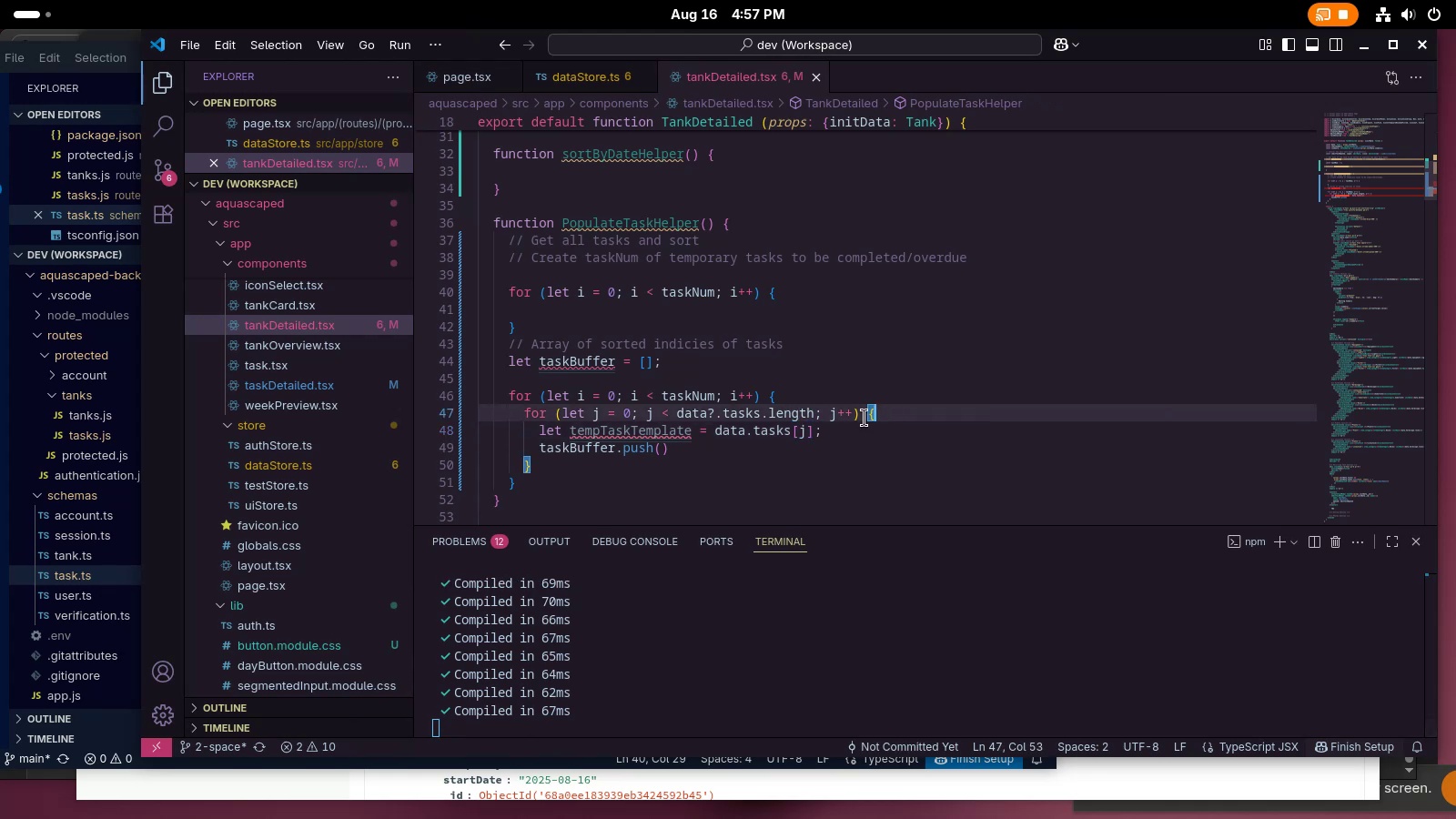 
mouse_move([633, 430])
 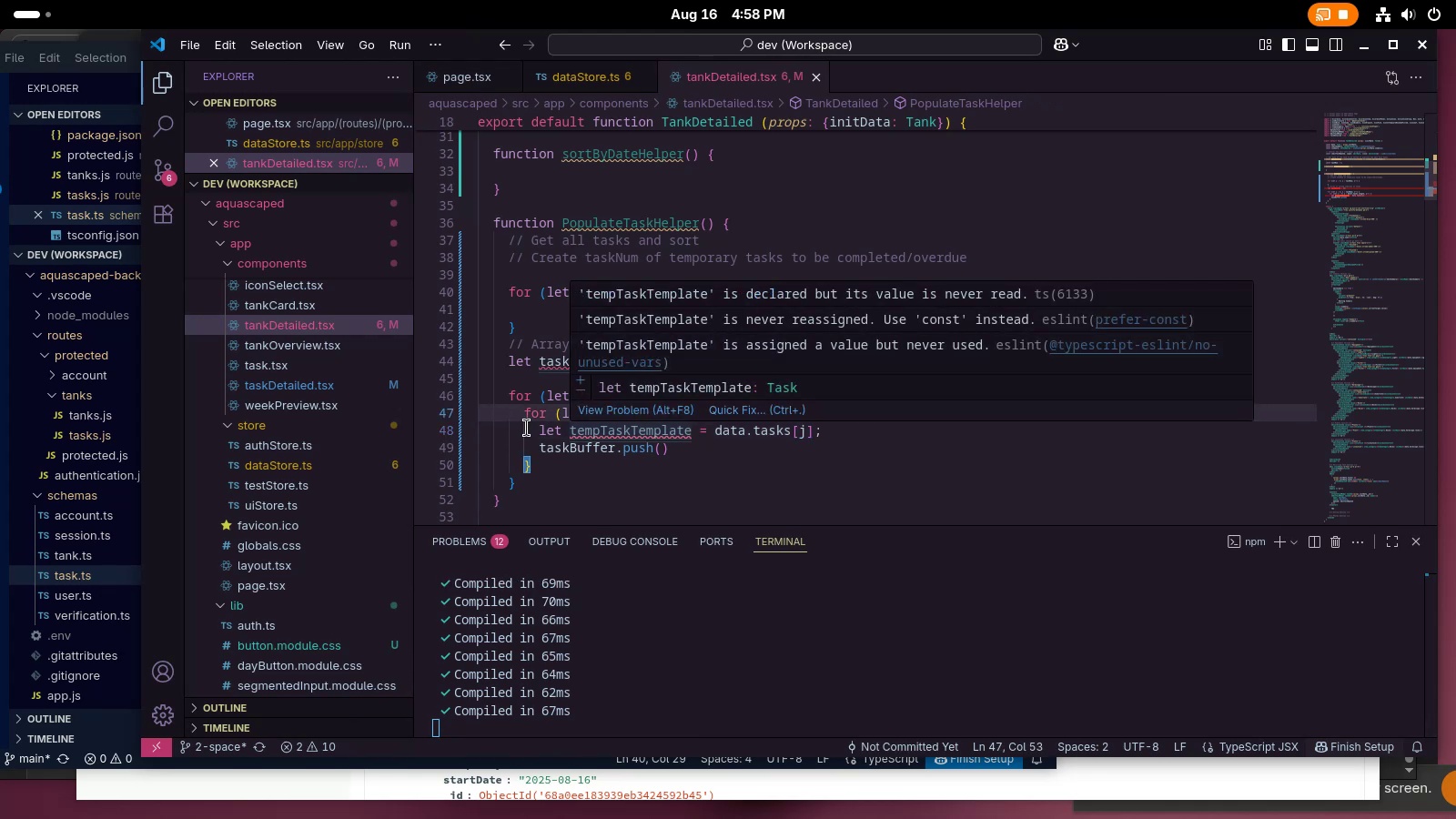 
left_click([527, 428])
 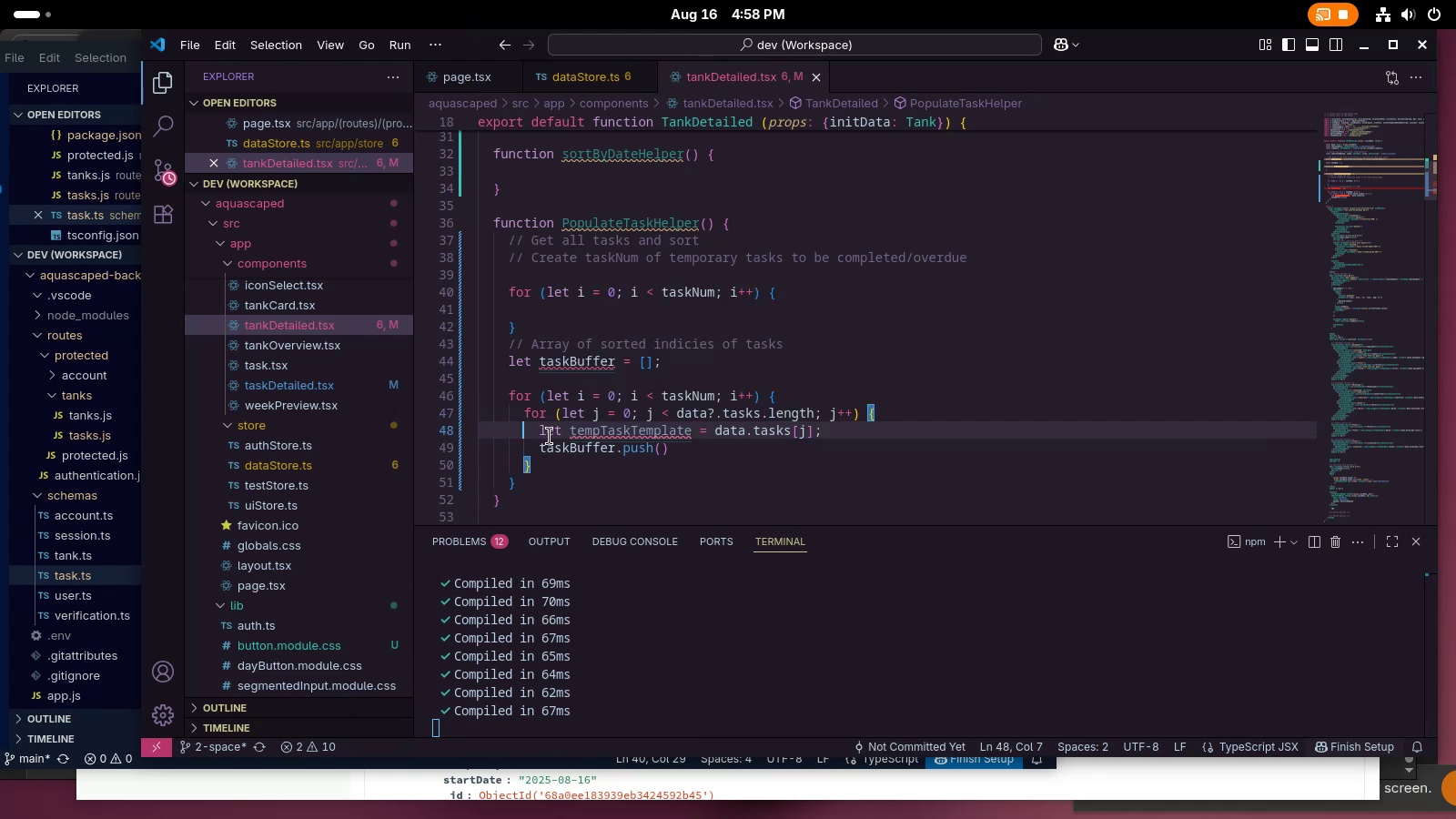 
double_click([550, 435])
 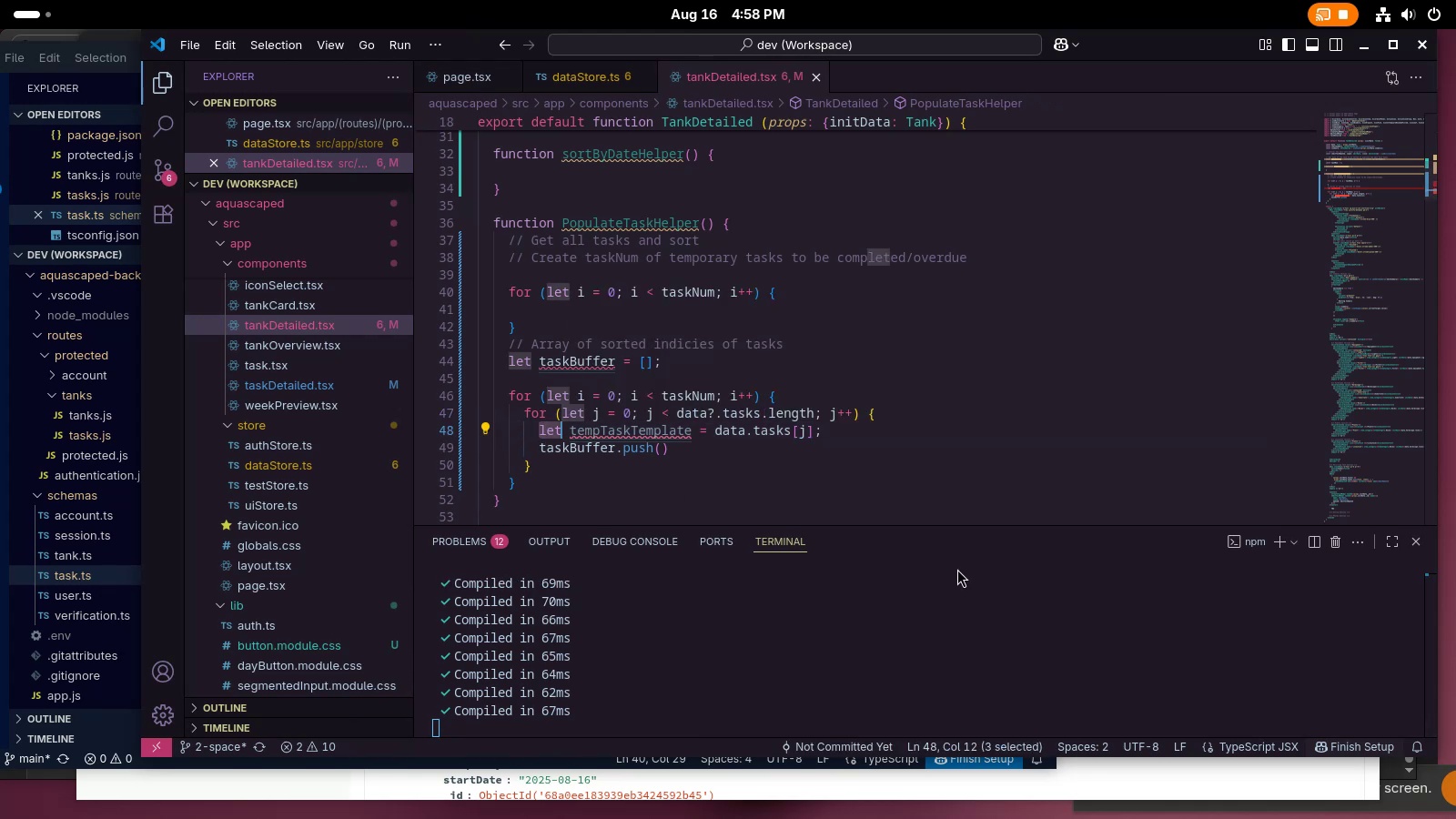 
type(const)
 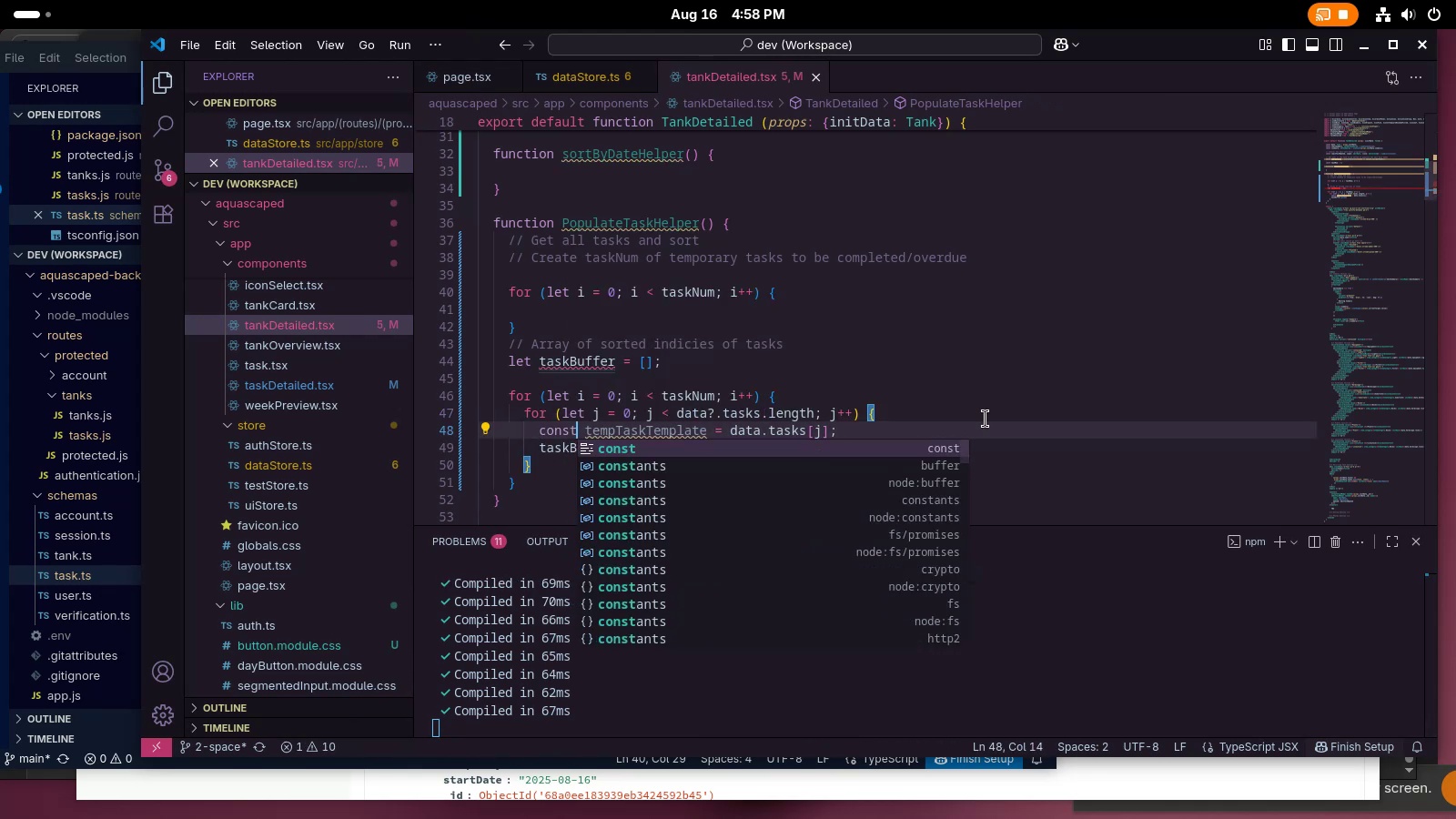 
left_click([950, 333])
 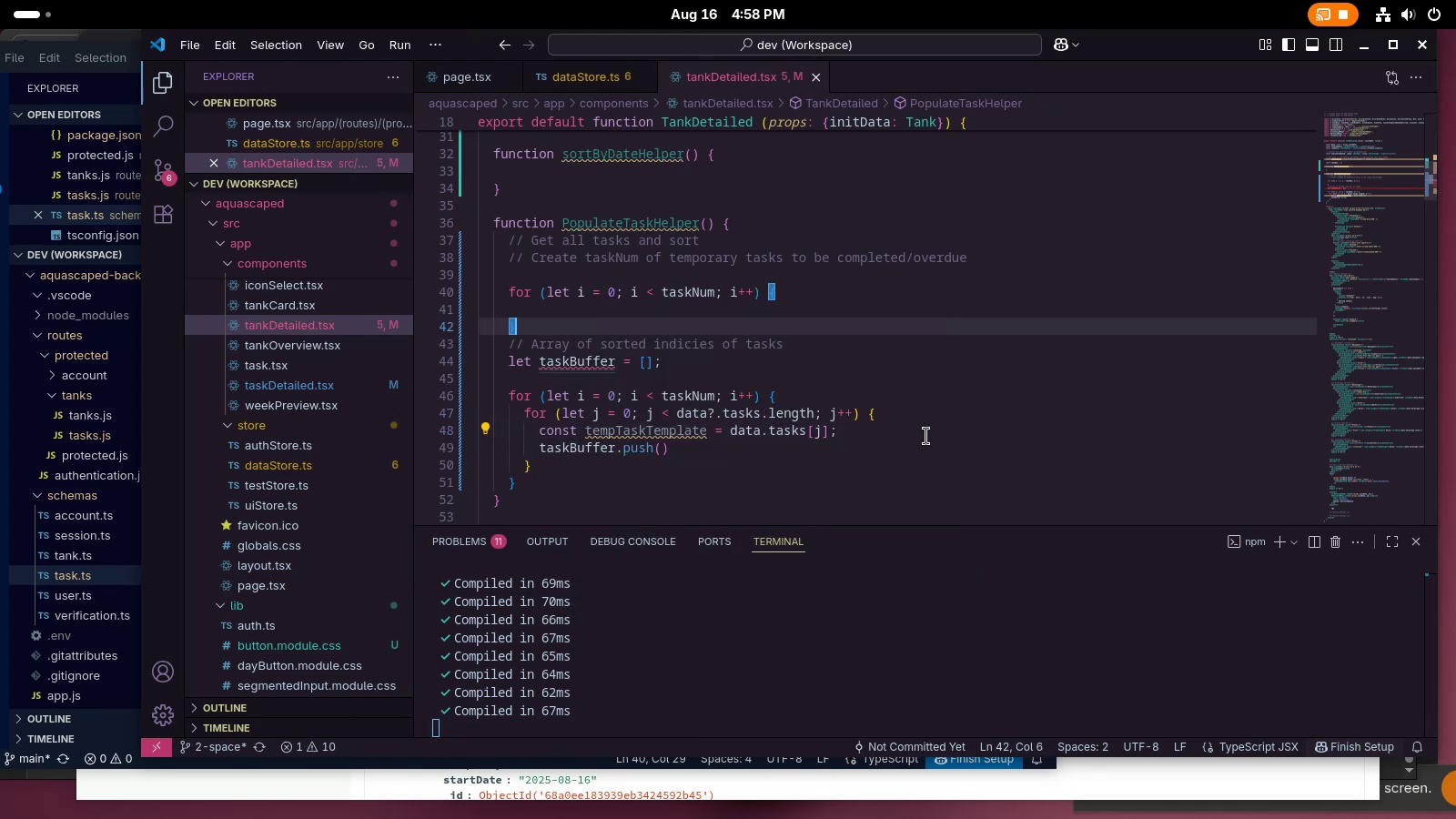 
left_click([925, 435])
 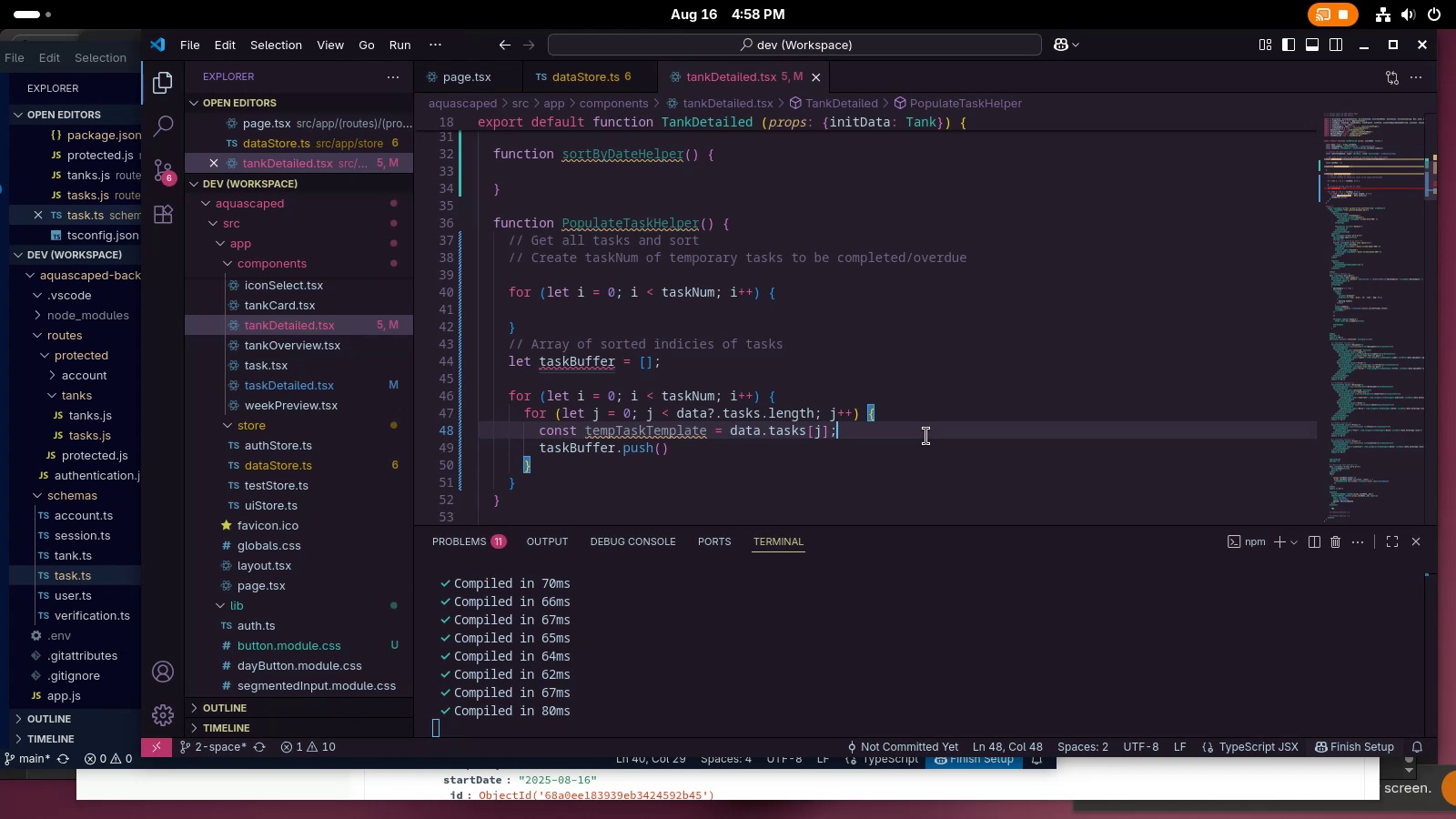 
wait(28.47)
 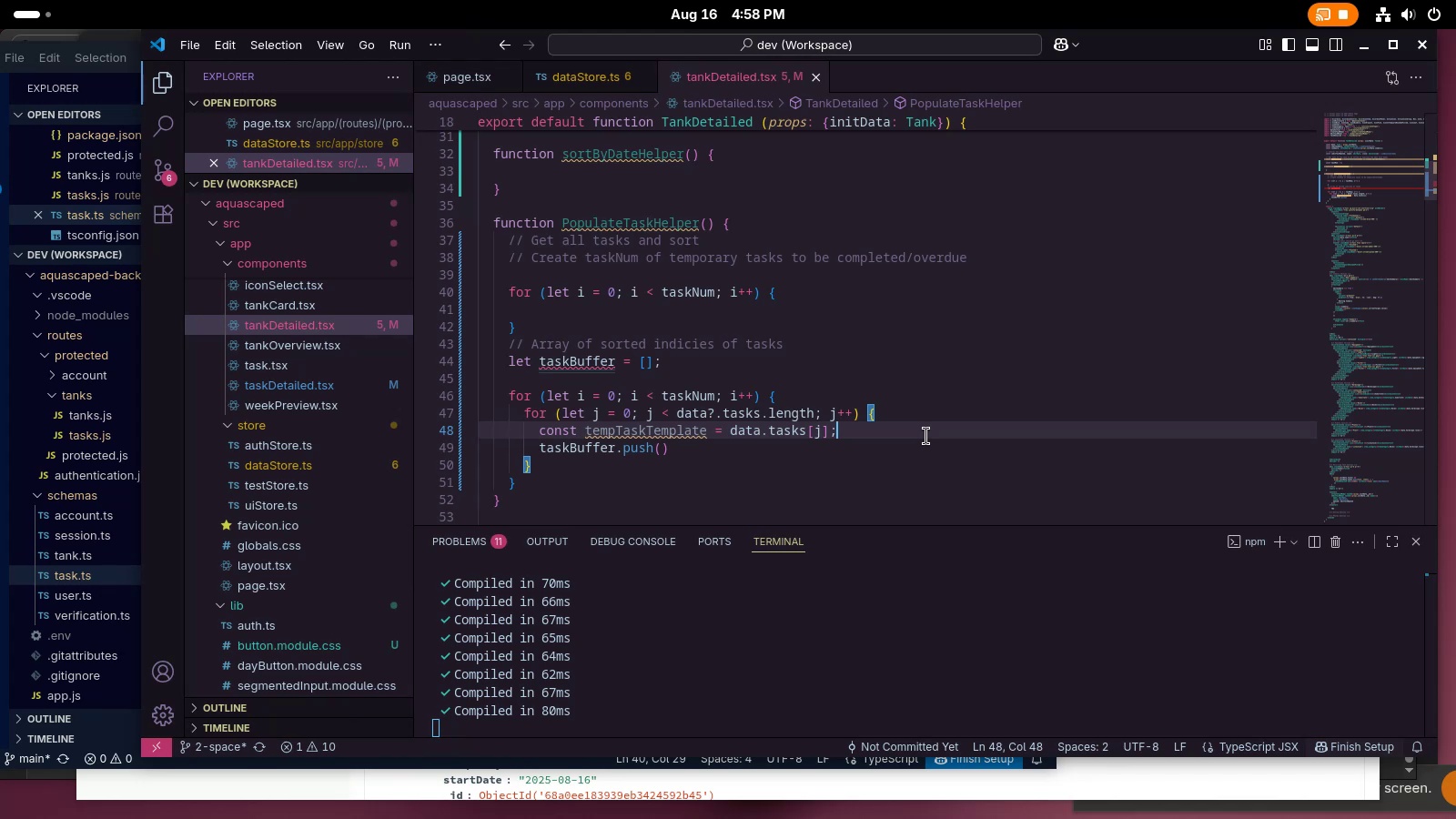 
left_click([957, 426])
 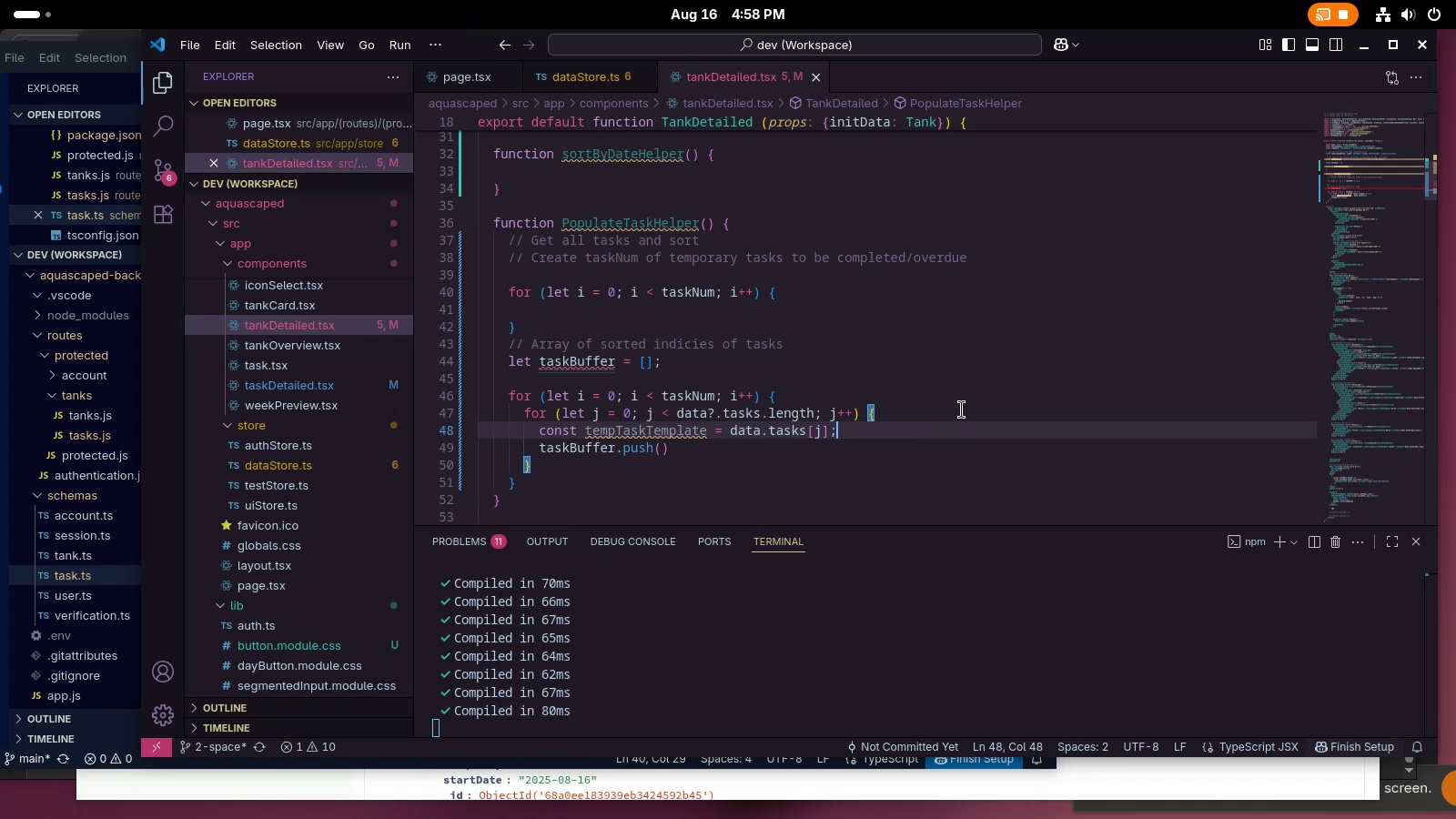 
left_click([962, 402])
 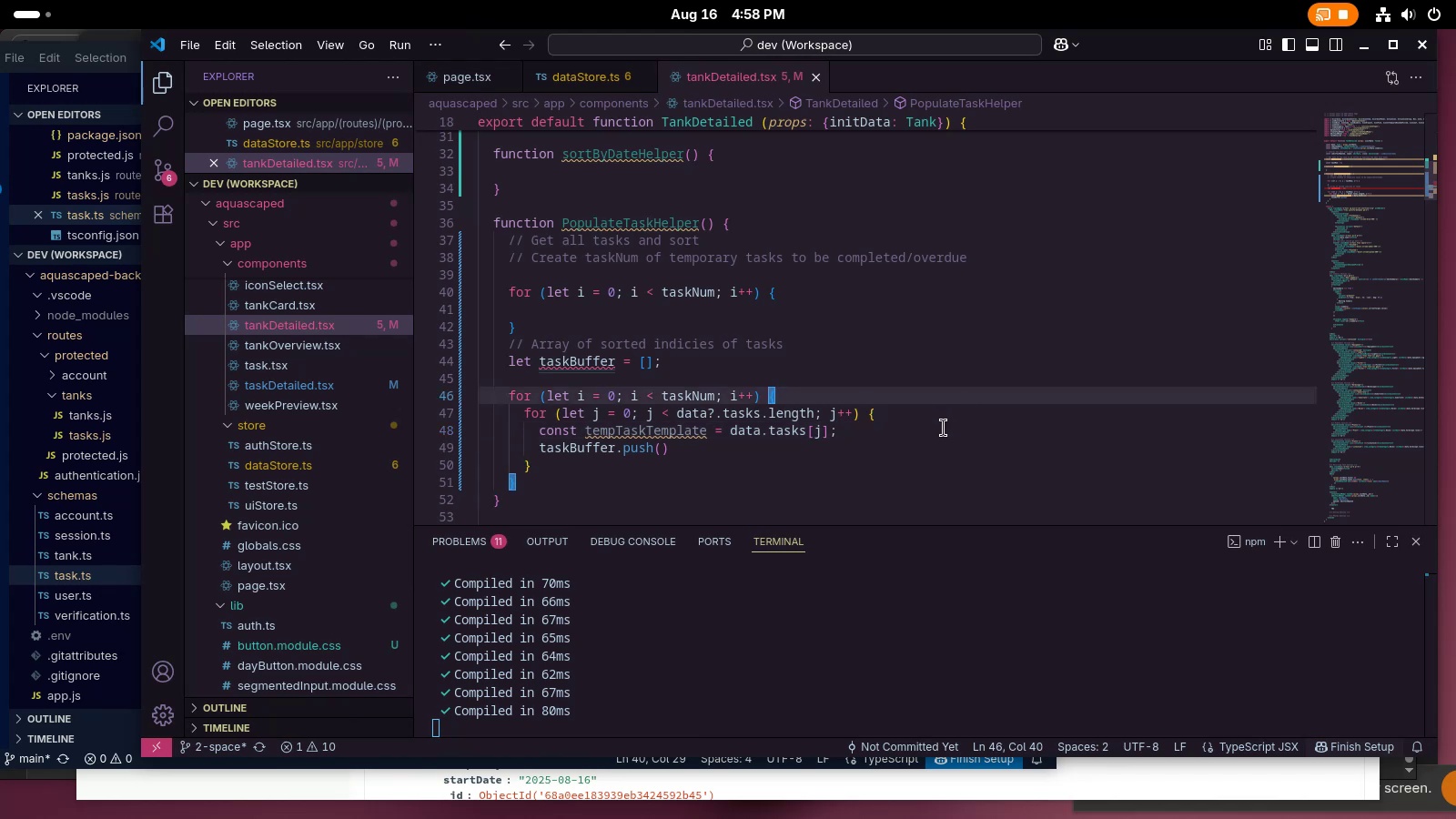 
left_click([943, 427])
 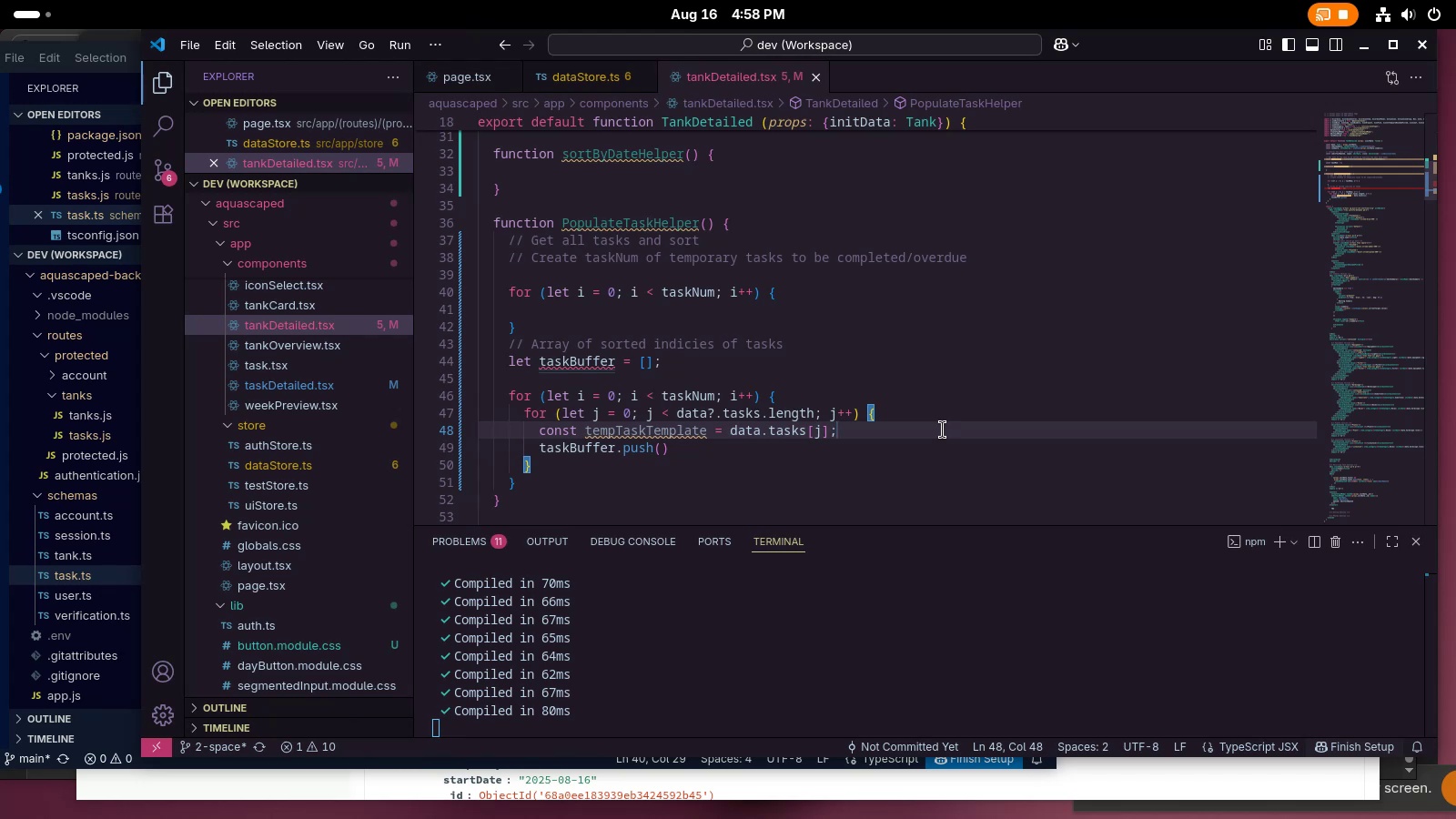 
wait(6.21)
 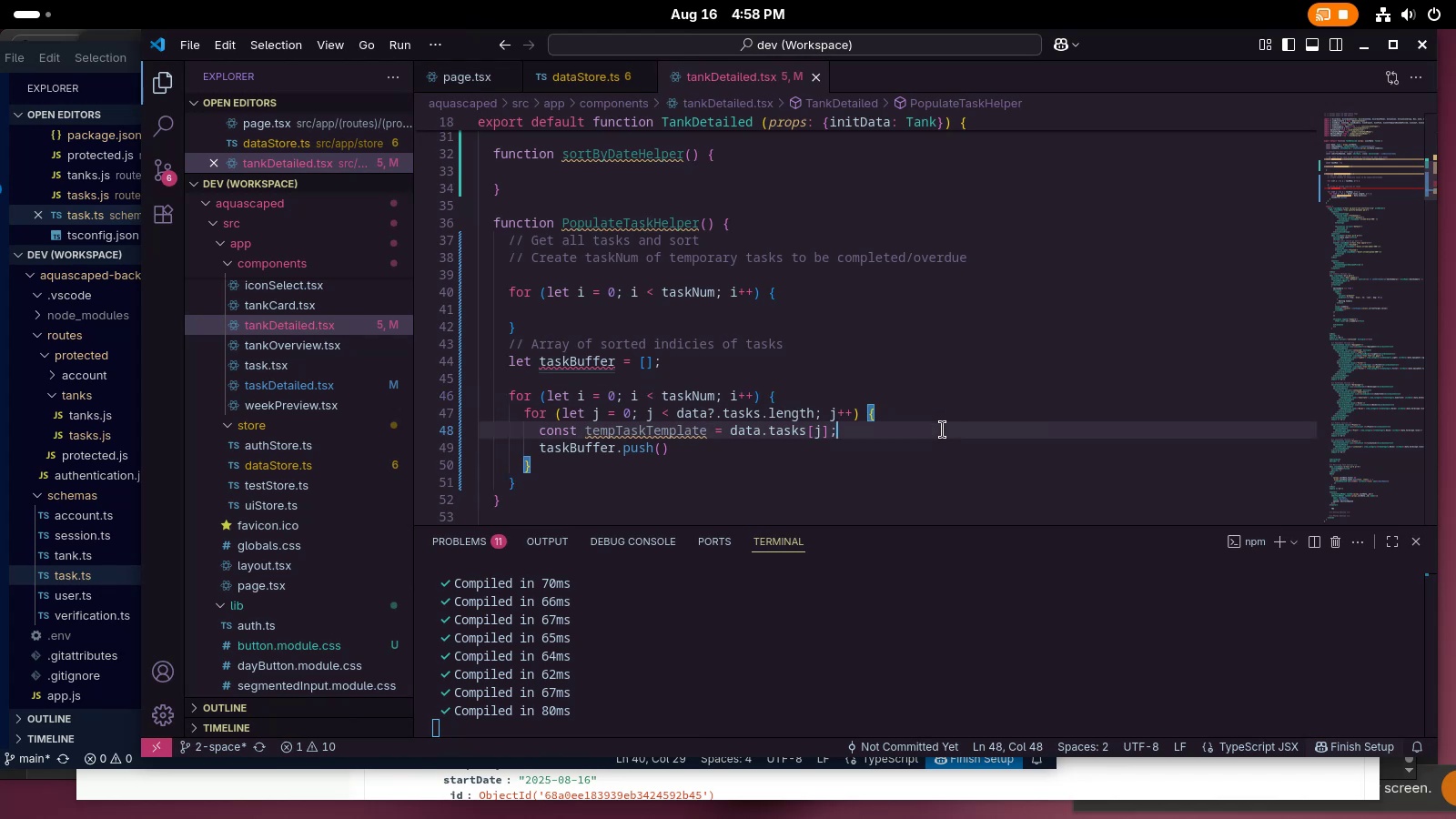 
key(Enter)
 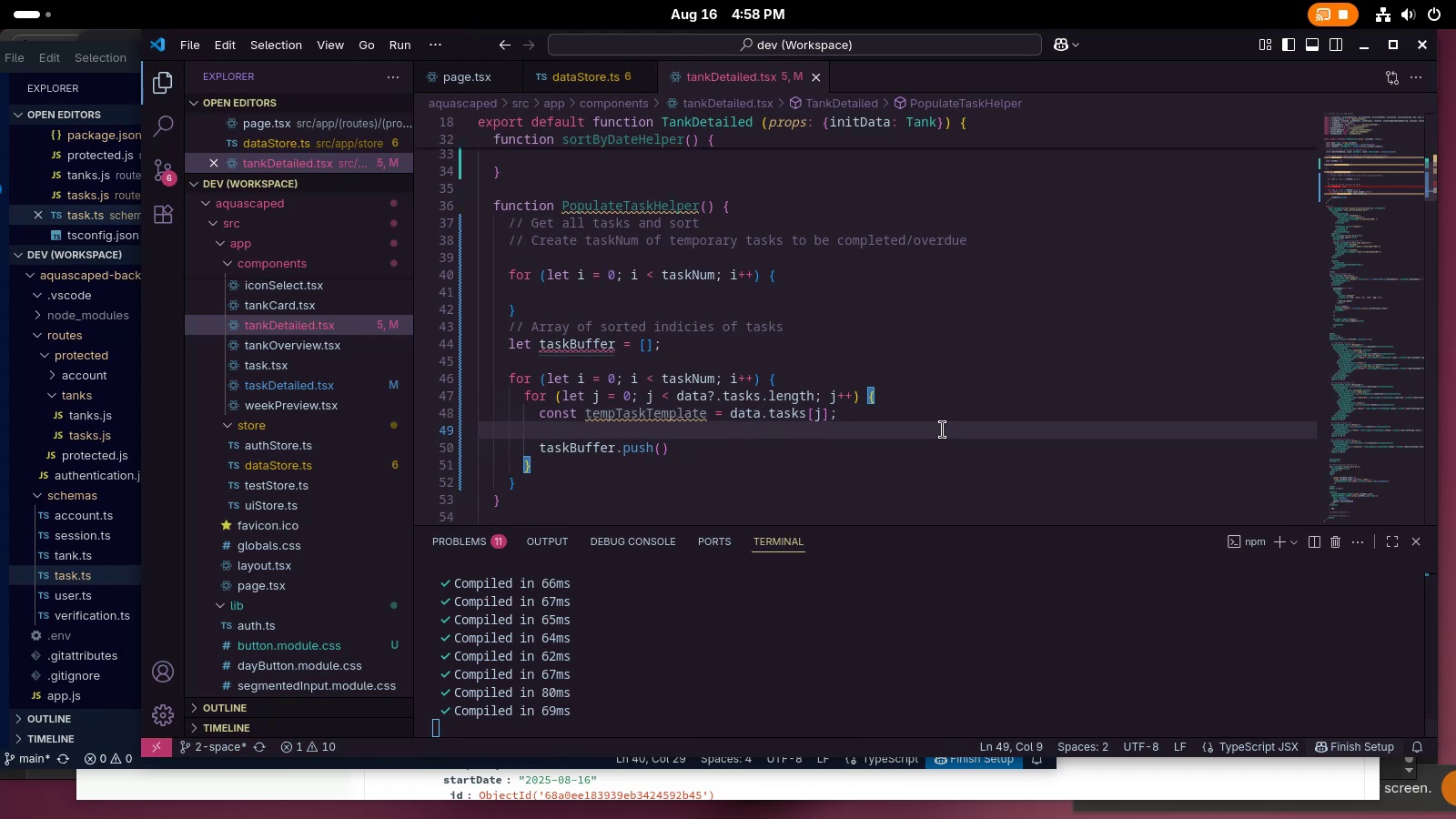 
type(if)
key(Backspace)
key(Backspace)
type(if )
key(Backspace)
key(Backspace)
key(Backspace)
type(for ()
 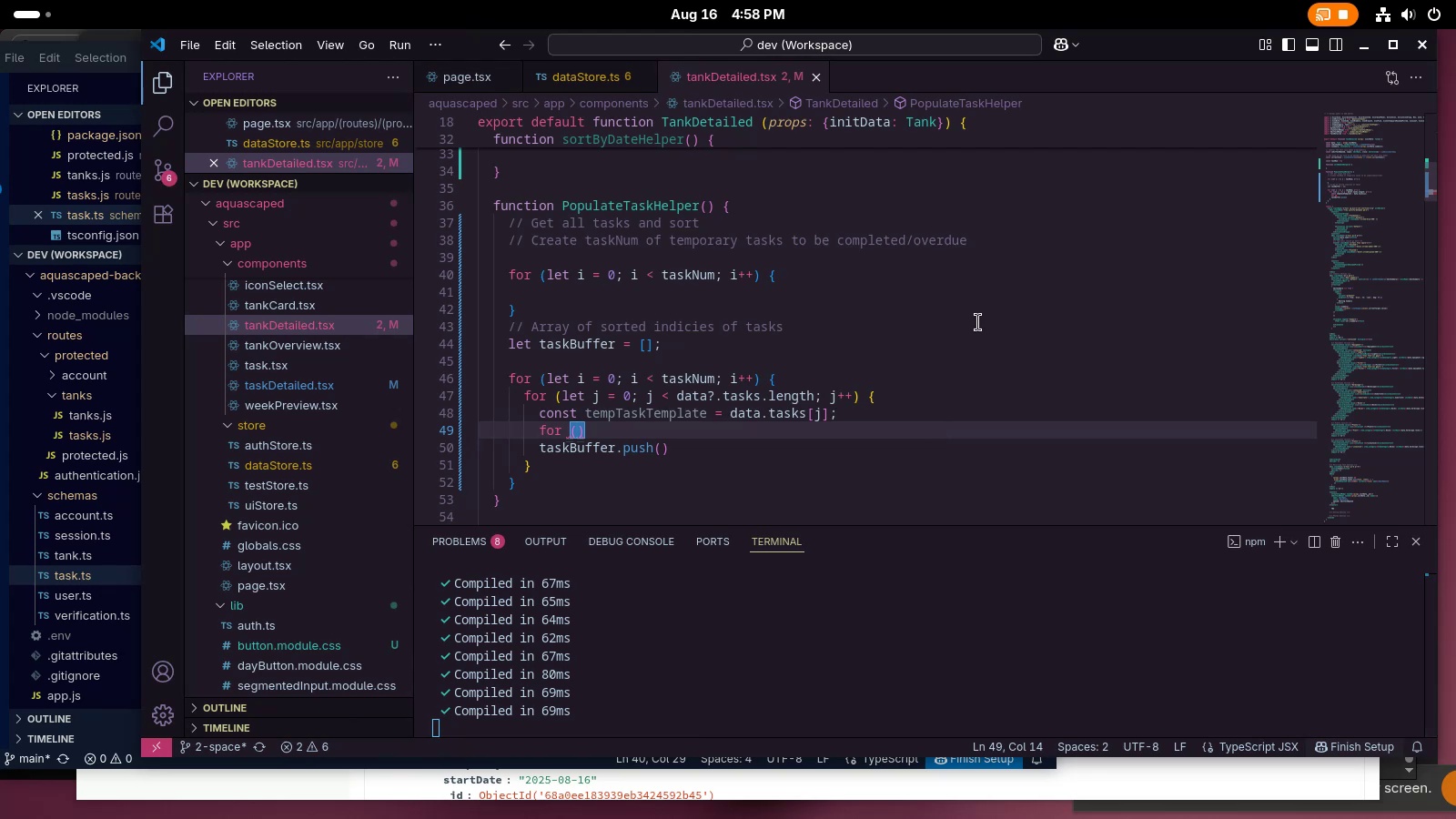 
wait(5.52)
 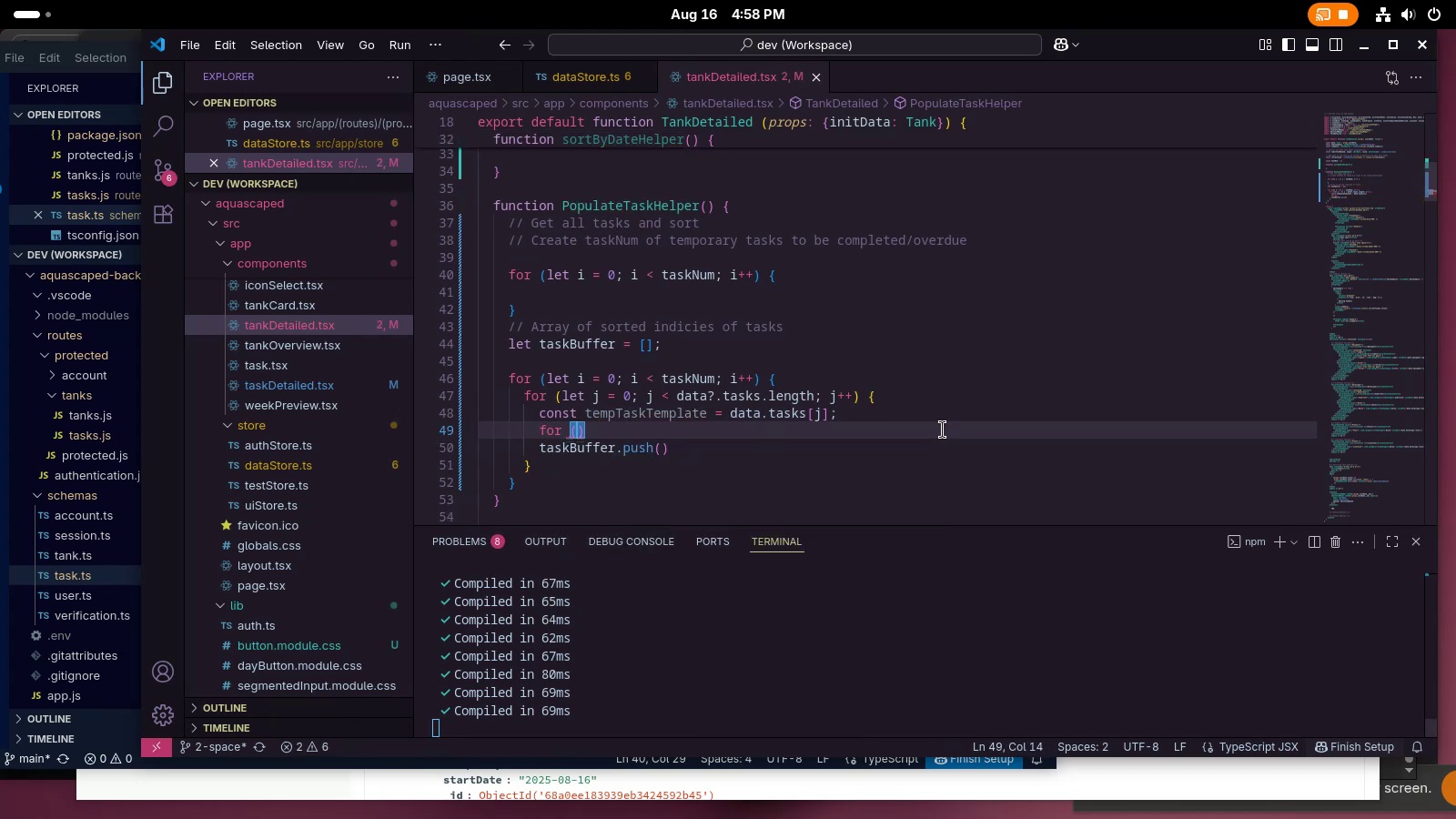 
double_click([762, 372])
 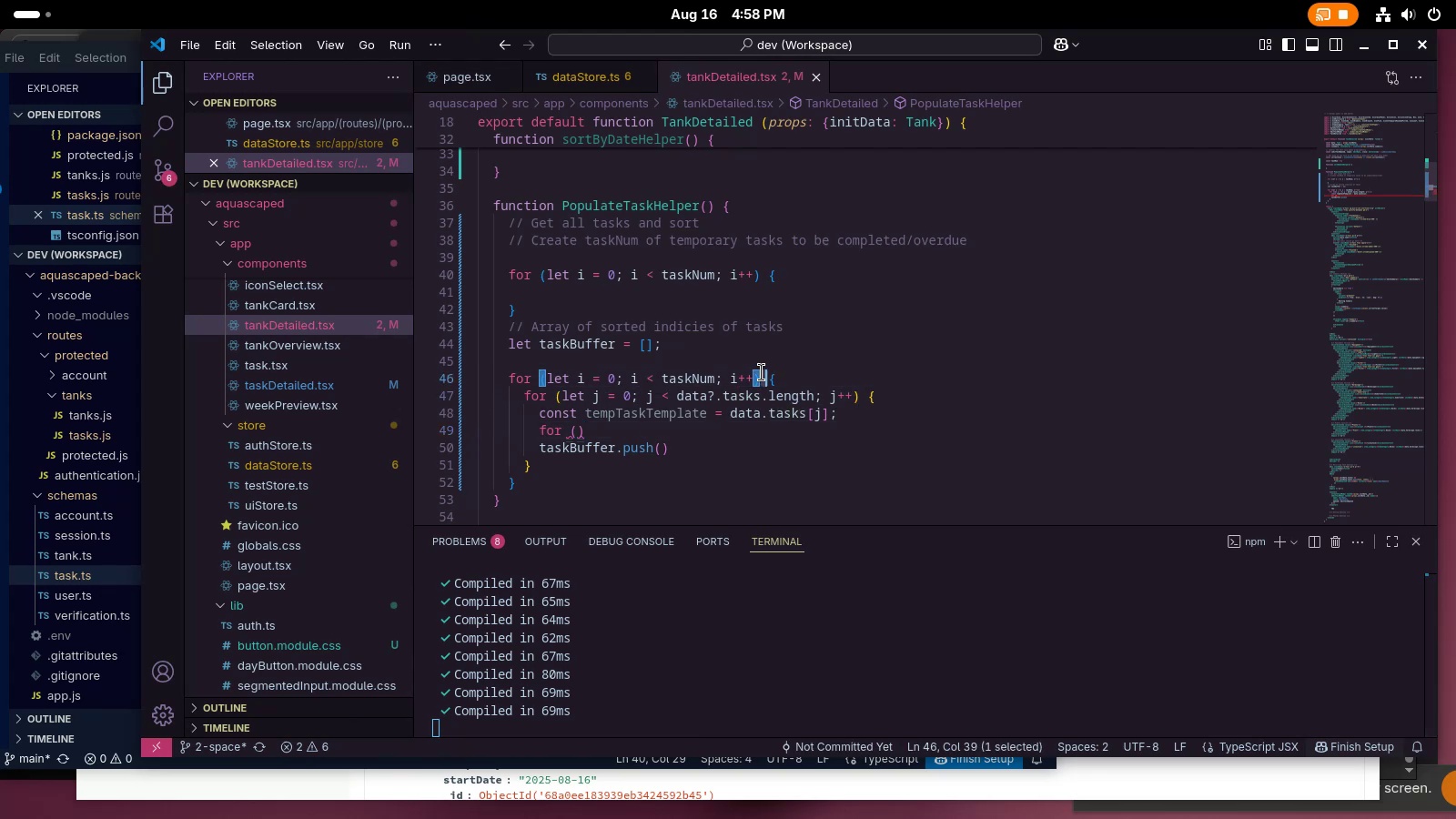 
triple_click([762, 372])
 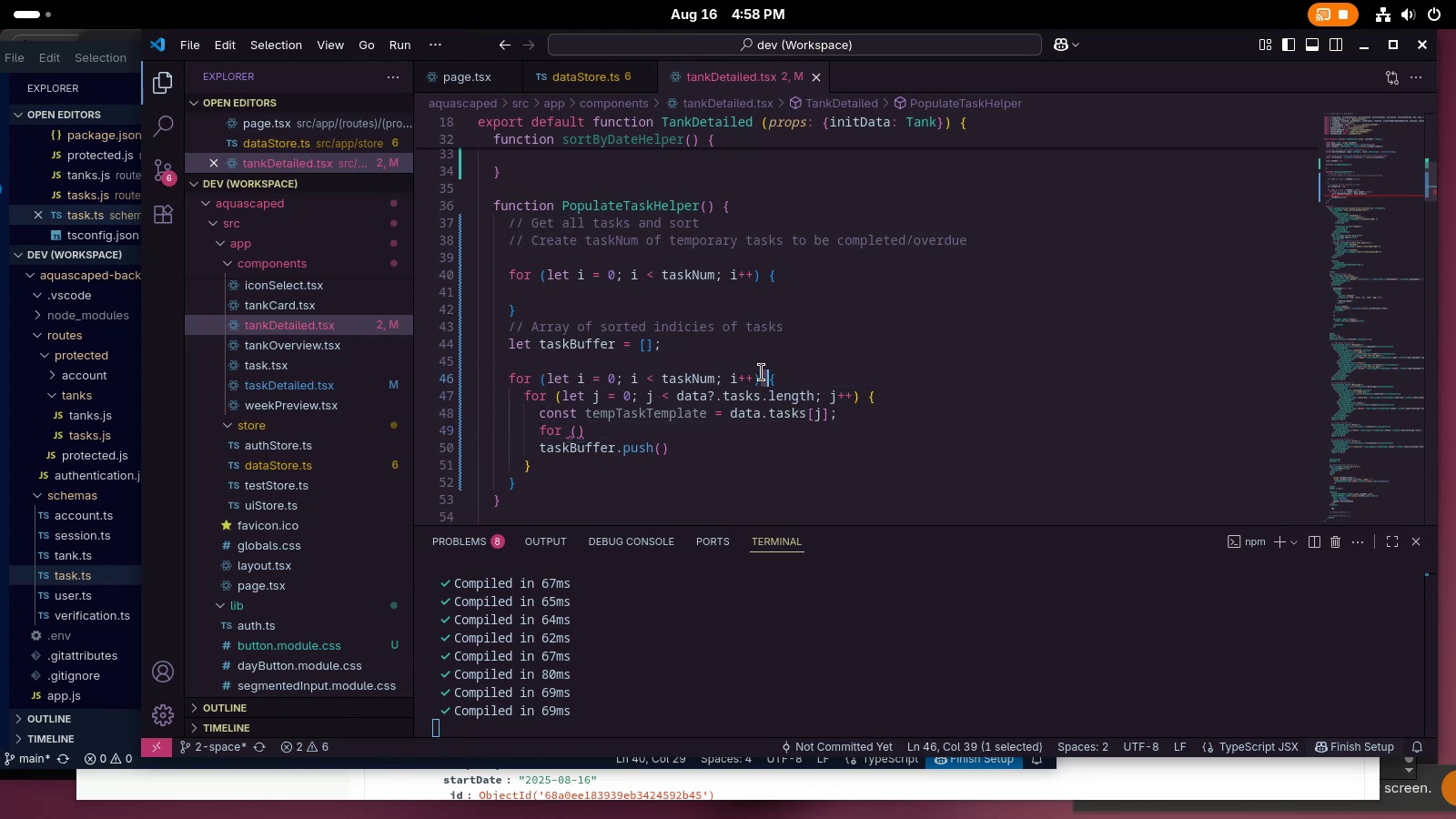 
triple_click([762, 372])
 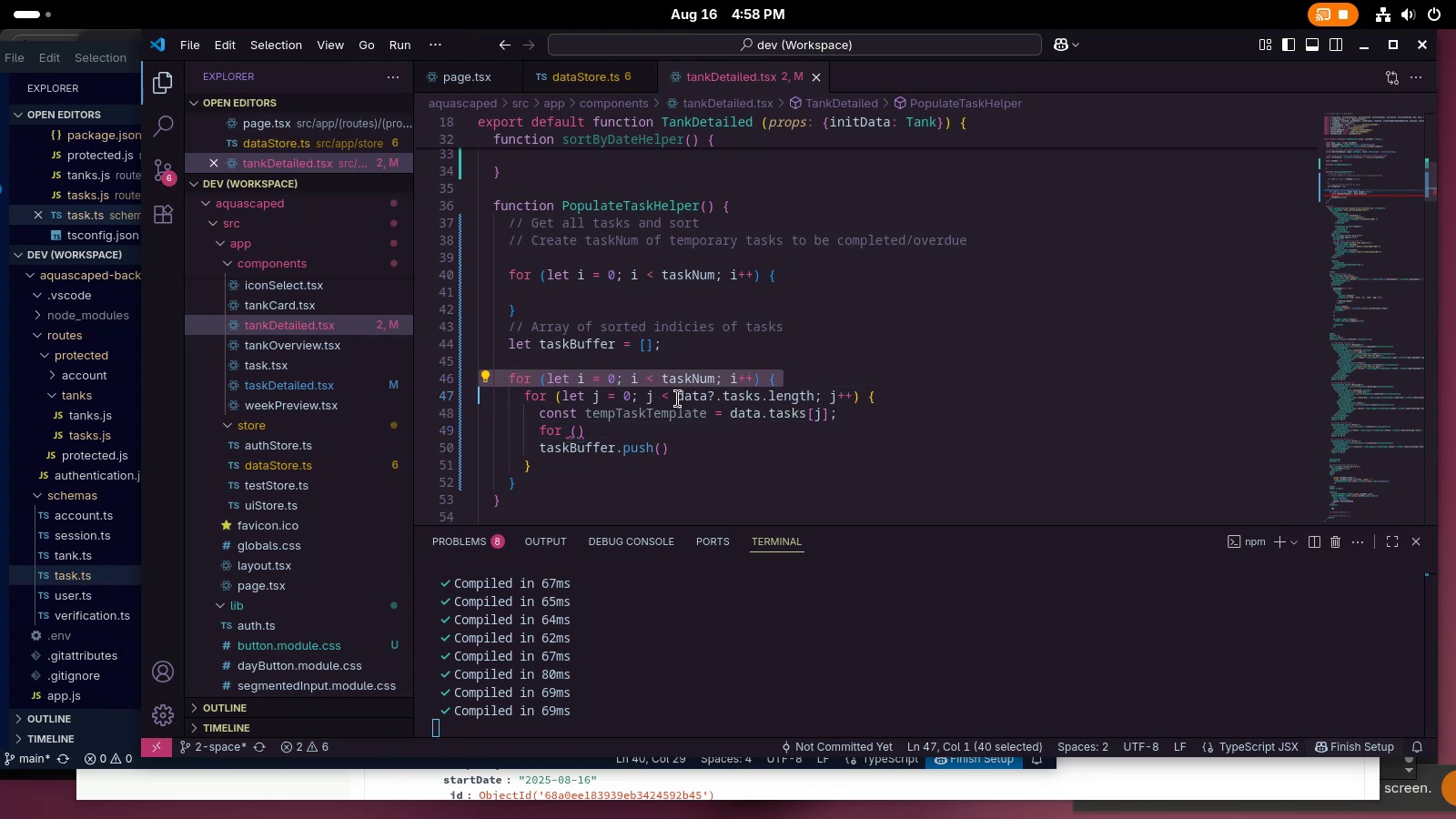 
key(Control+ControlLeft)
 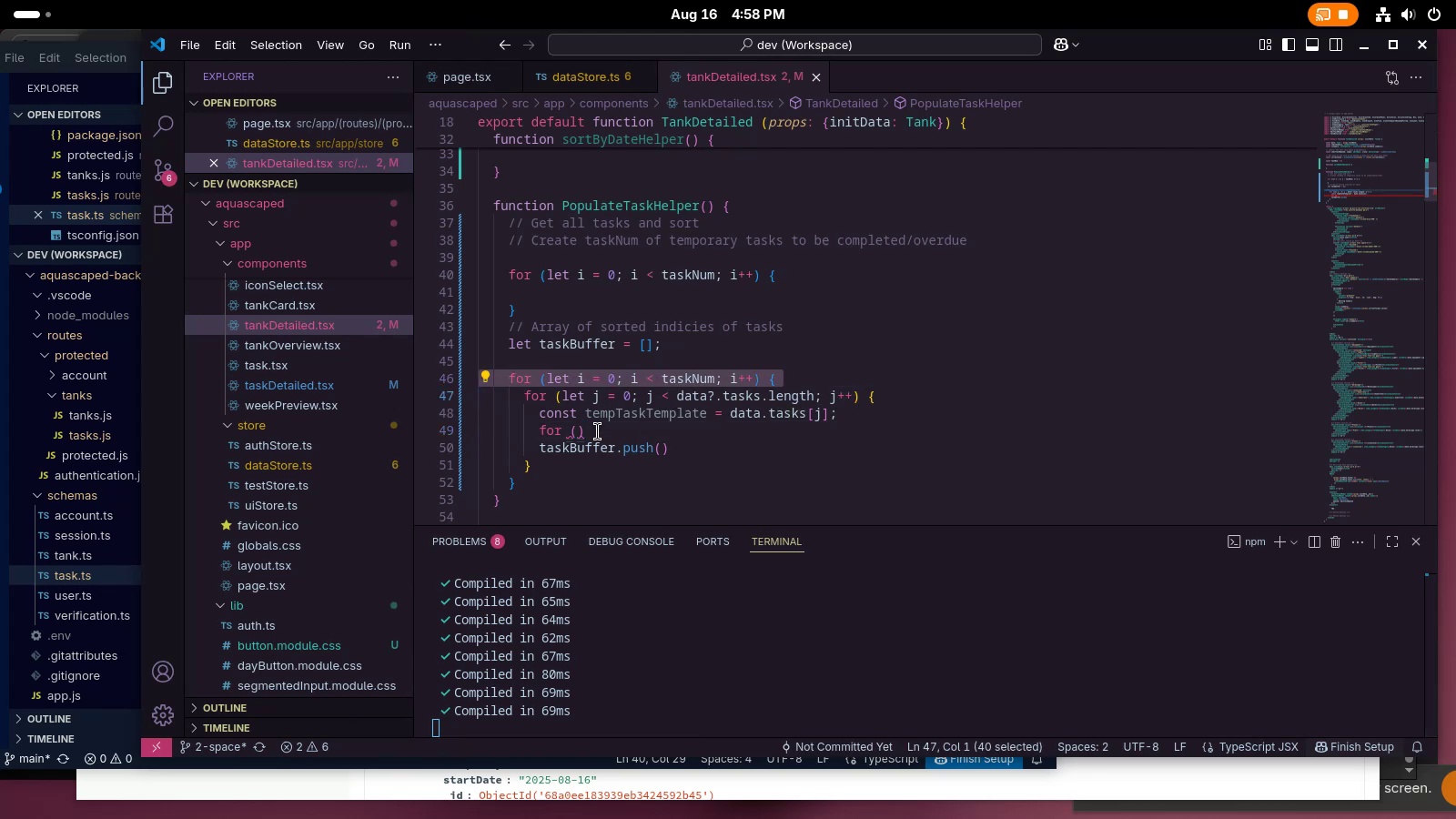 
key(Control+X)
 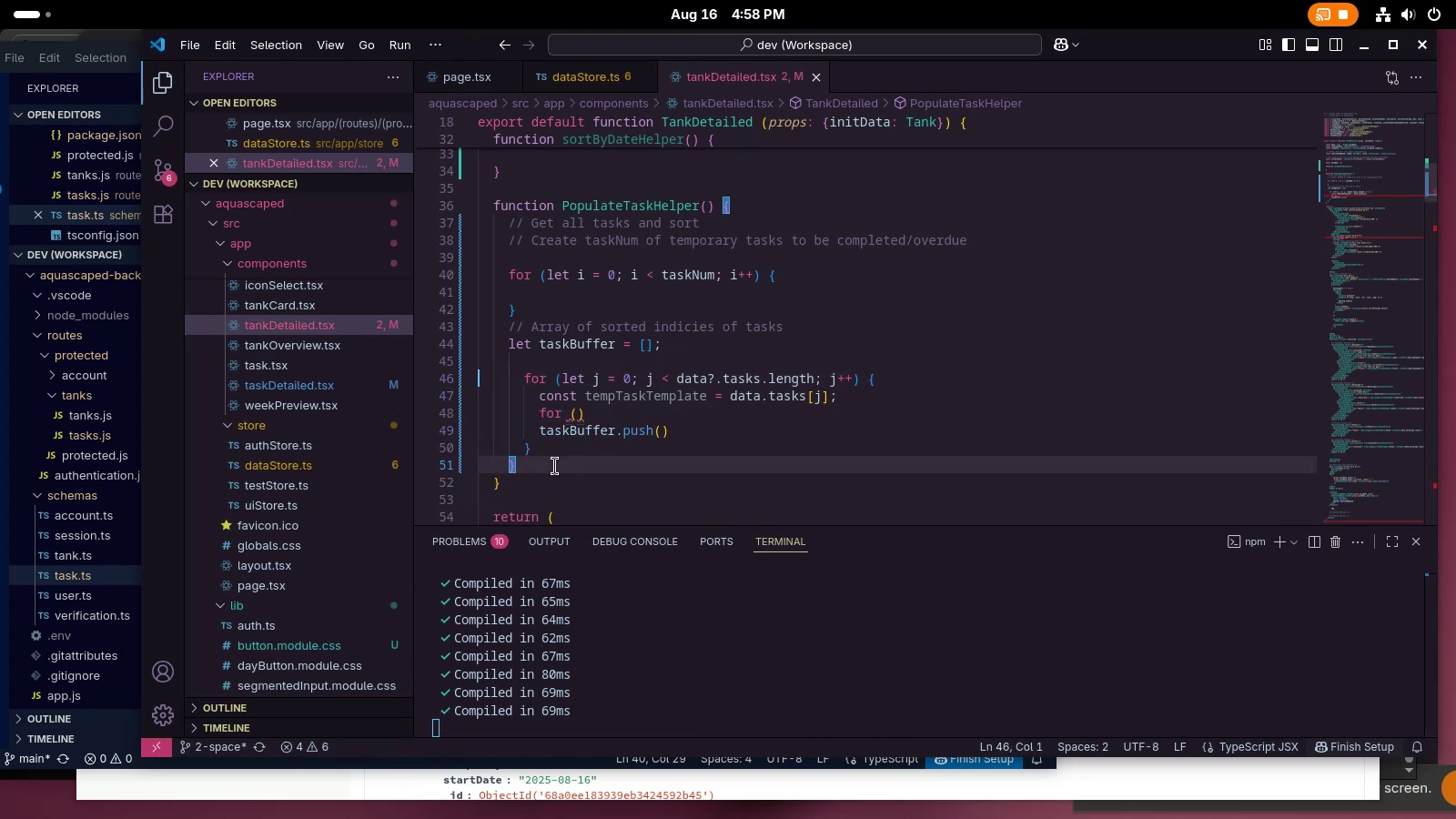 
double_click([554, 465])
 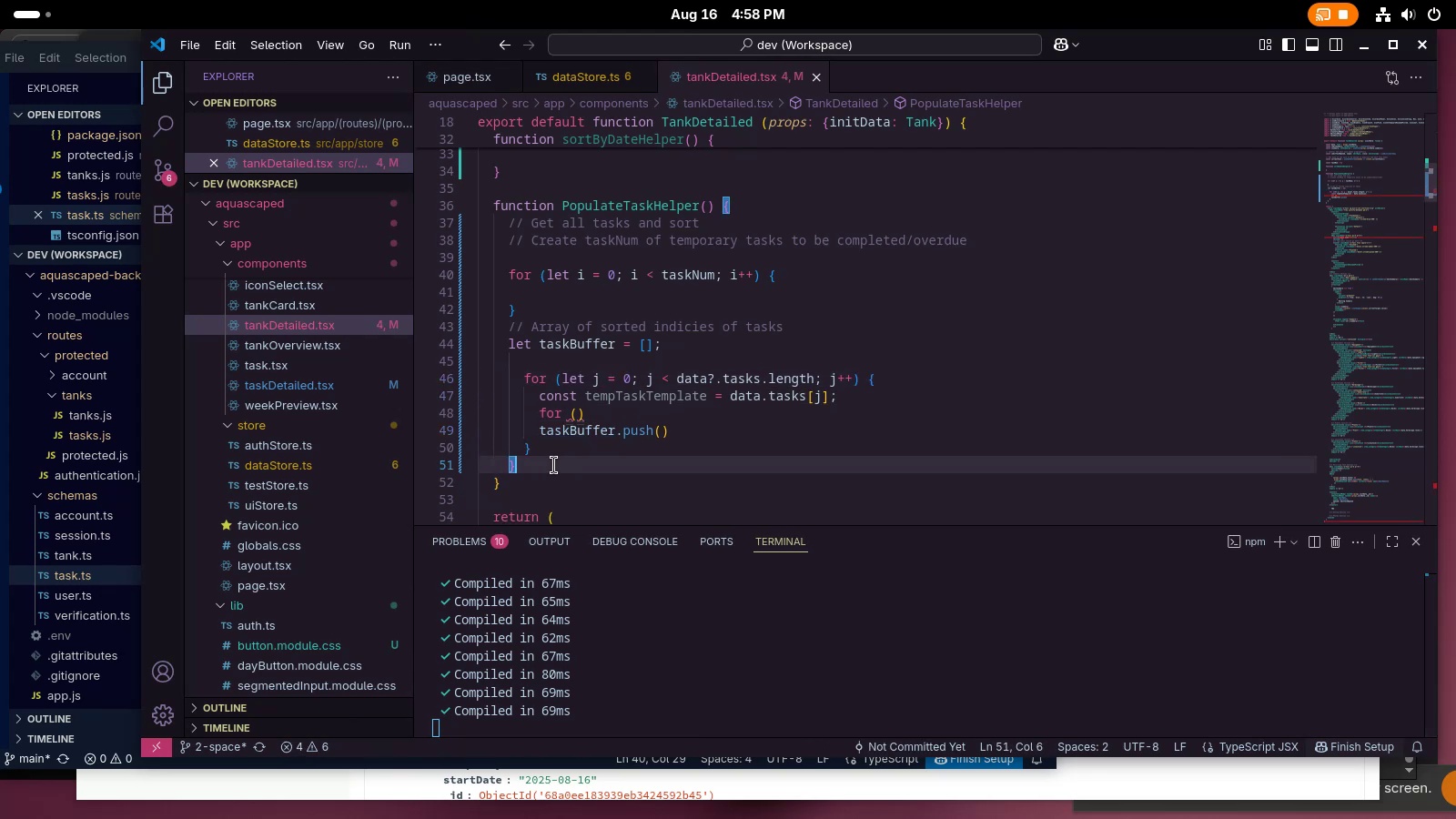 
triple_click([554, 464])
 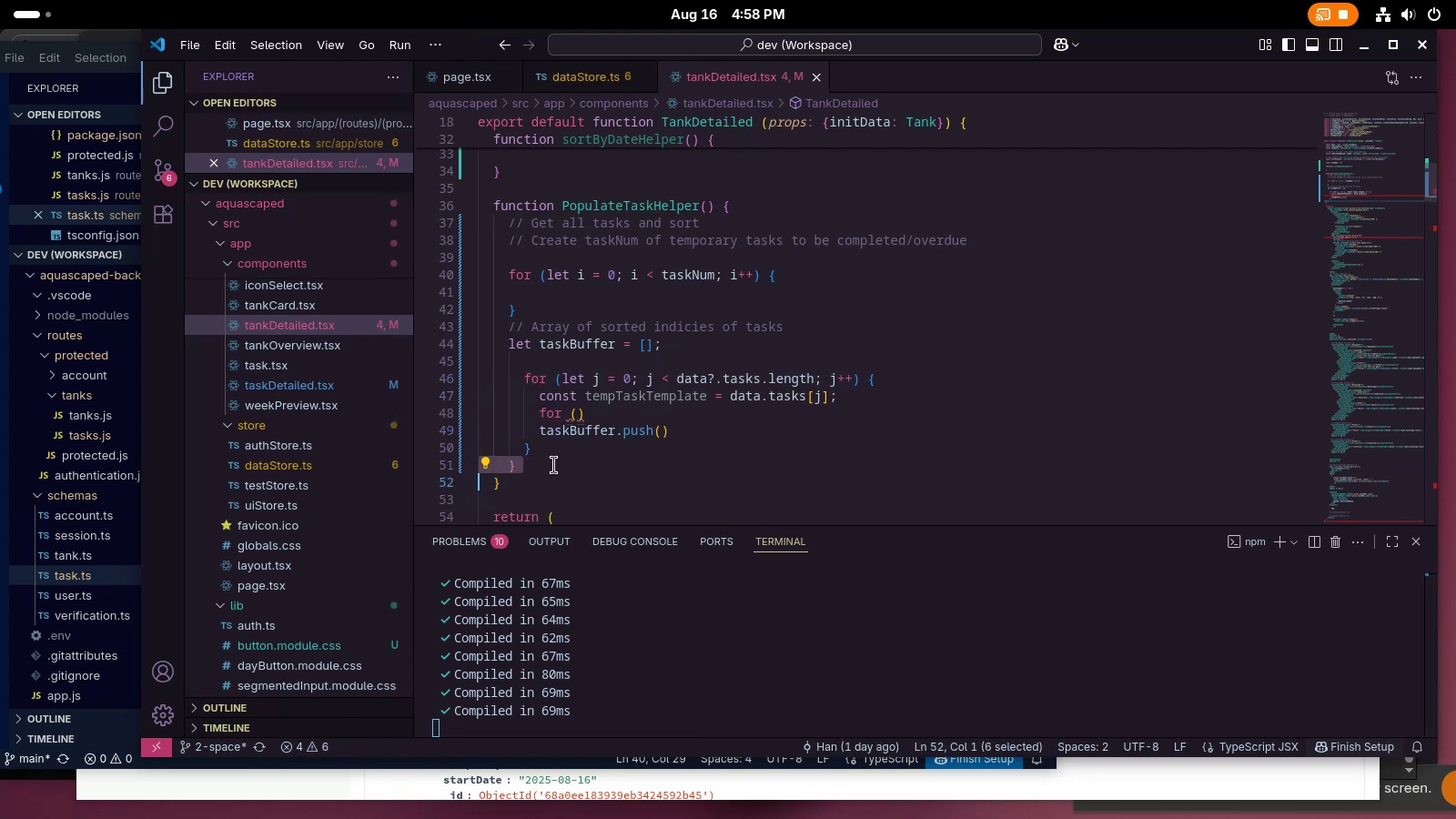 
key(Control+ControlLeft)
 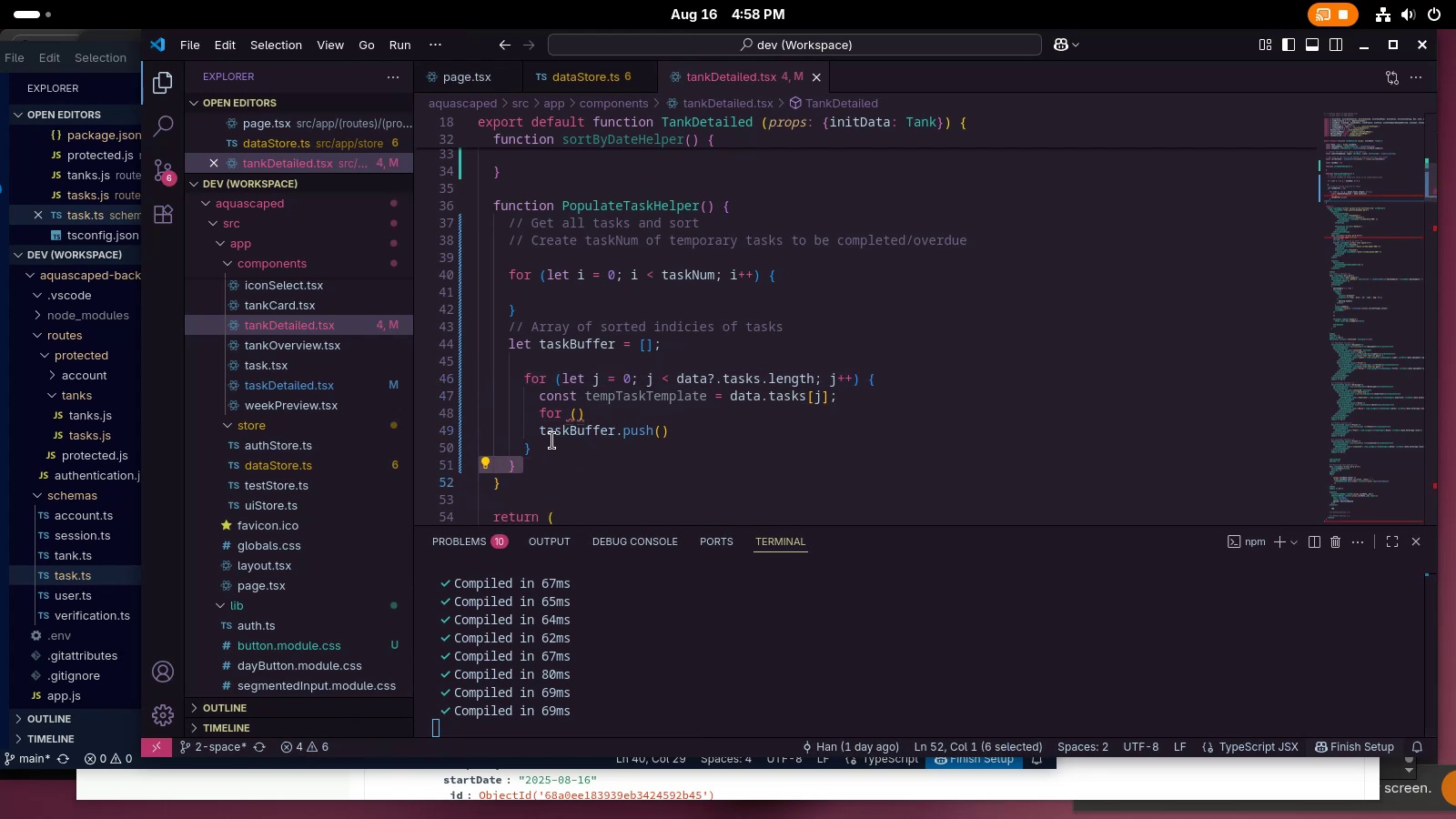 
key(Control+X)
 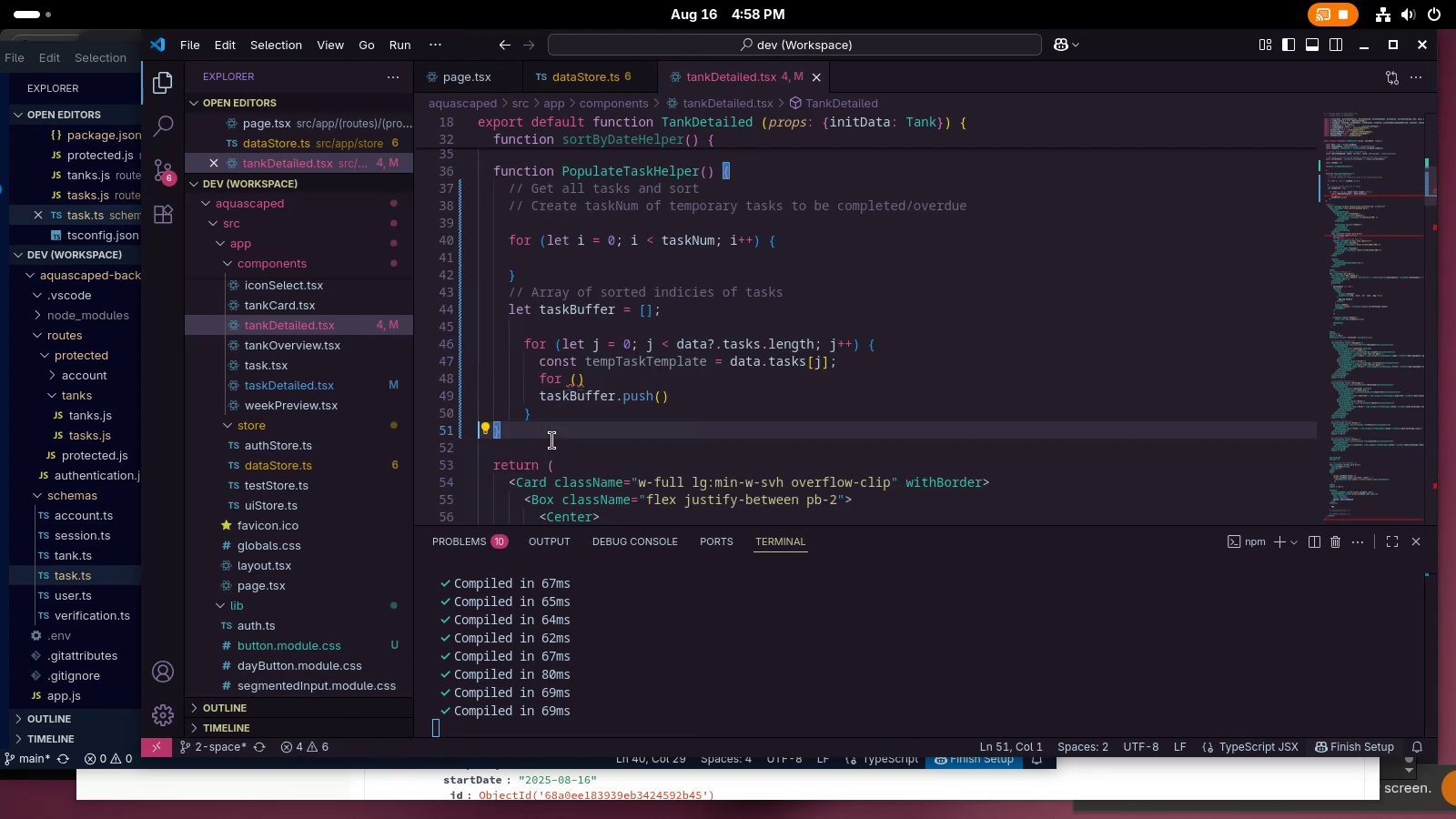 
left_click([552, 440])
 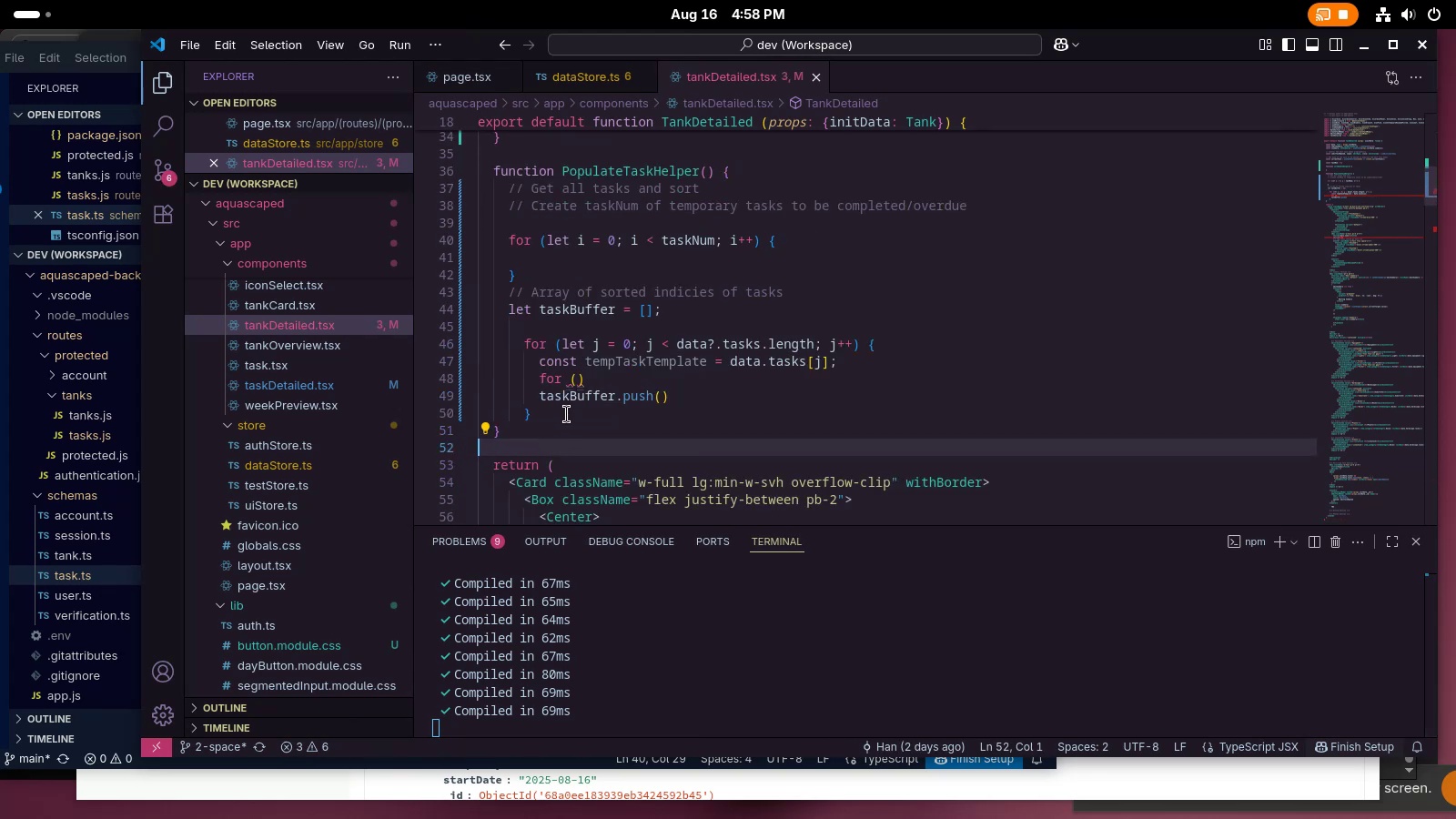 
left_click_drag(start_coordinate=[571, 410], to_coordinate=[375, 342])
 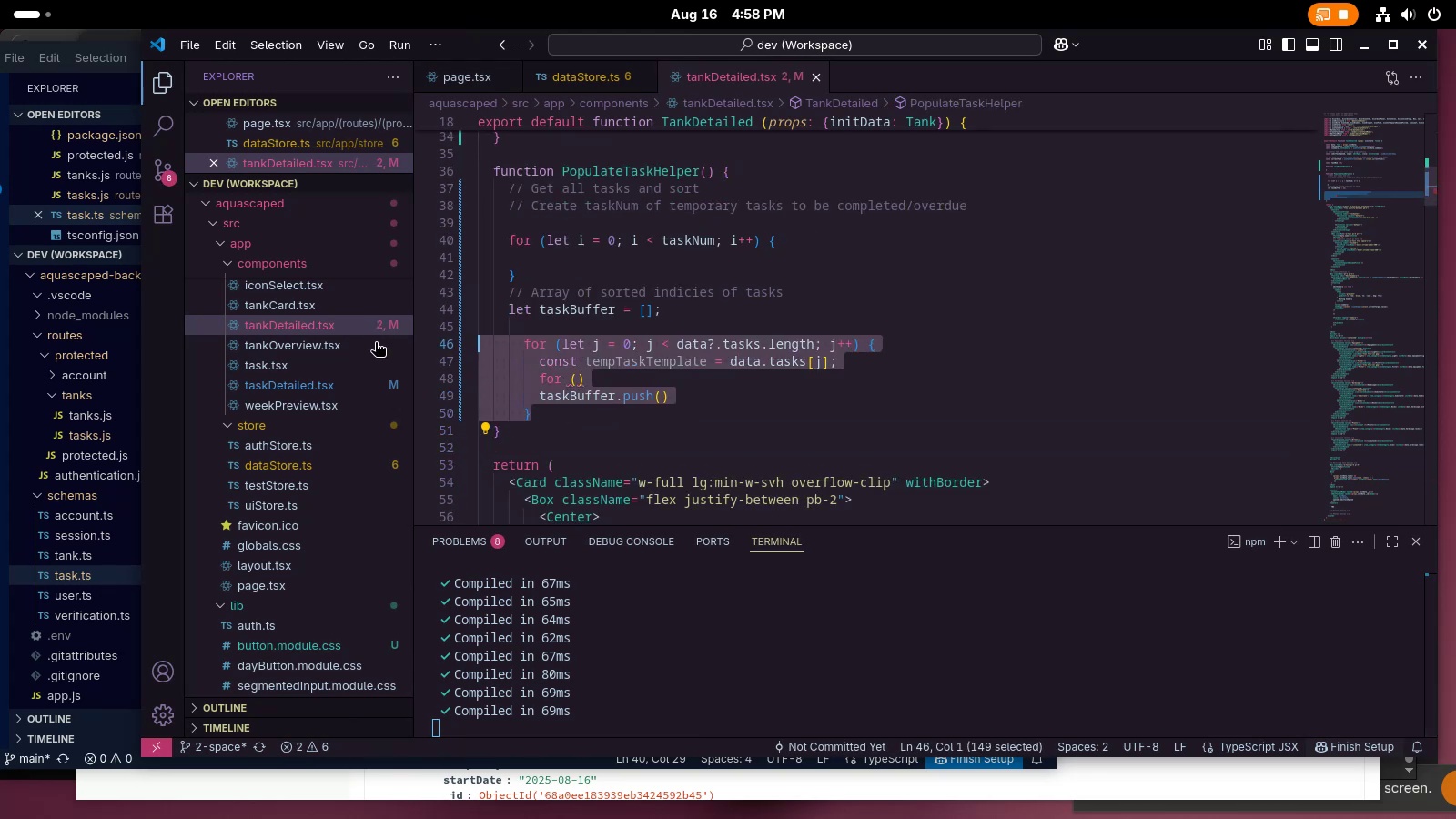 
key(Shift+ShiftLeft)
 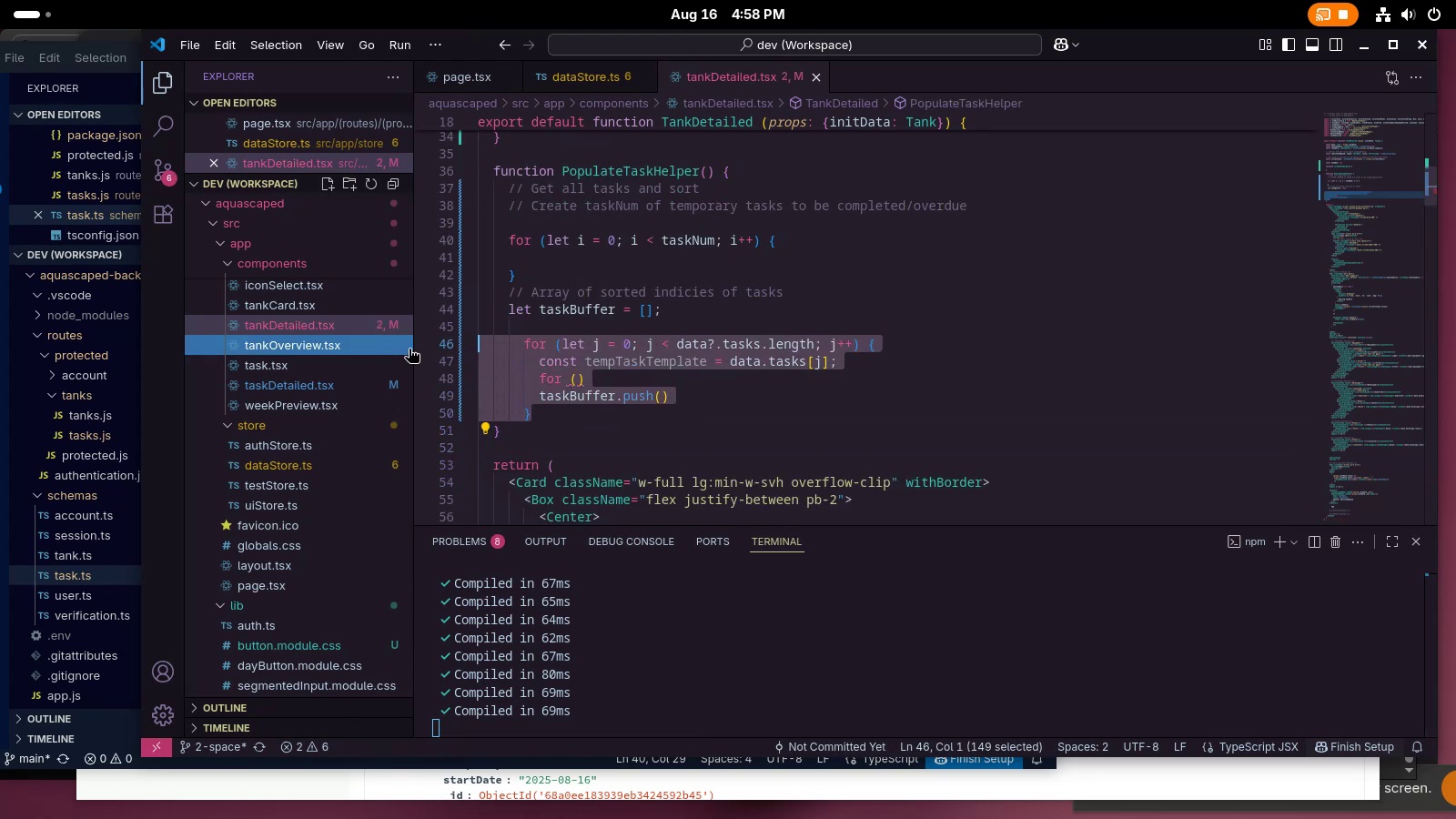 
key(Shift+Tab)
 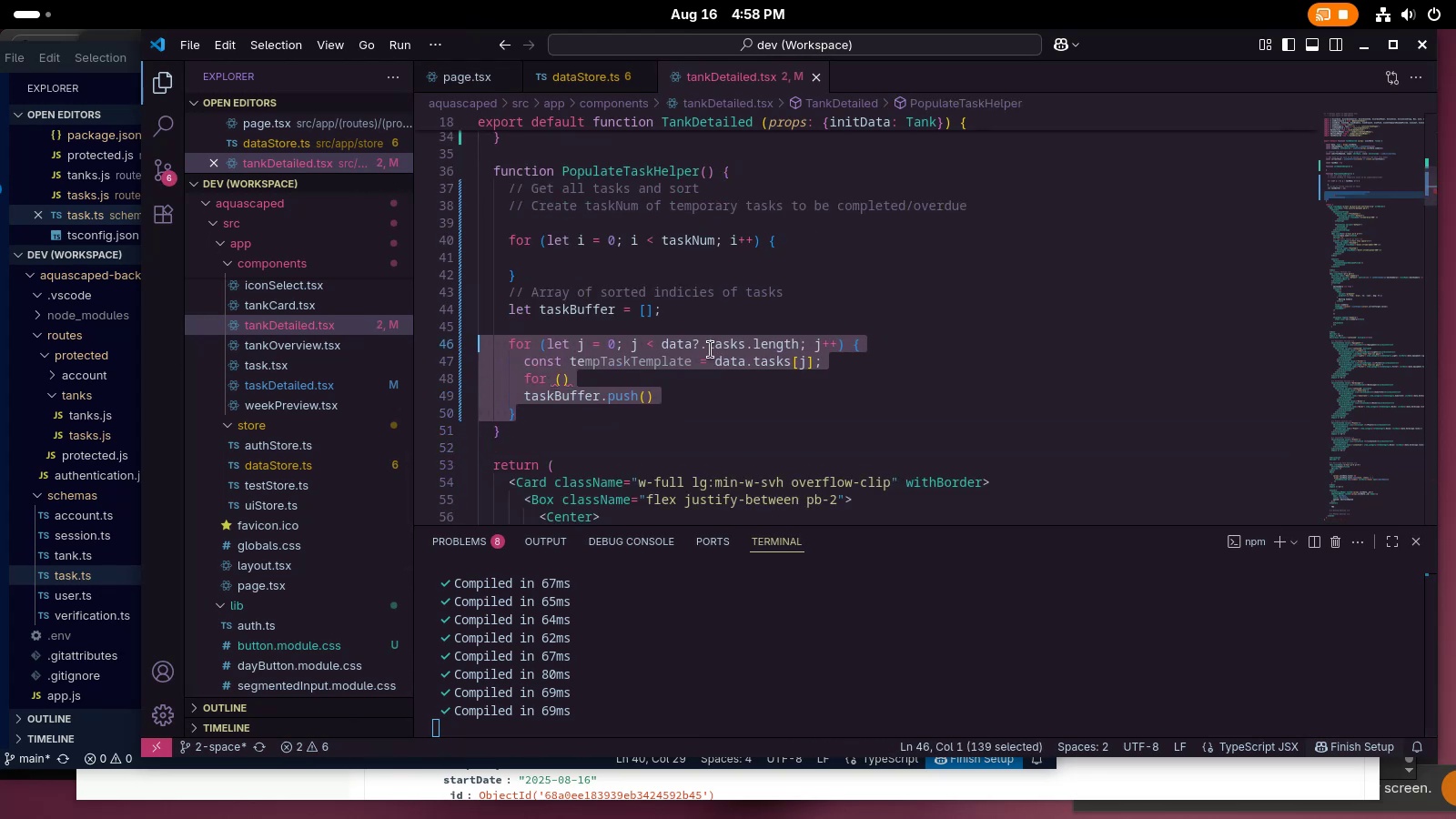 
left_click([710, 349])
 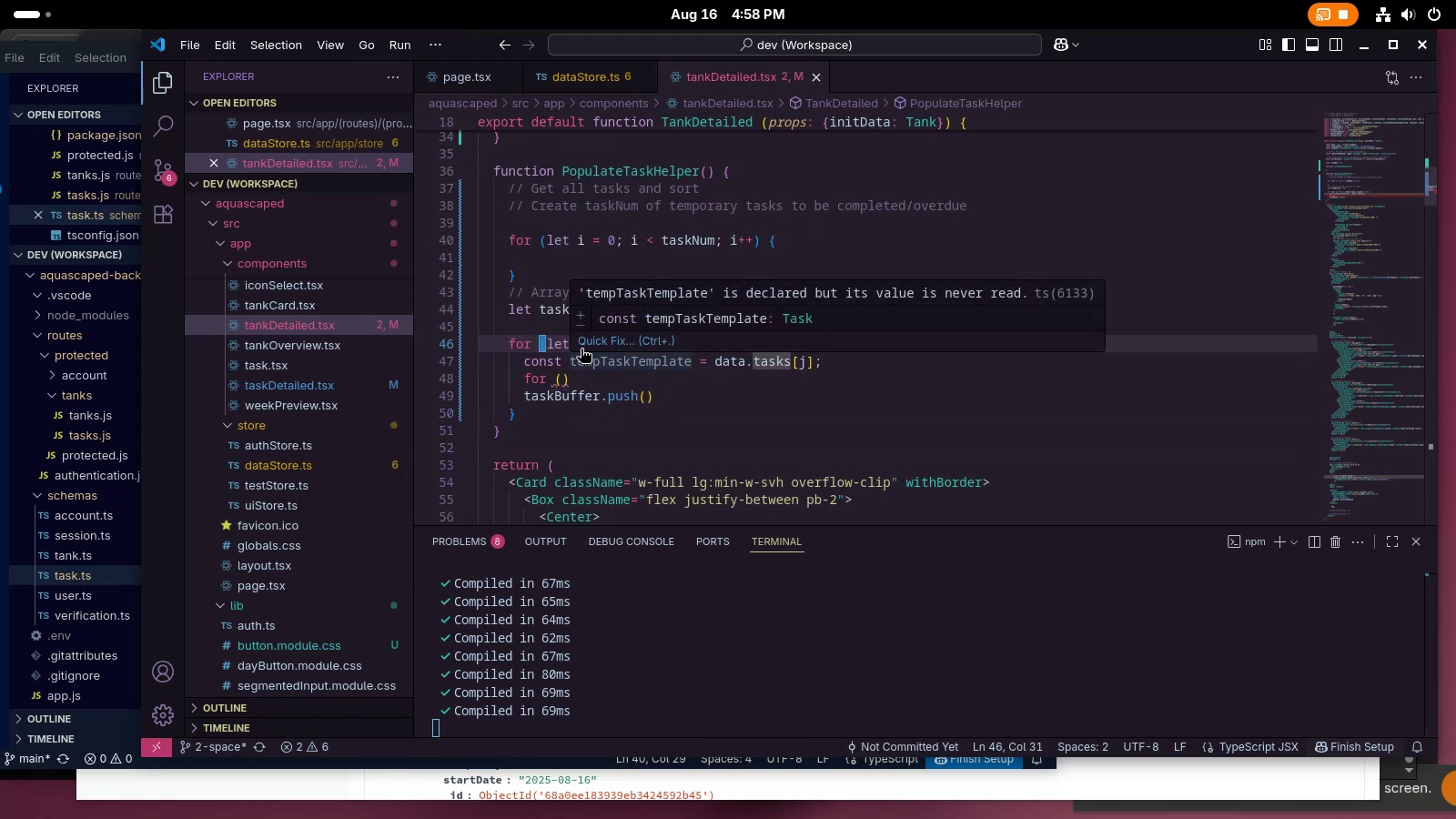 
left_click([557, 302])
 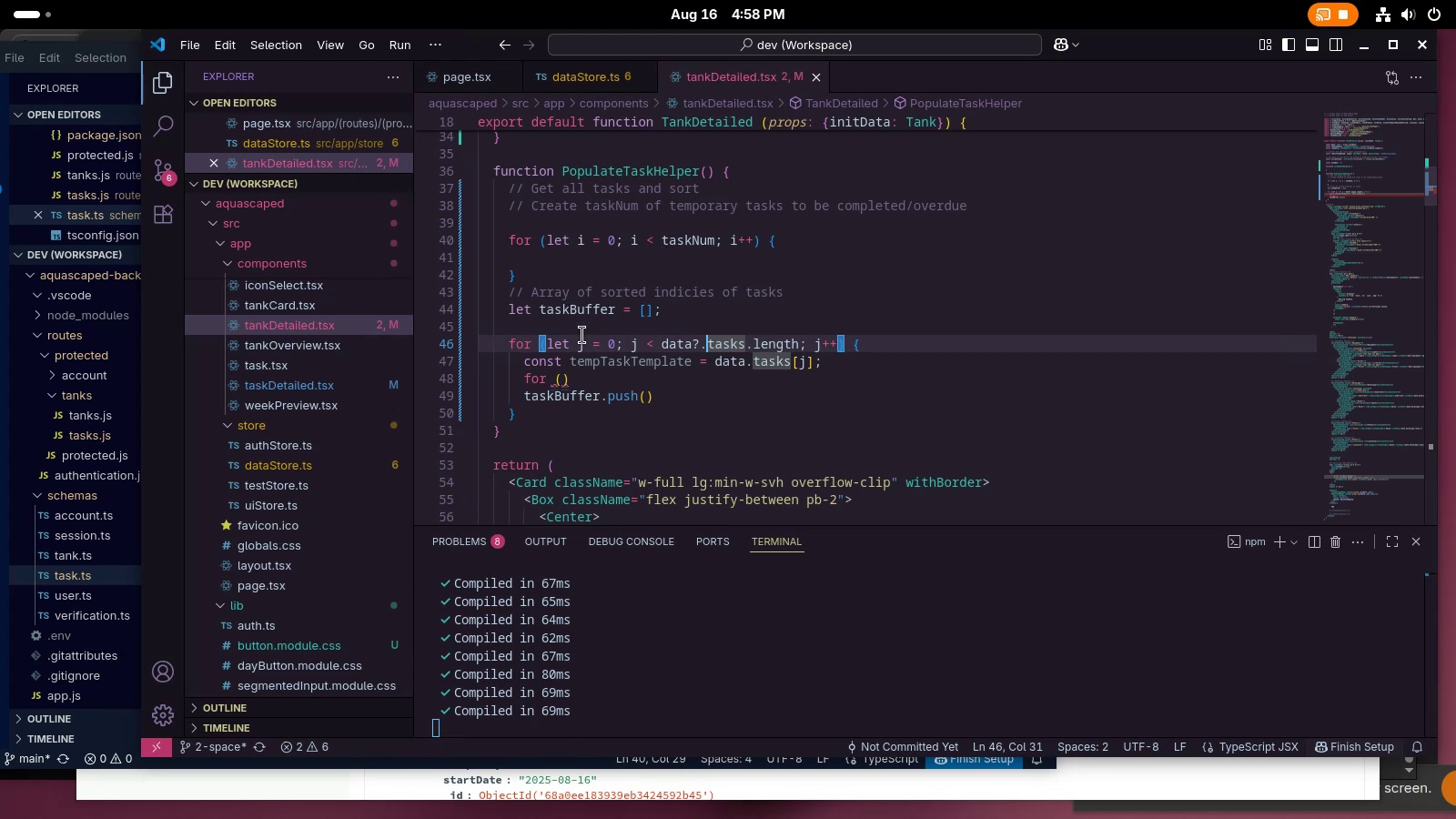 
left_click_drag(start_coordinate=[582, 336], to_coordinate=[578, 340])
 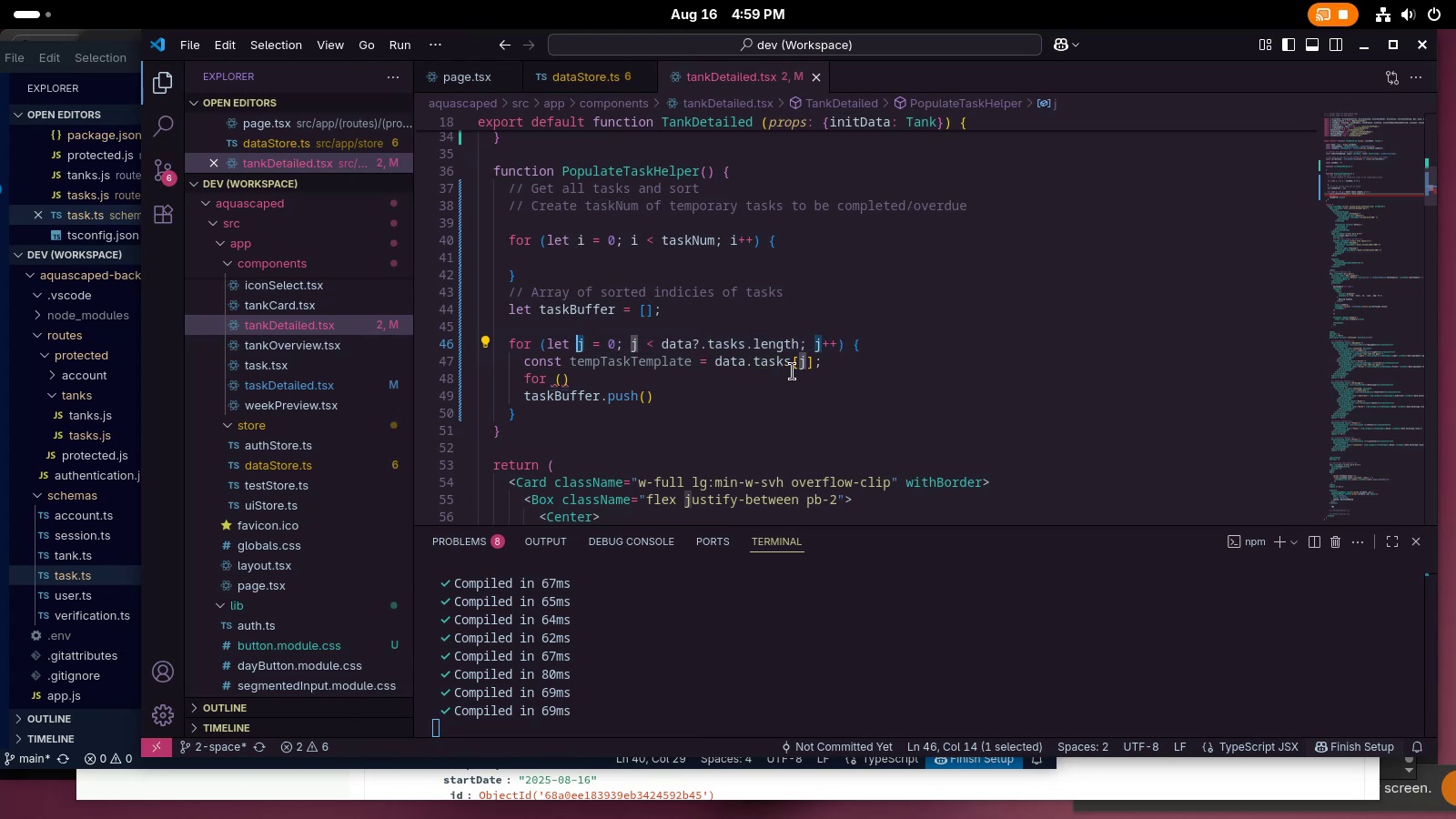 
key(I)
 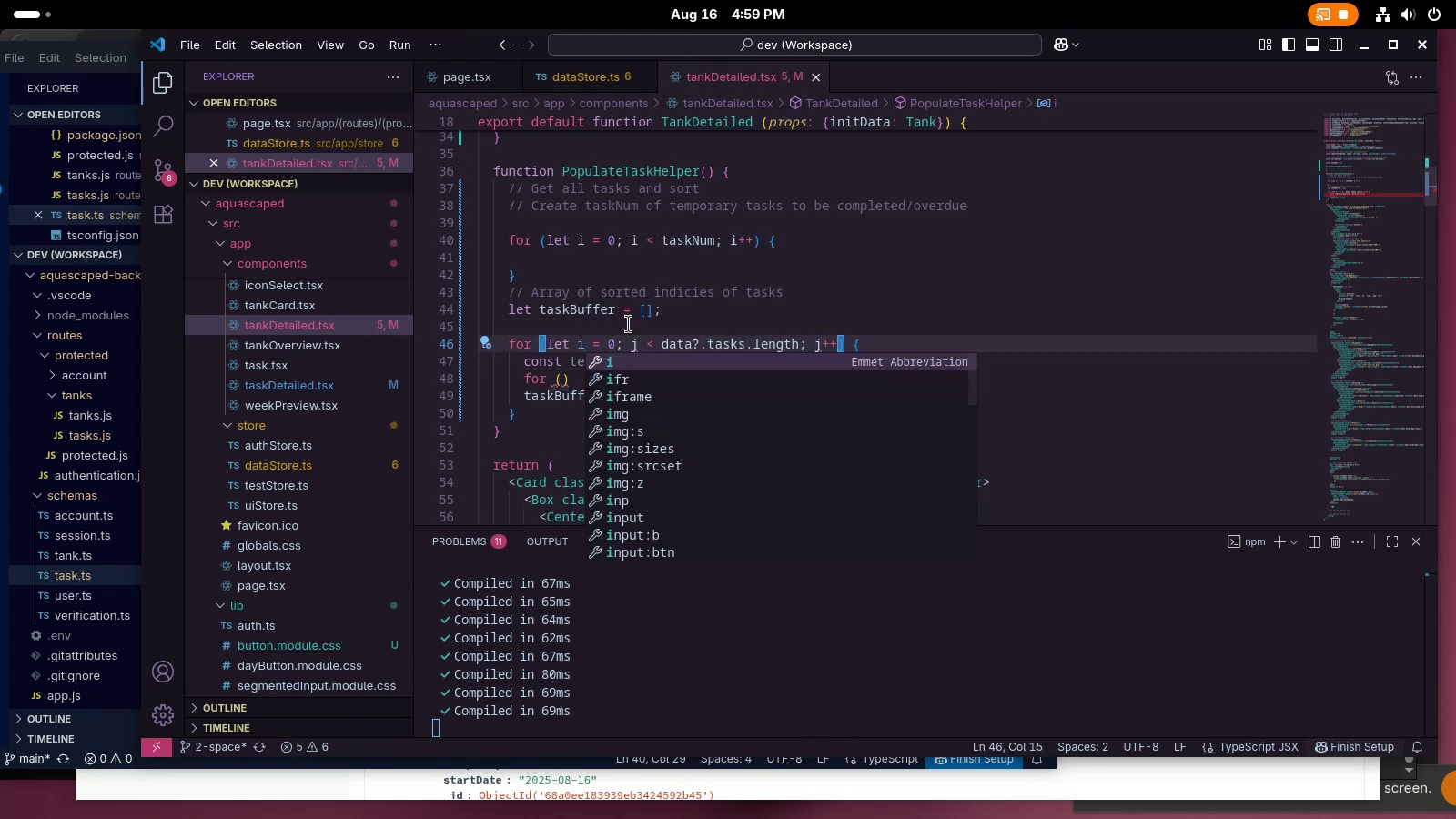 
left_click([641, 340])
 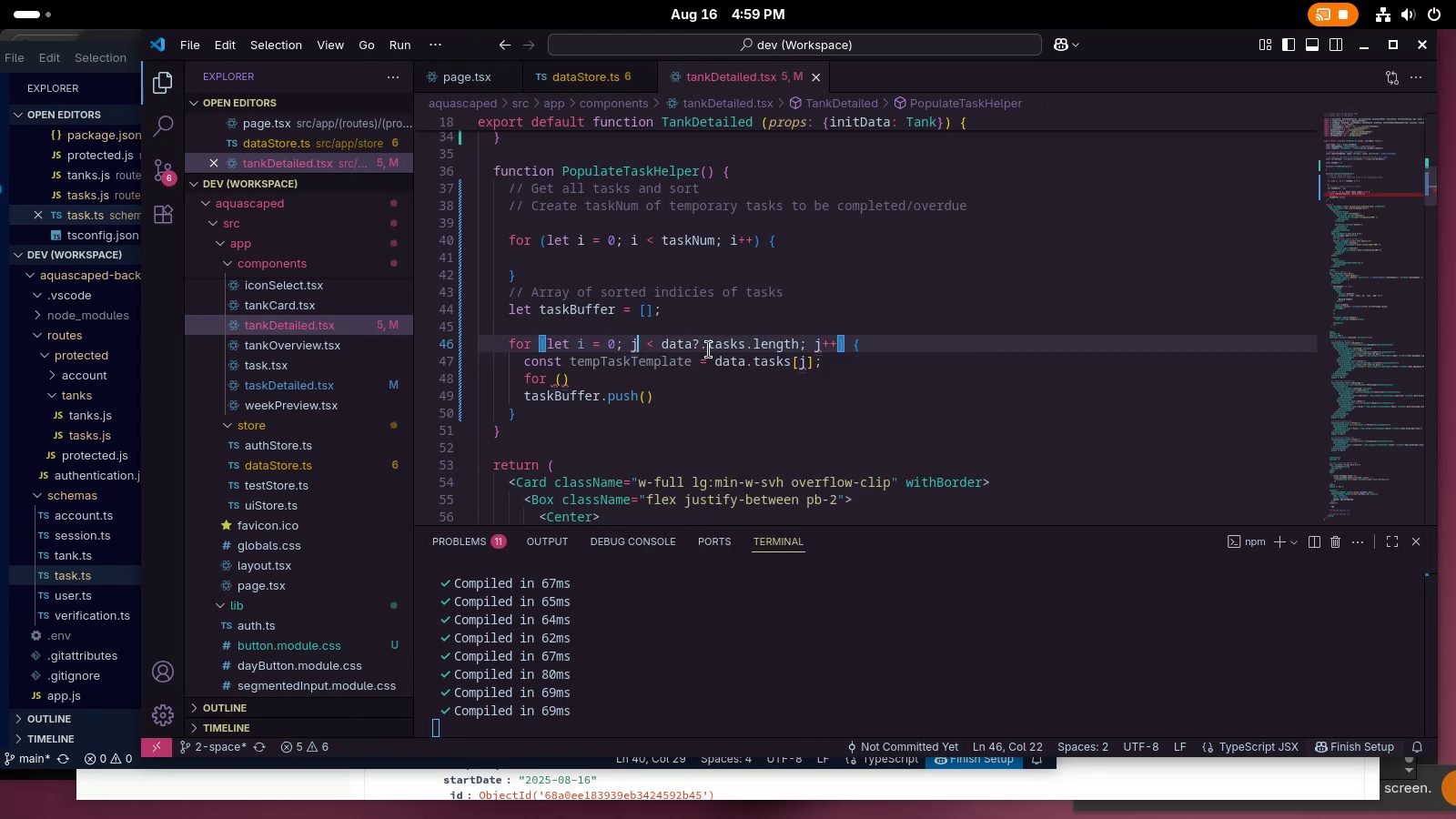 
key(Backspace)
 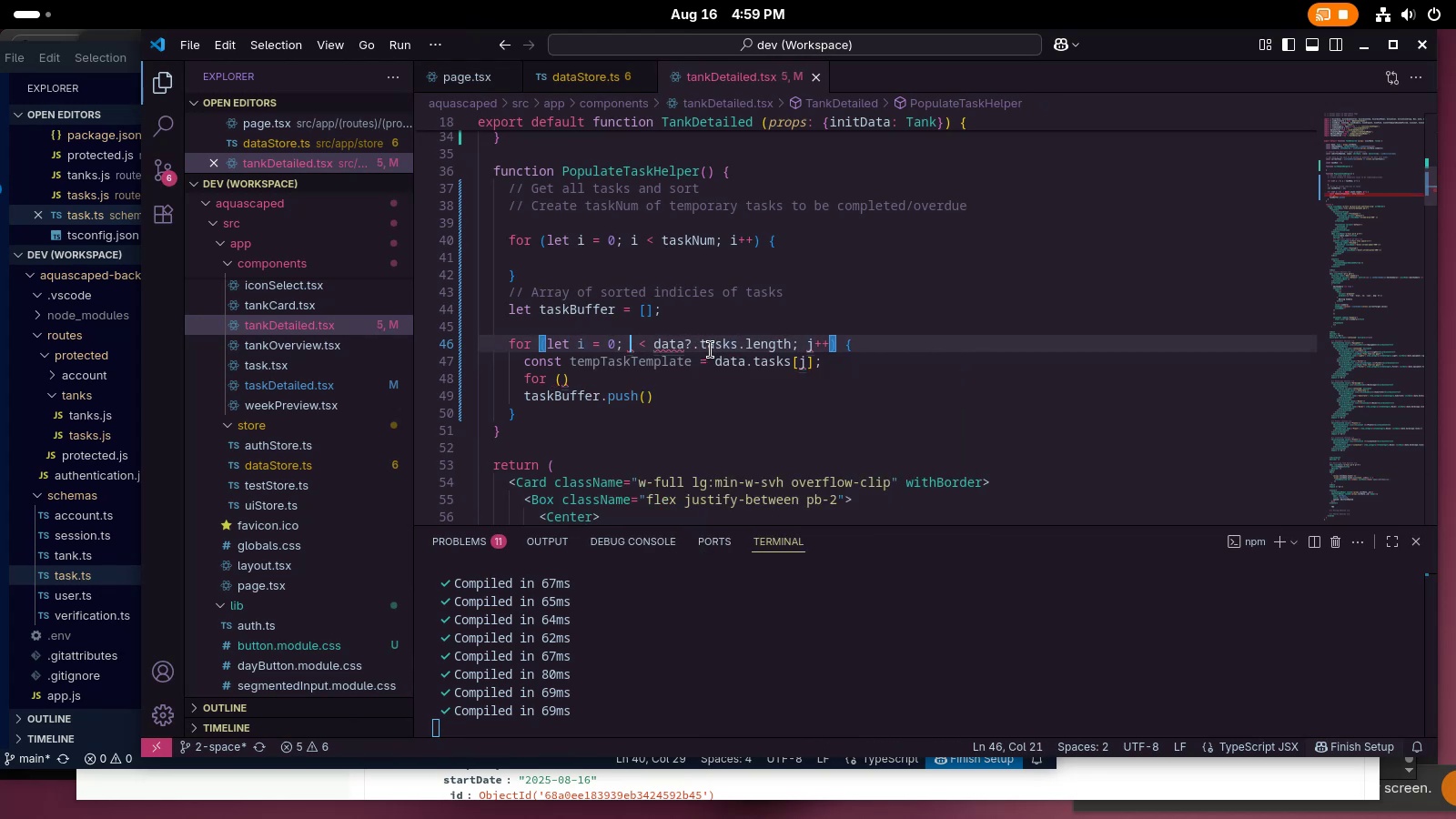 
key(I)
 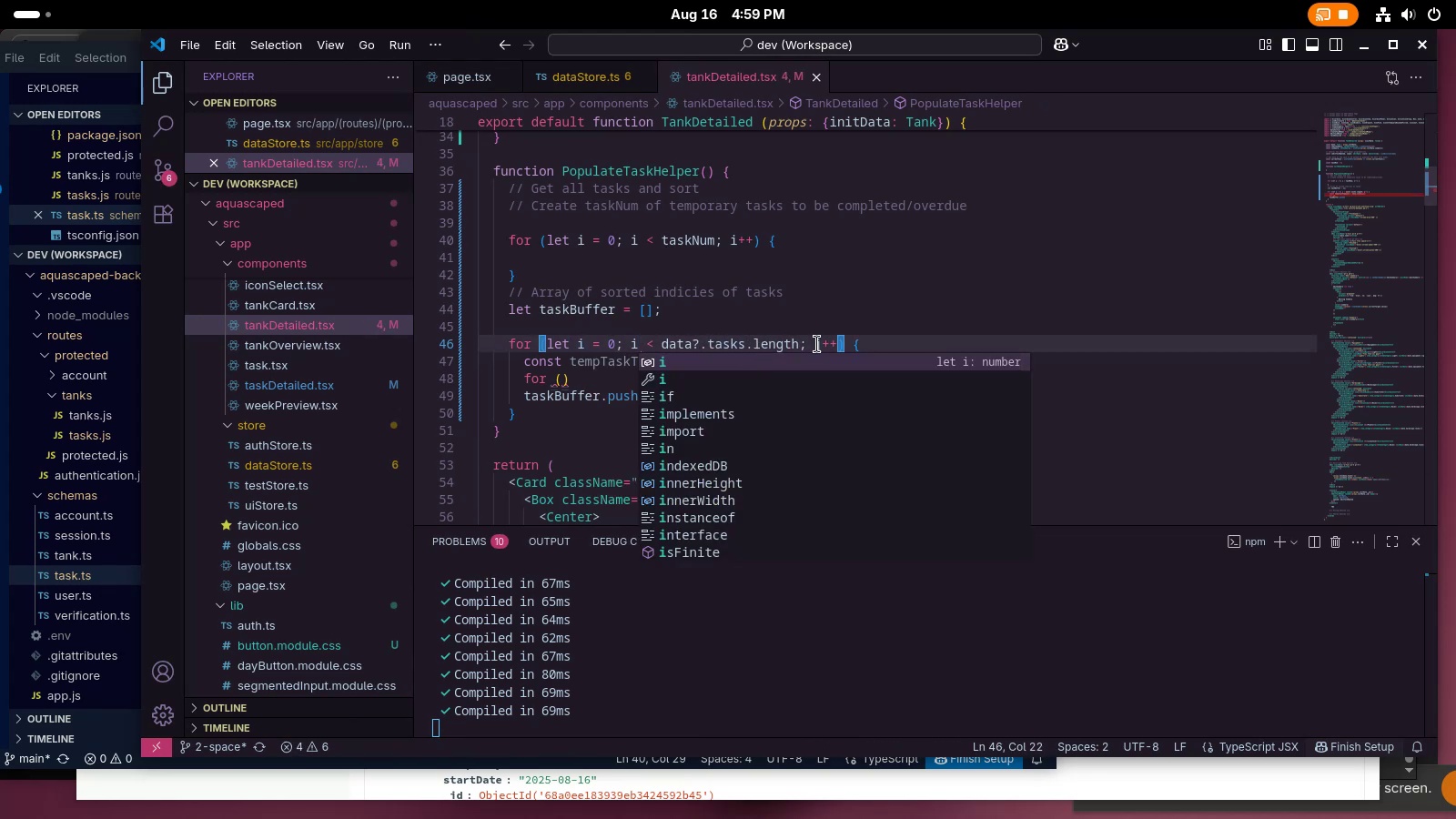 
left_click([824, 345])
 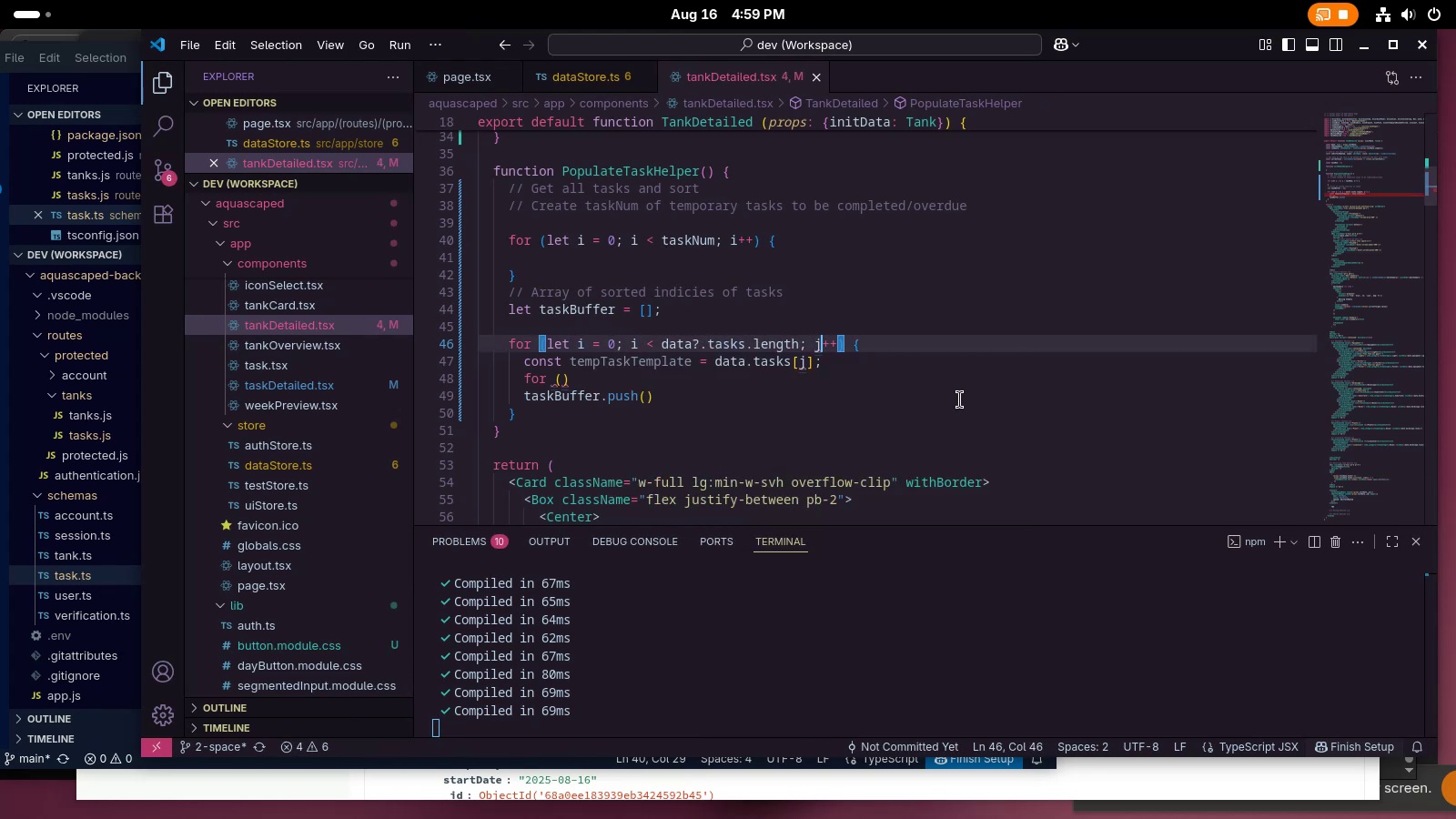 
key(Backspace)
 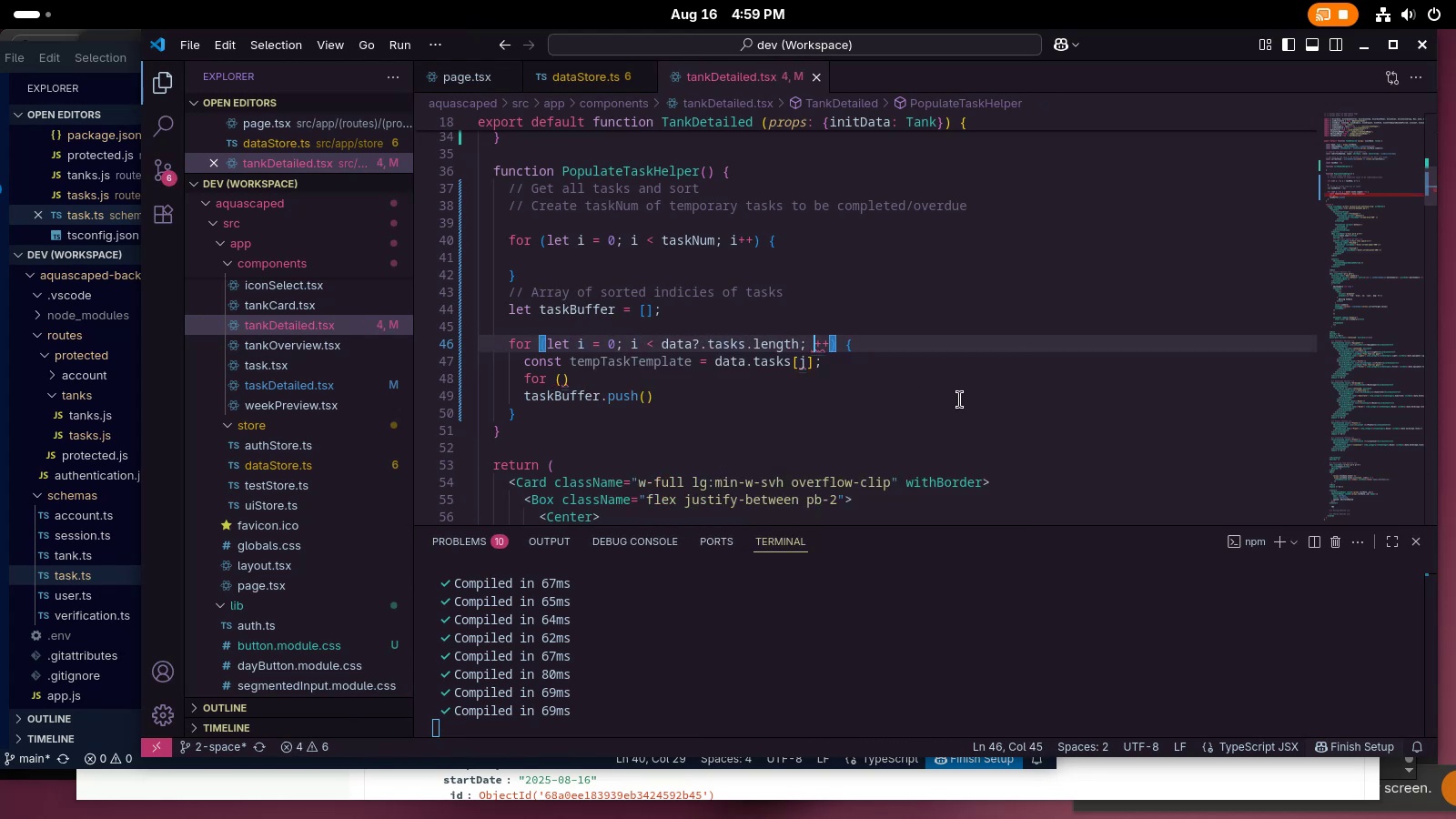 
key(I)
 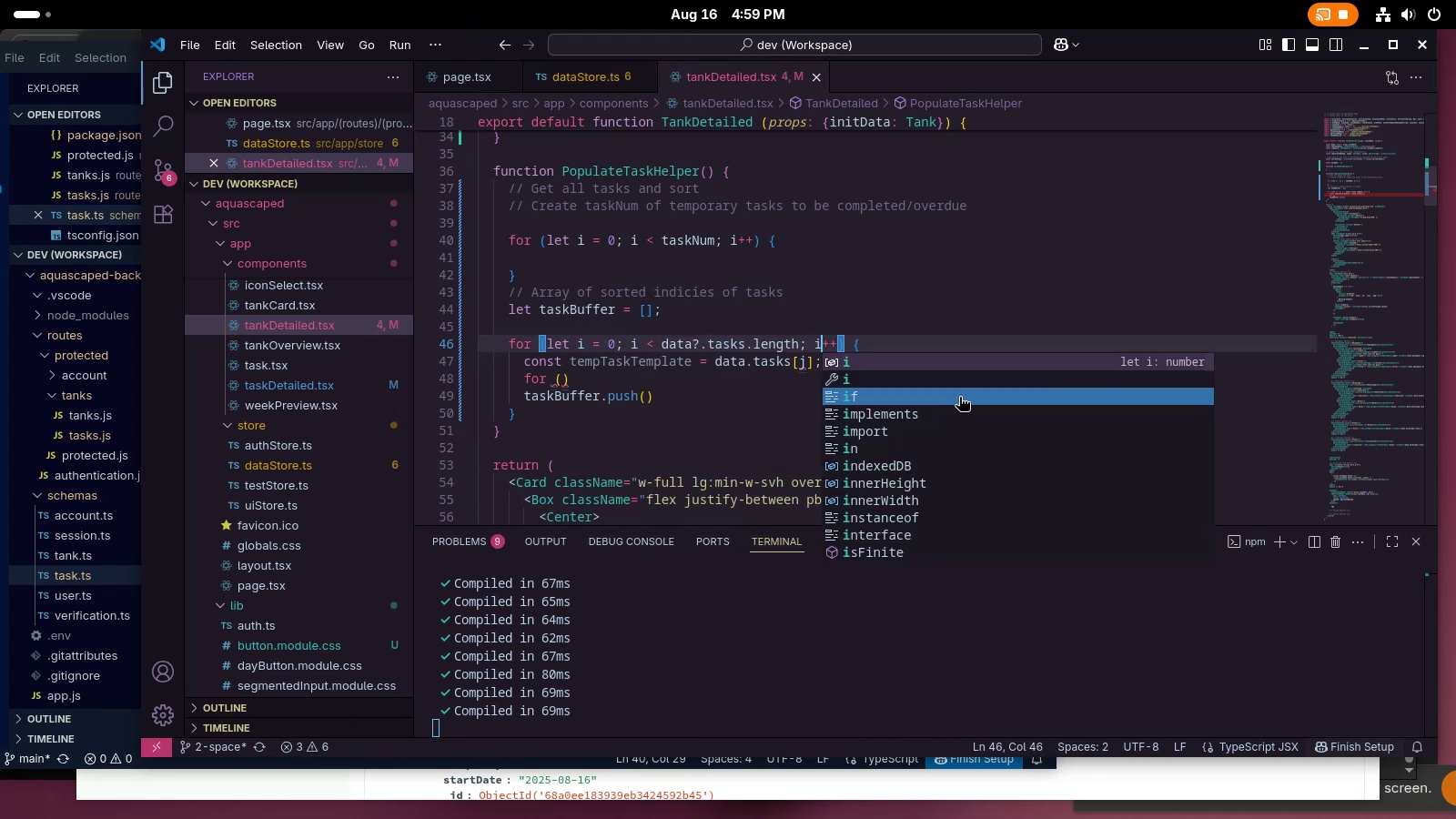 
left_click([877, 295])
 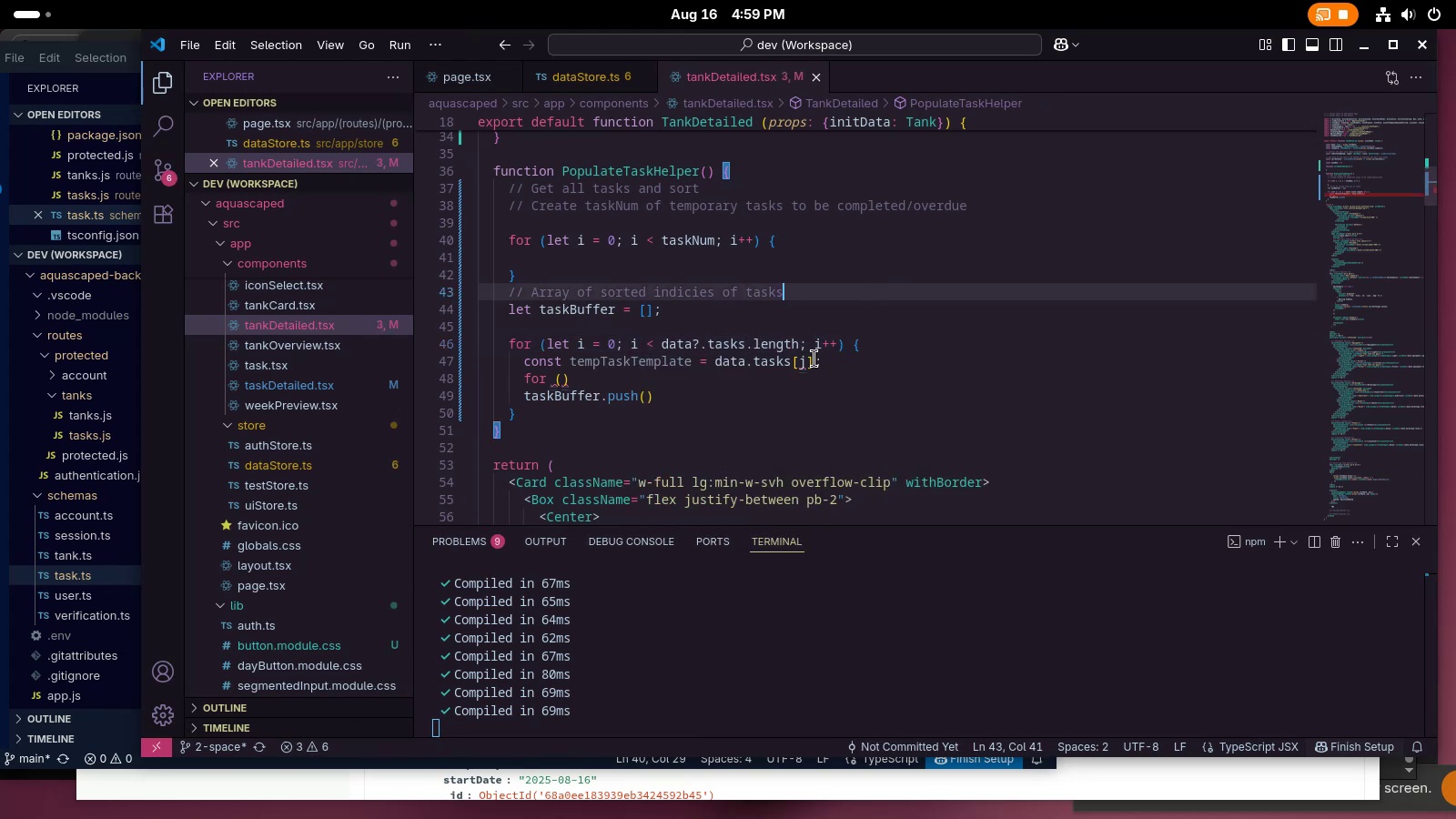 
left_click([805, 359])
 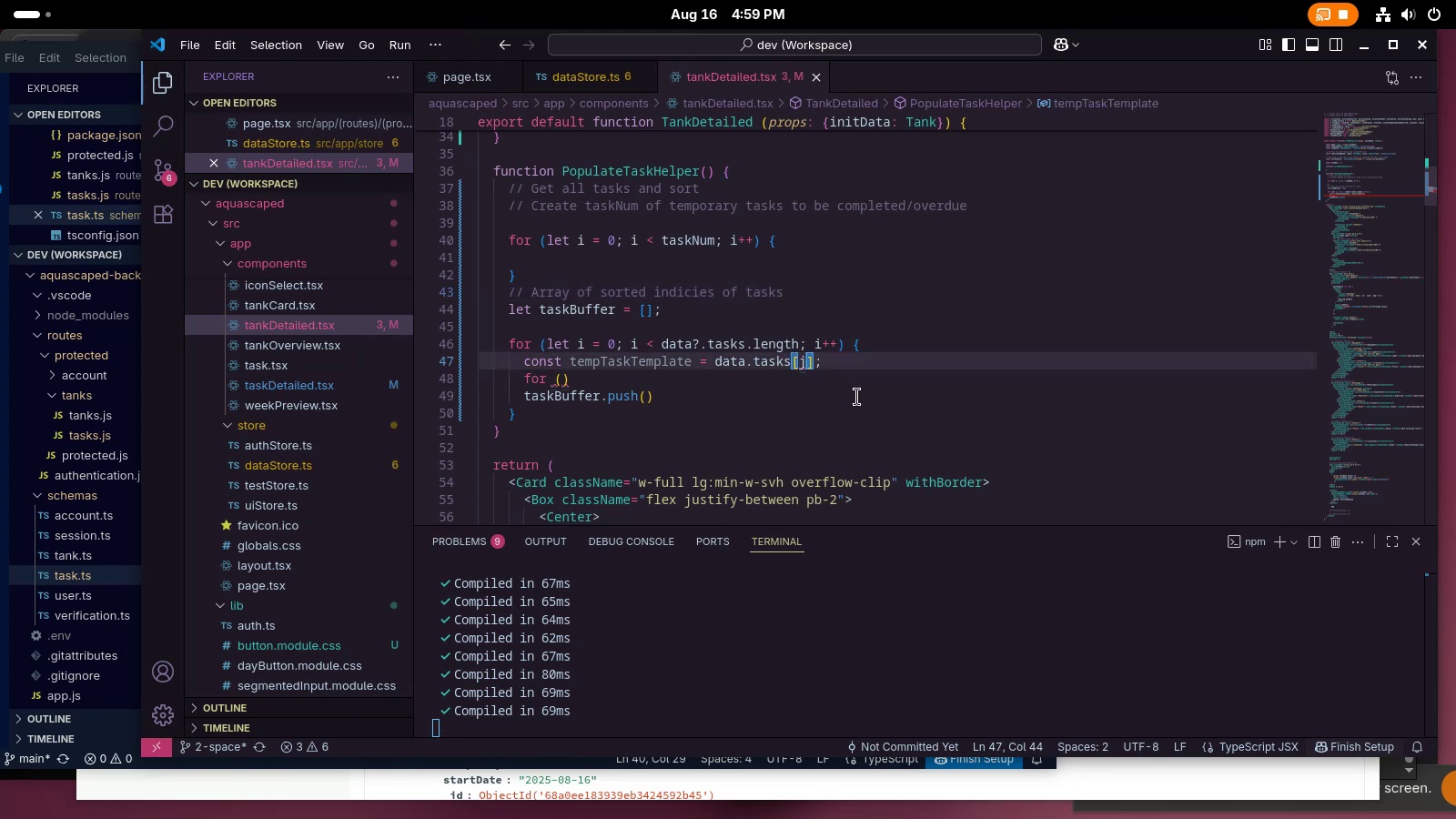 
key(Backspace)
type(i0)
key(Backspace)
 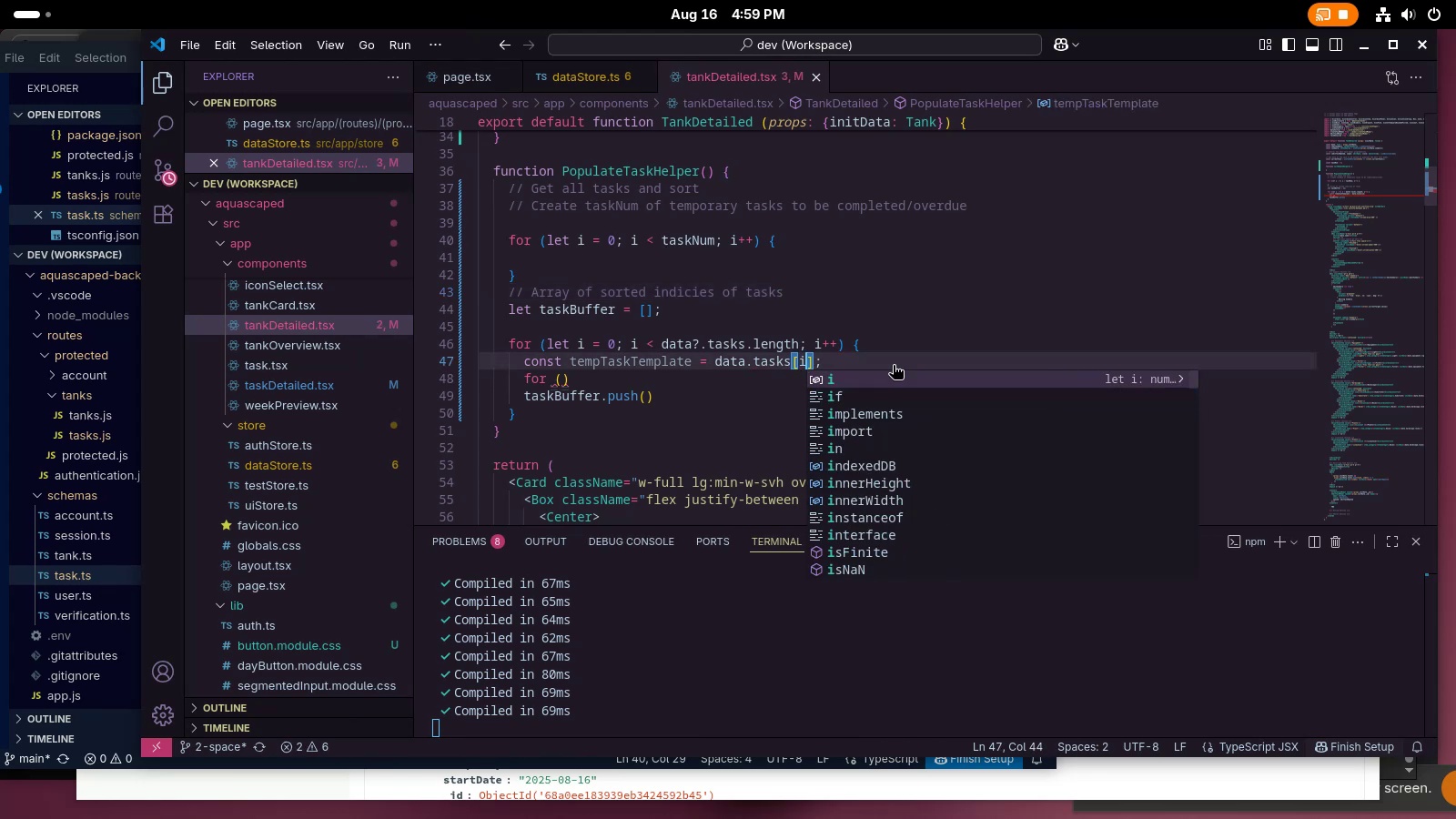 
left_click([899, 341])
 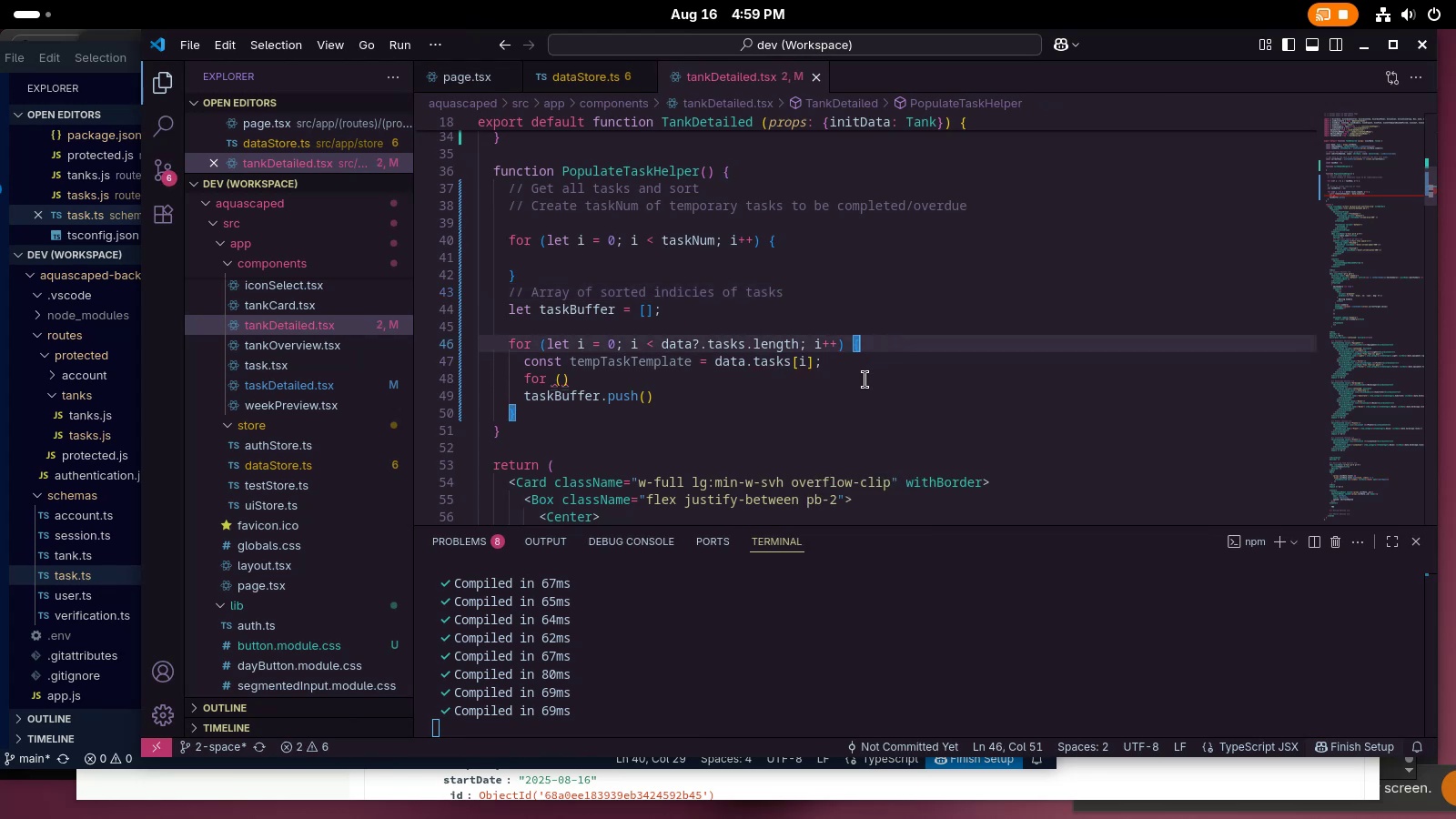 
left_click([875, 370])
 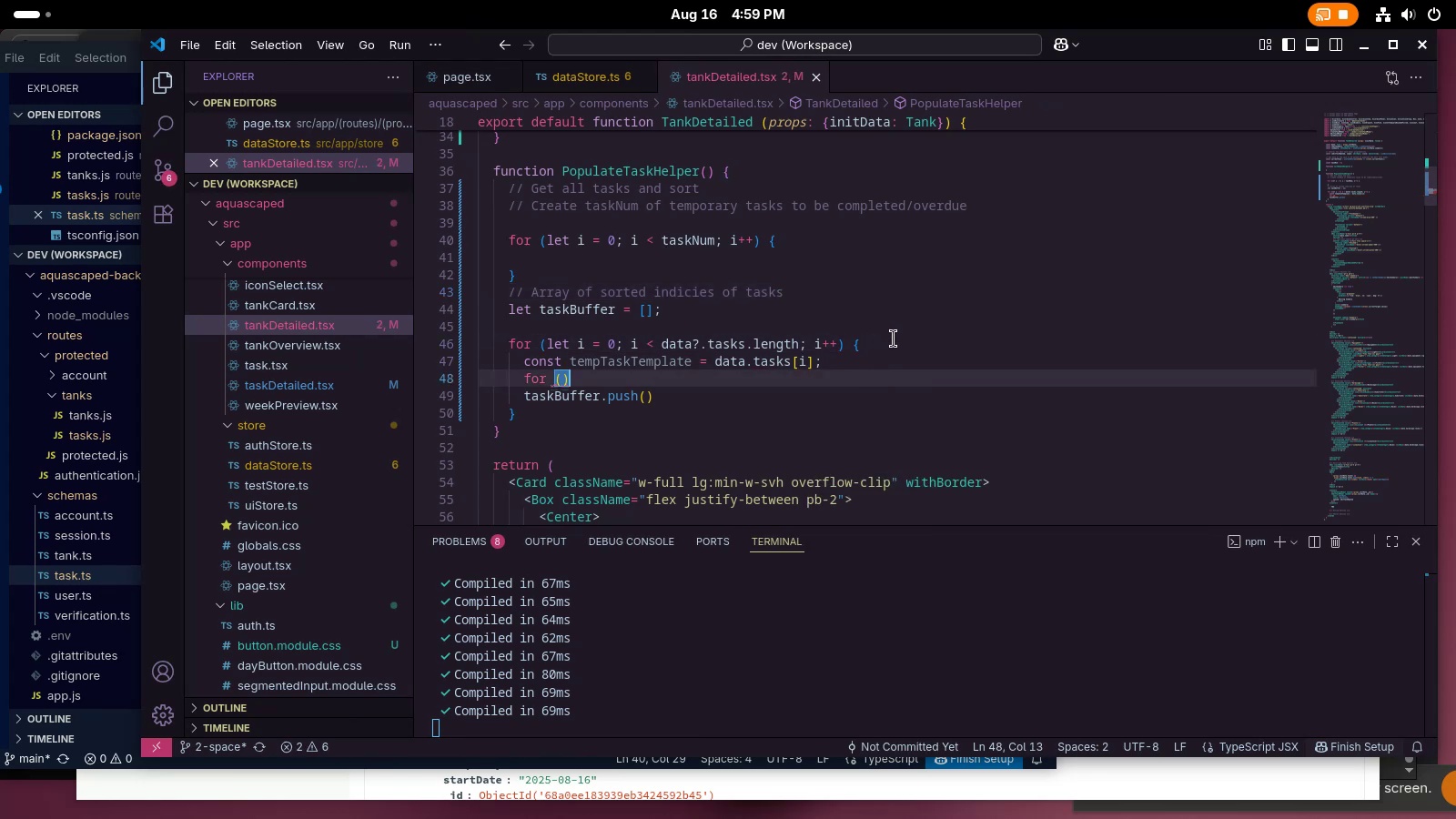 
left_click([894, 339])
 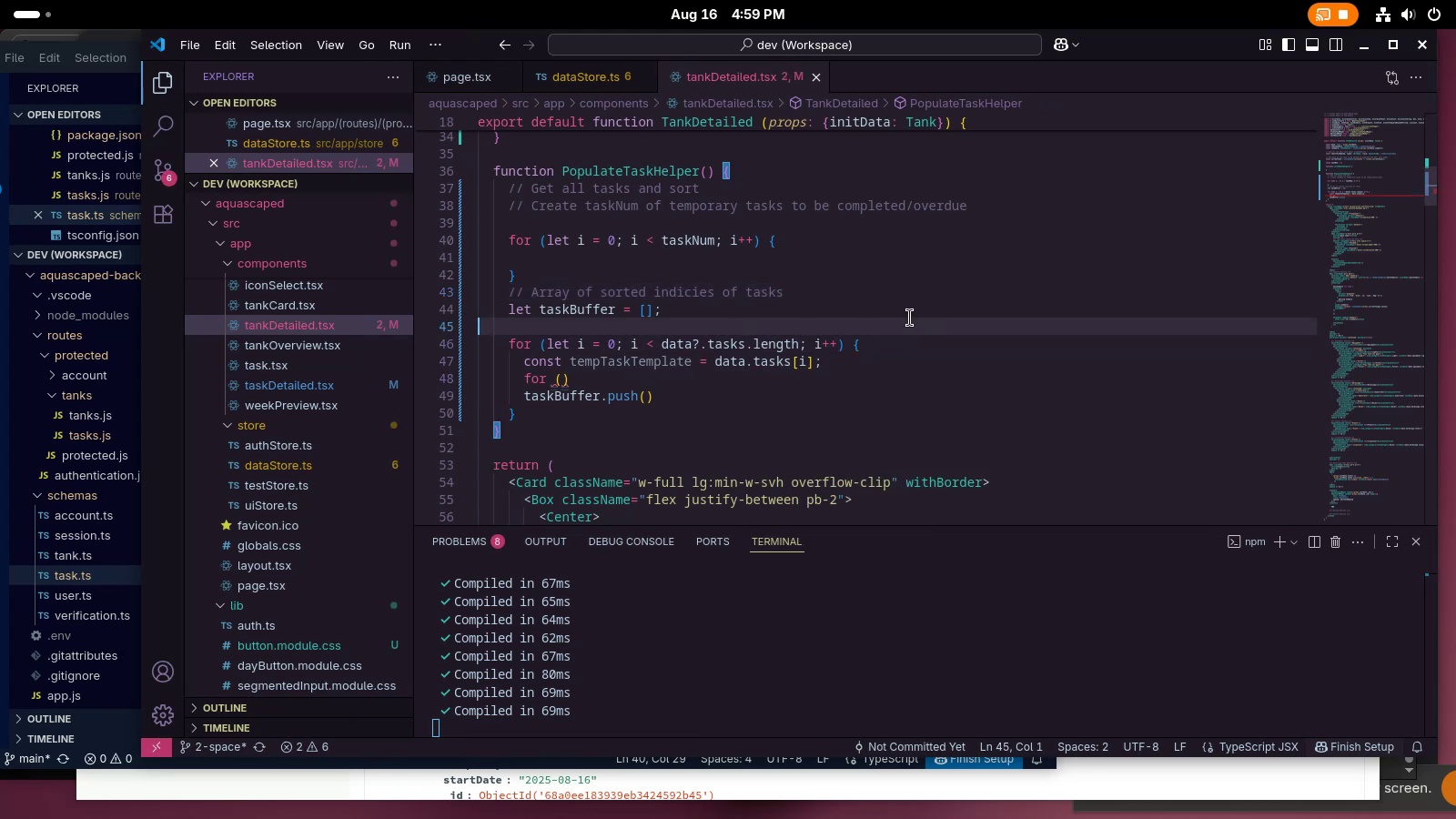 
key(Enter)
 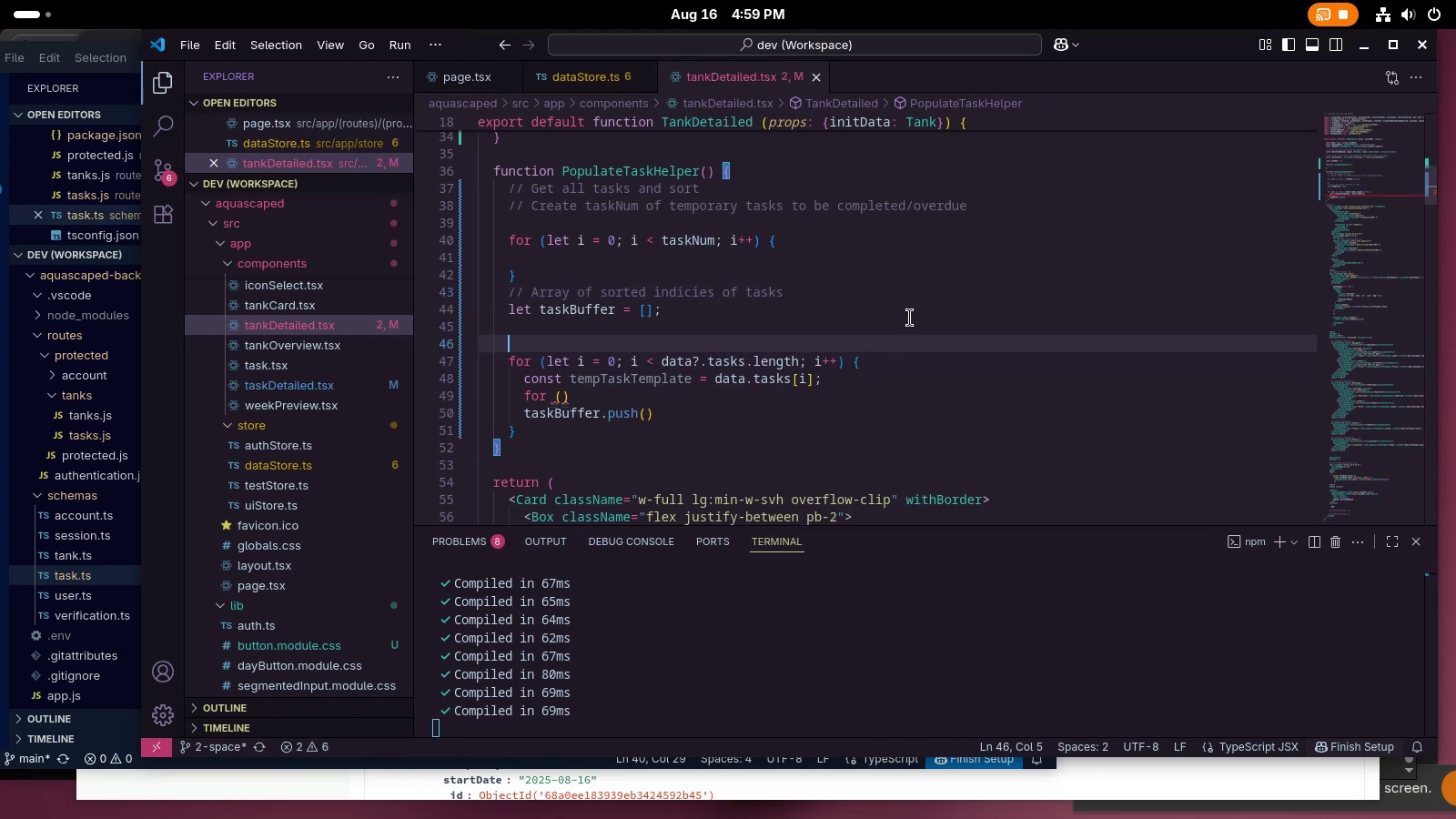 
type(// For every task, get a sml)
key(Backspace)
type(all number of t)
key(Backspace)
type(temportat)
key(Backspace)
key(Backspace)
key(Backspace)
type(ary tasks)
 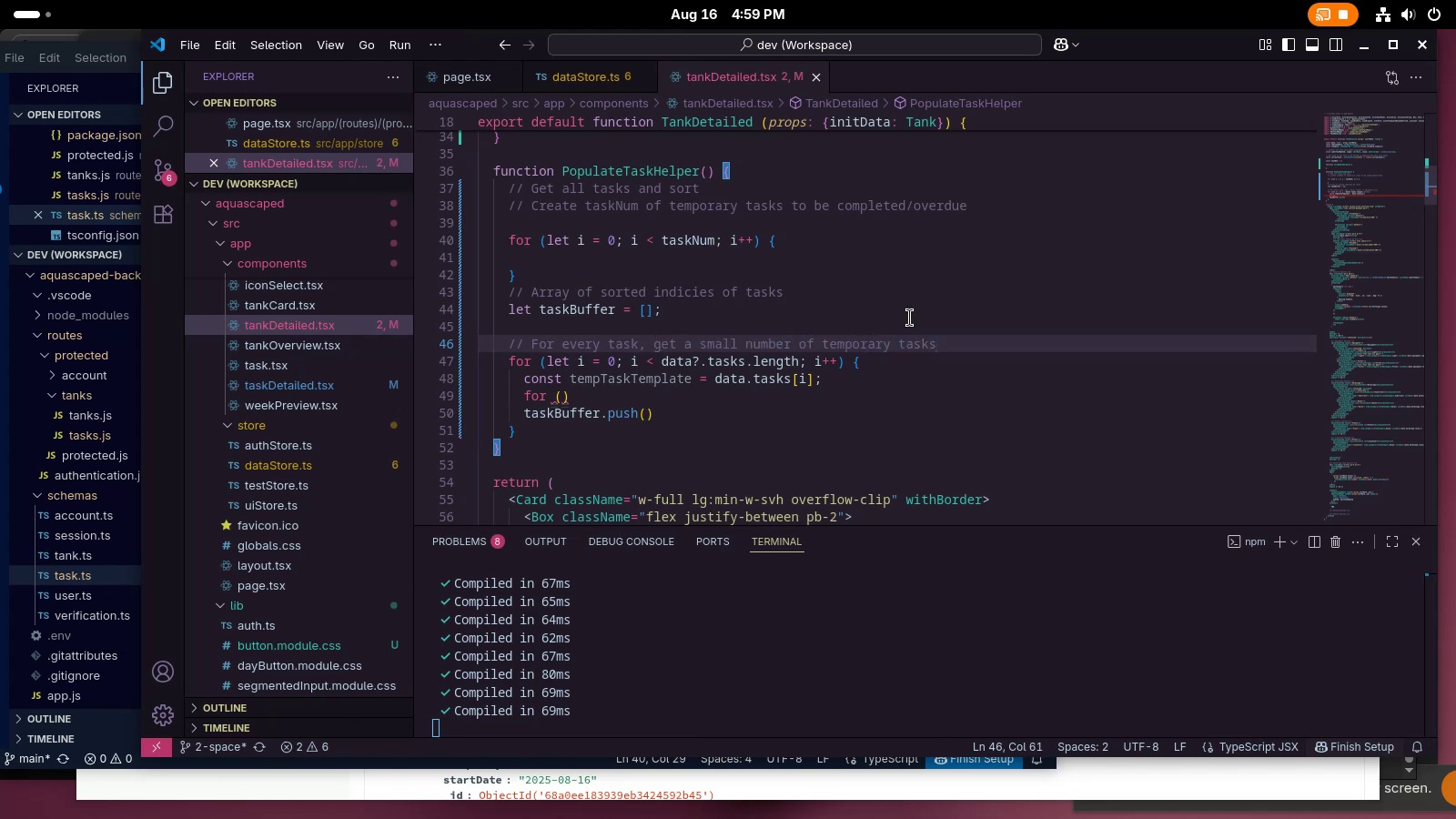 
hold_key(key=ControlLeft, duration=1.44)
 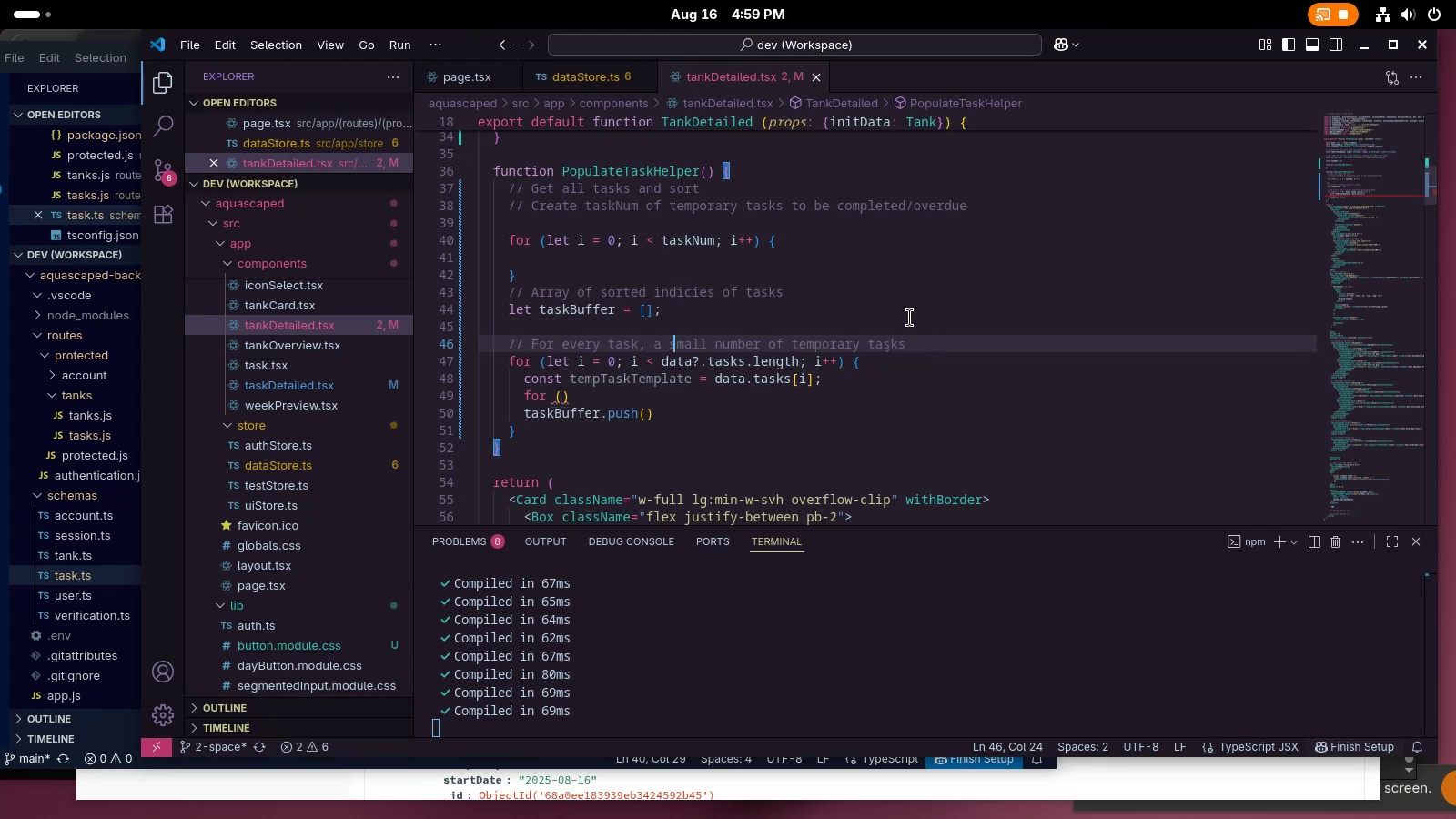 
key(Alt+Control+AltRight)
 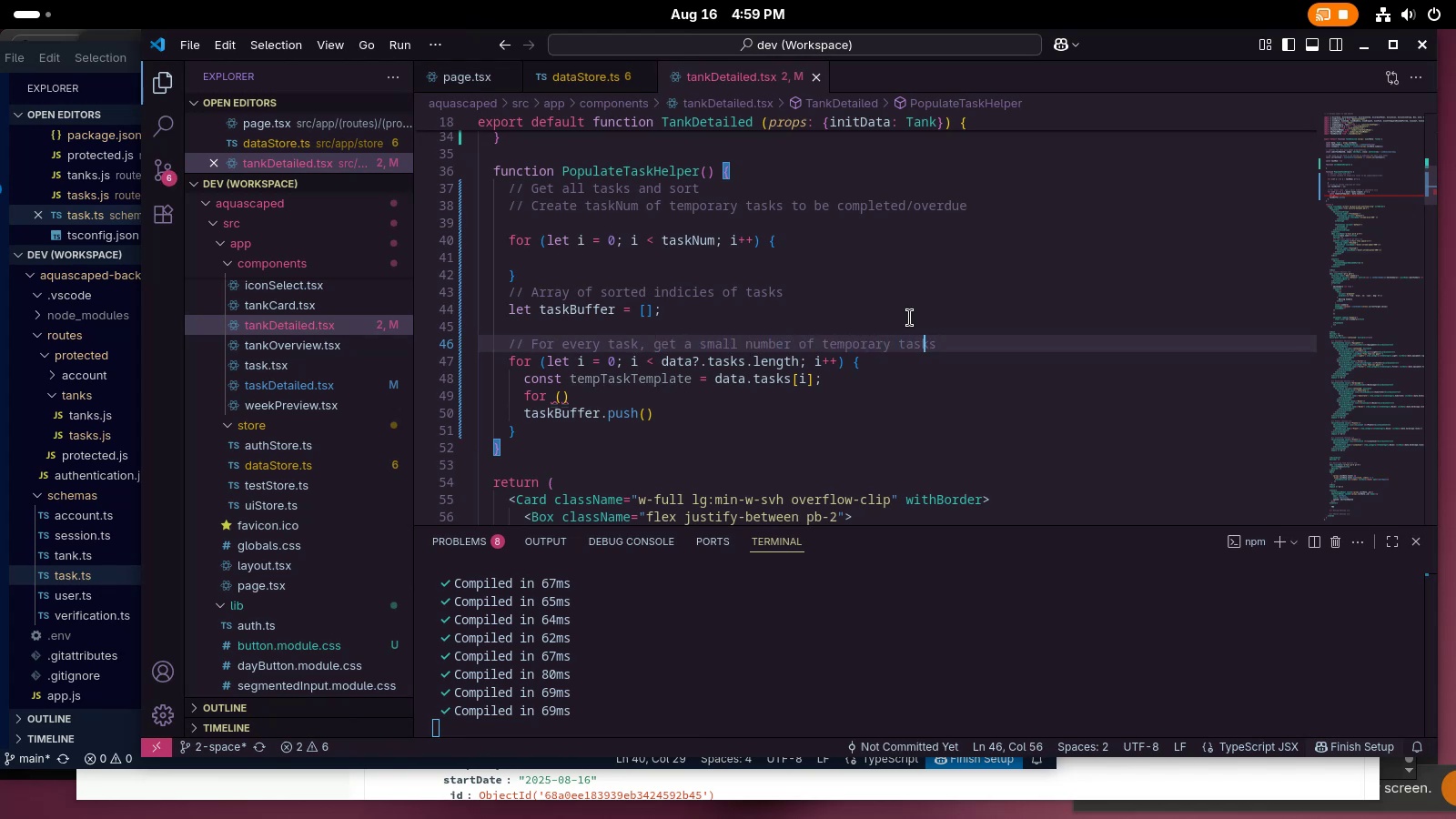 
key(Alt+Control+AltRight)
 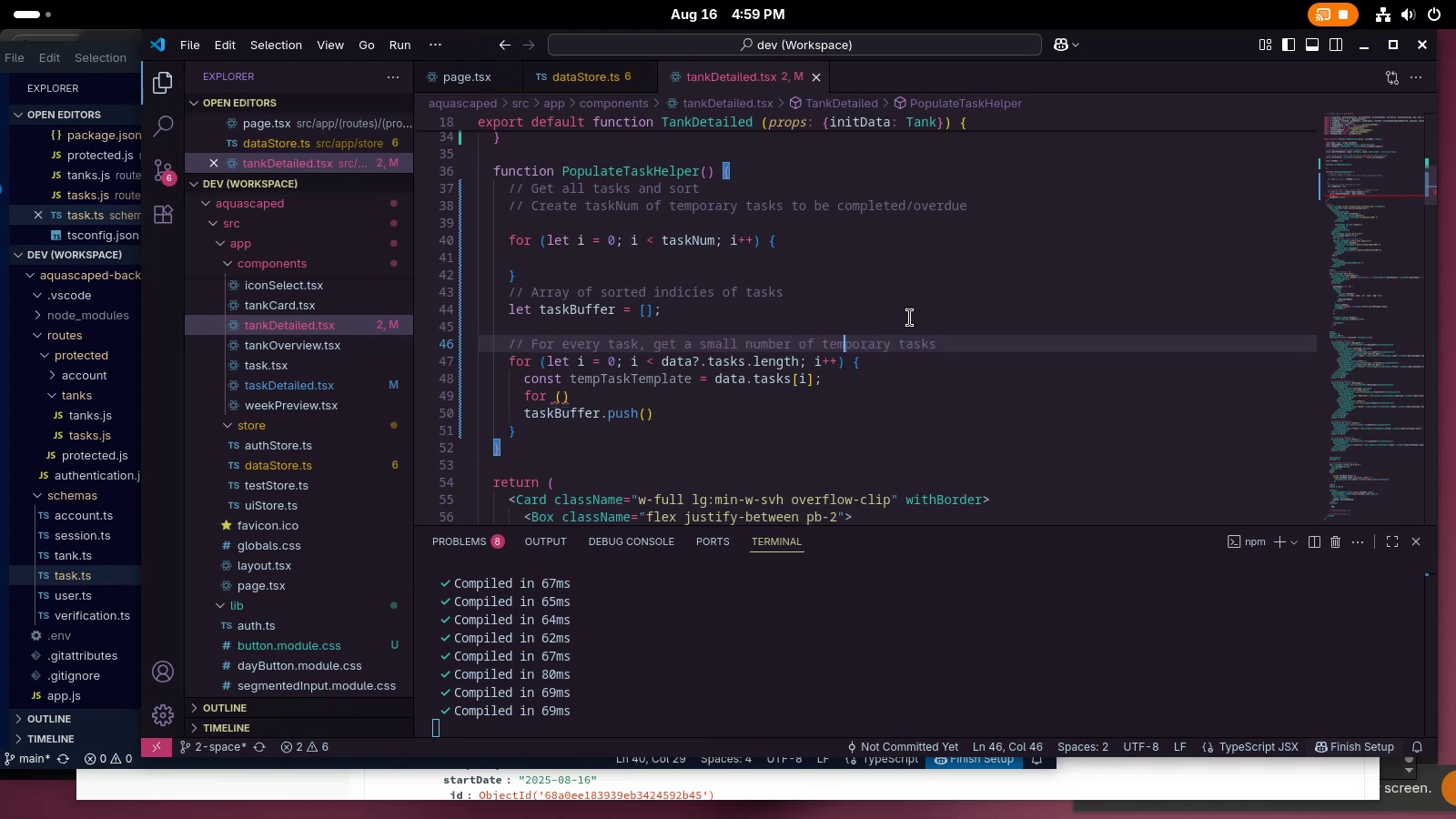 
key(Alt+Control+AltRight)
 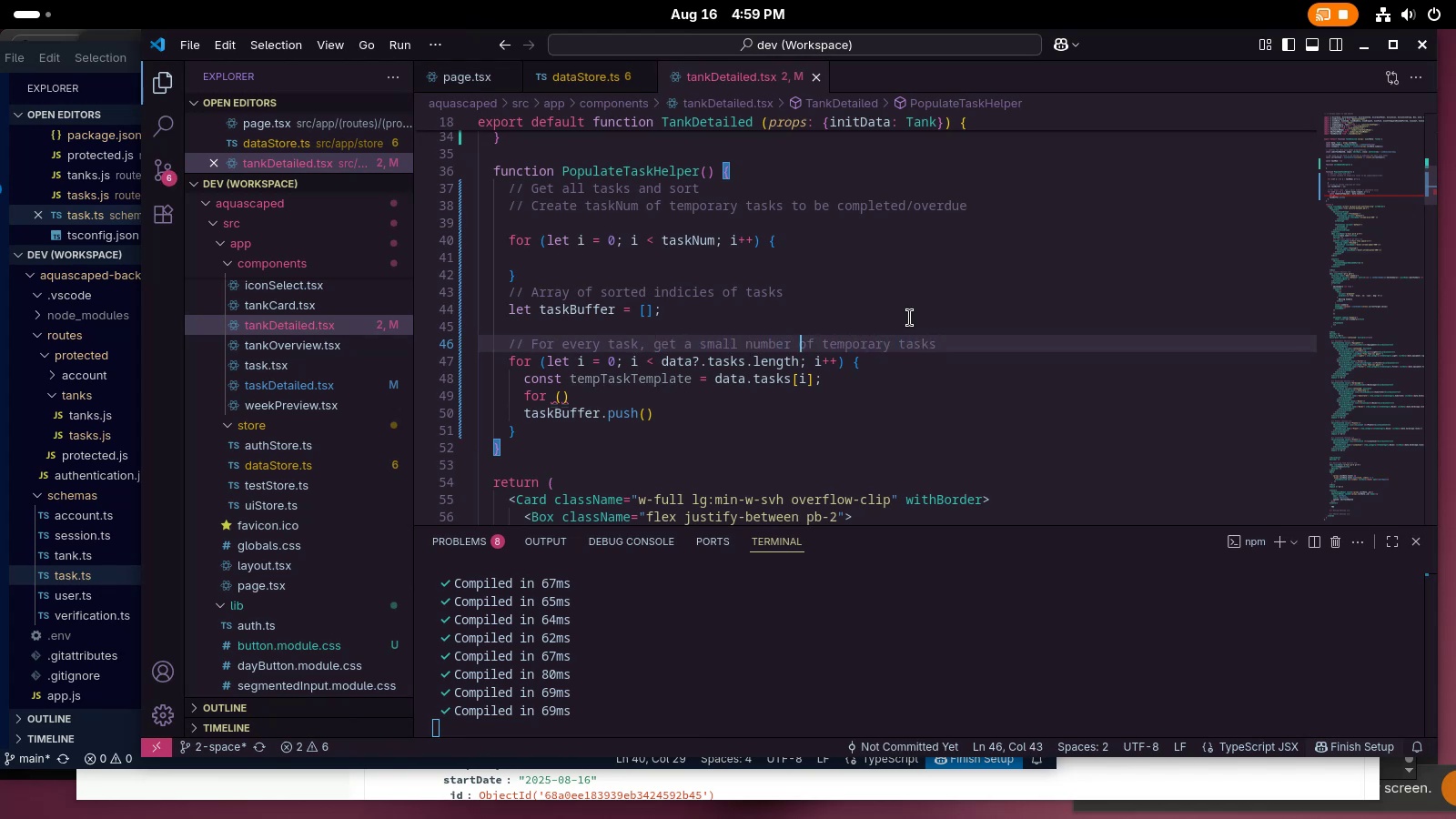 
key(Alt+Control+AltRight)
 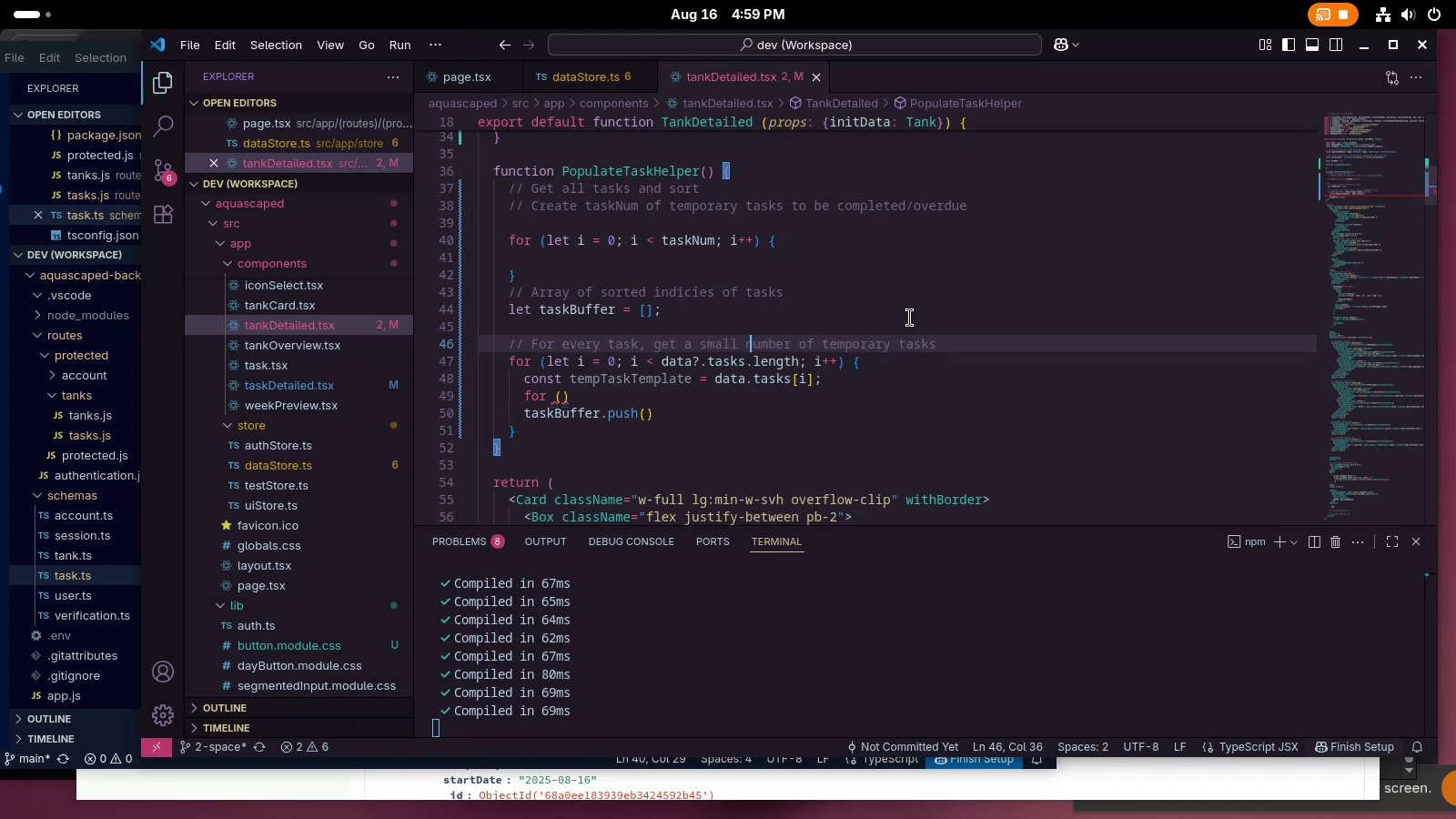 
key(Alt+Control+AltRight)
 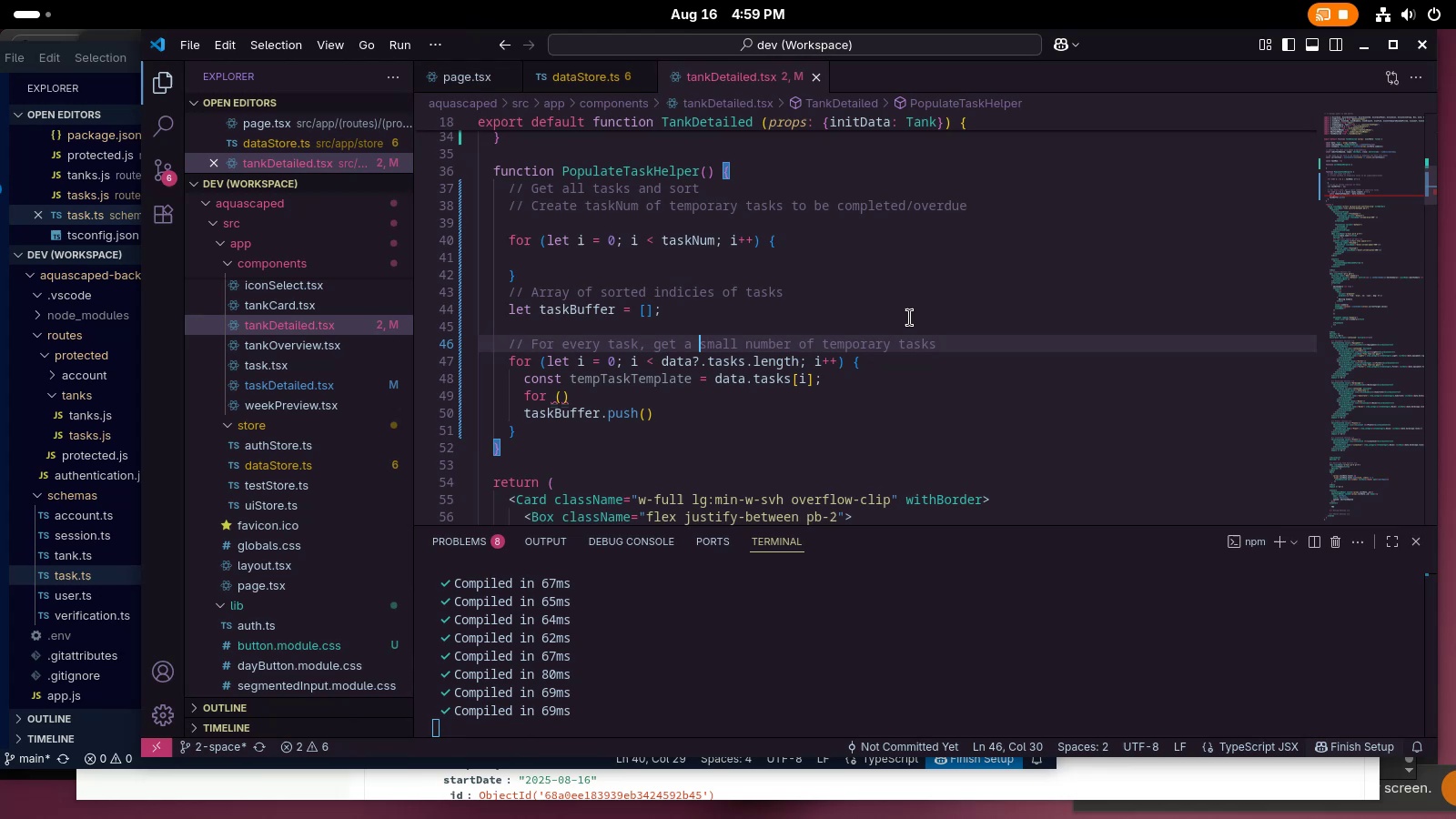 
key(Alt+Control+AltRight)
 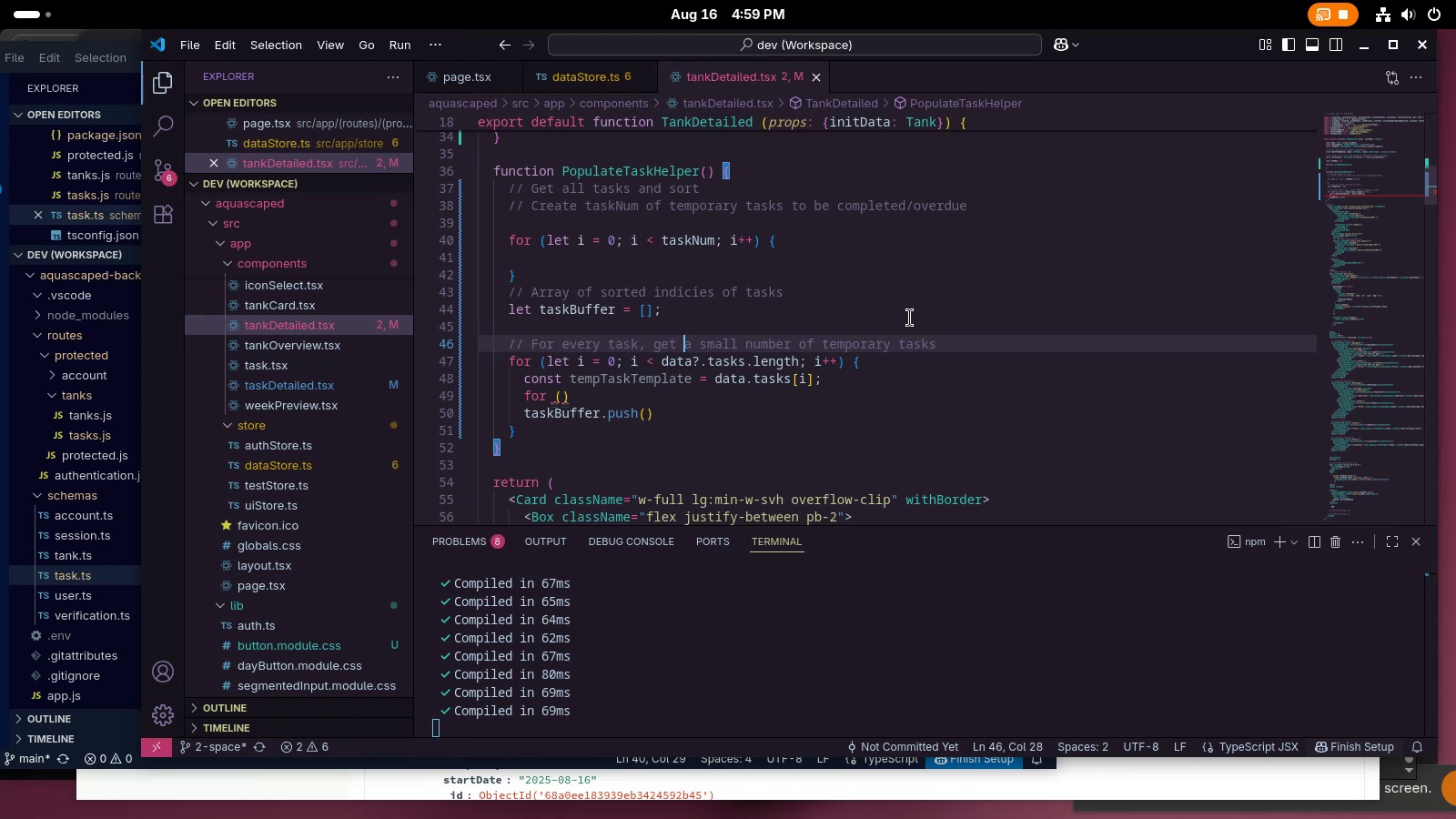 
key(Control+Backspace)
 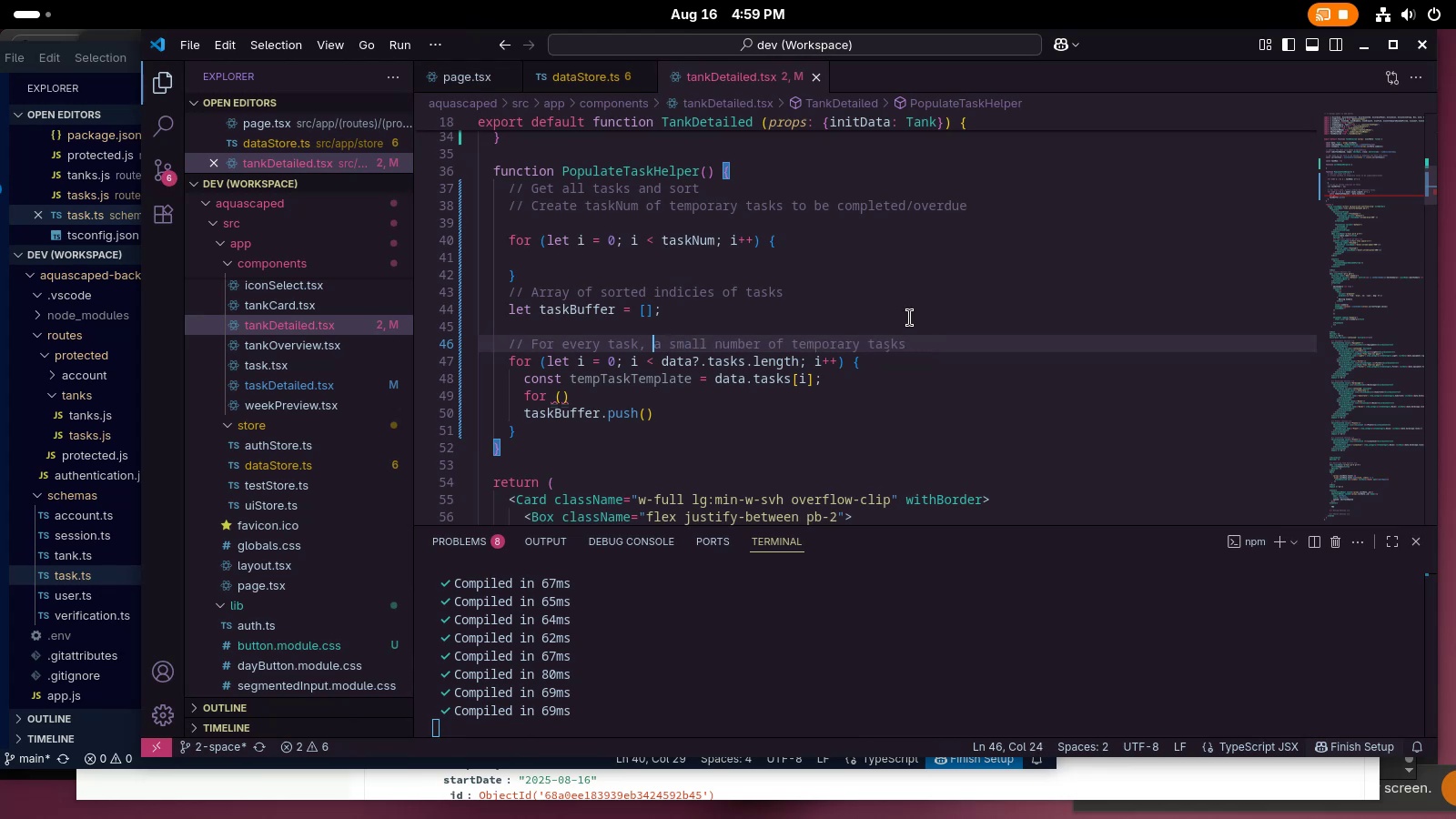 
type(create )
 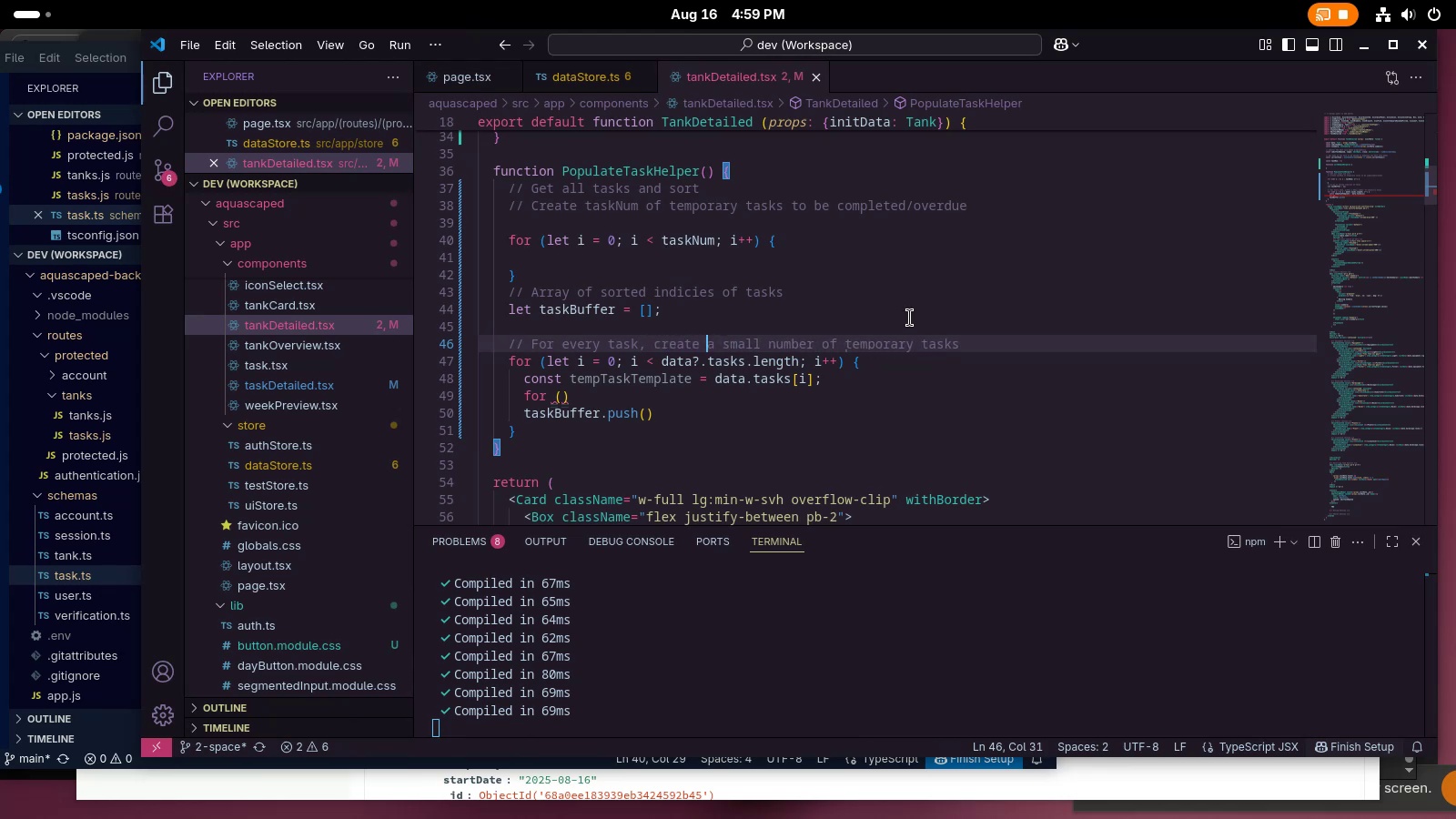 
key(Control+ControlLeft)
 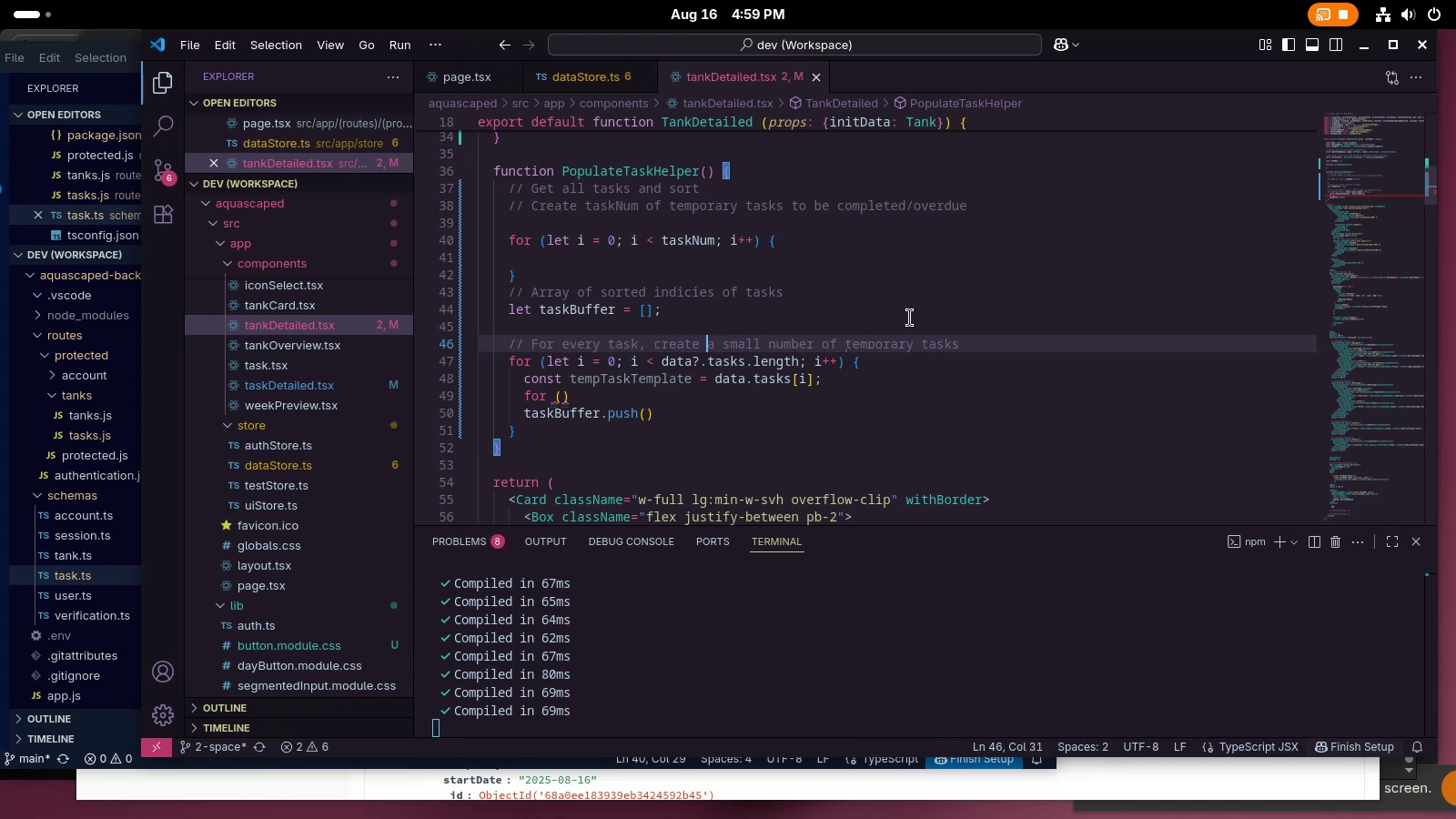 
key(Control+S)
 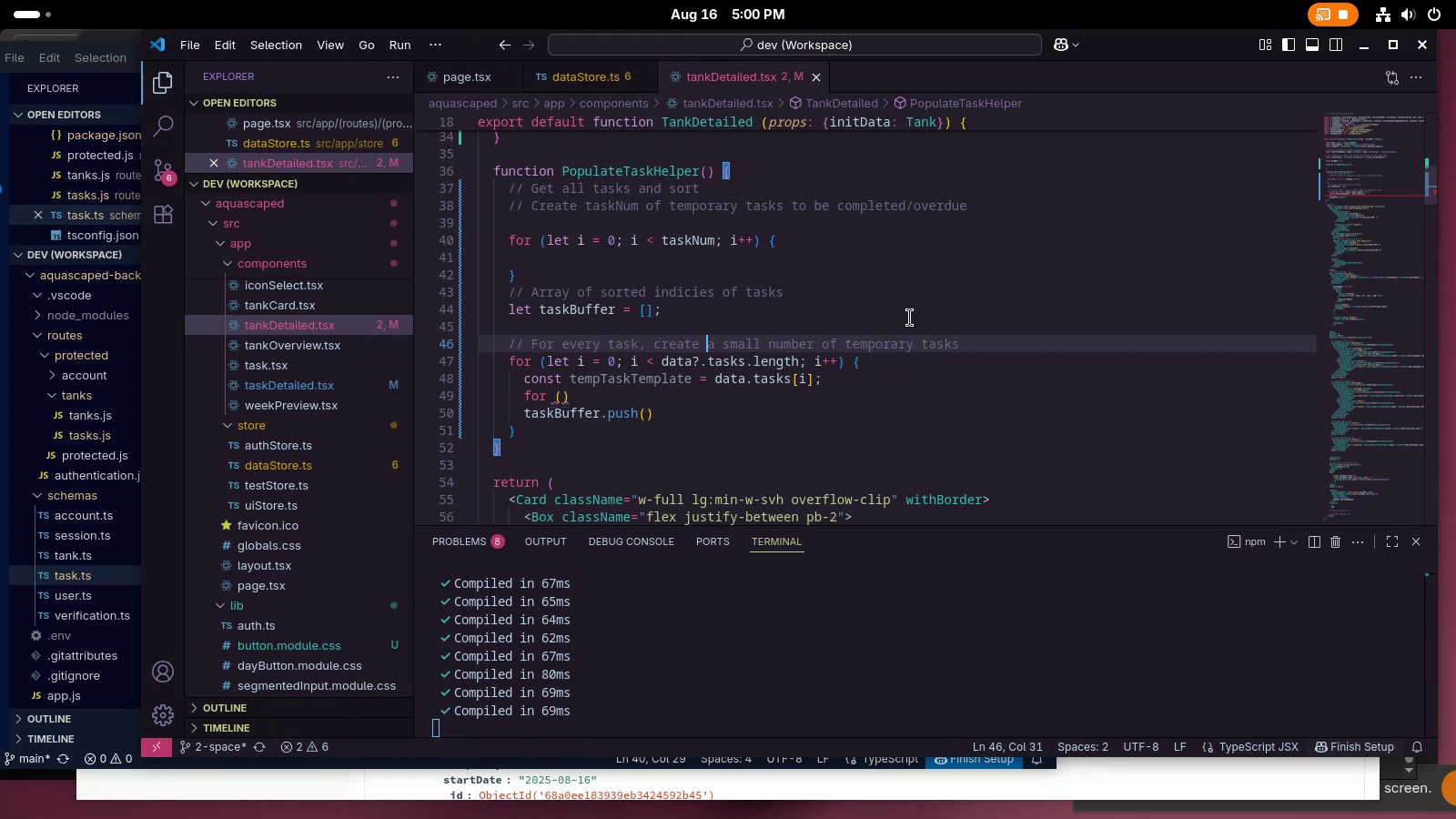 
wait(47.24)
 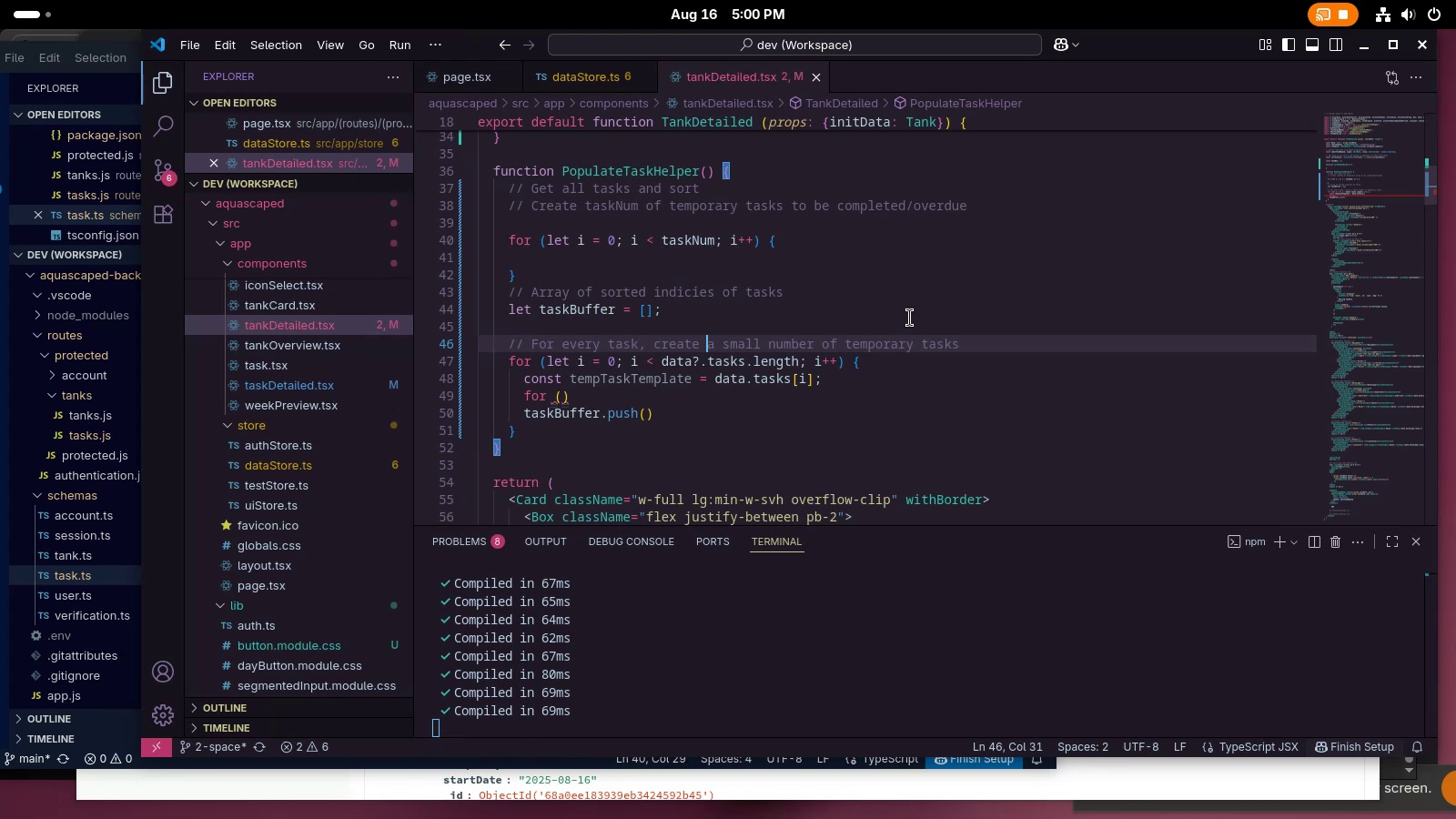 
left_click([853, 407])
 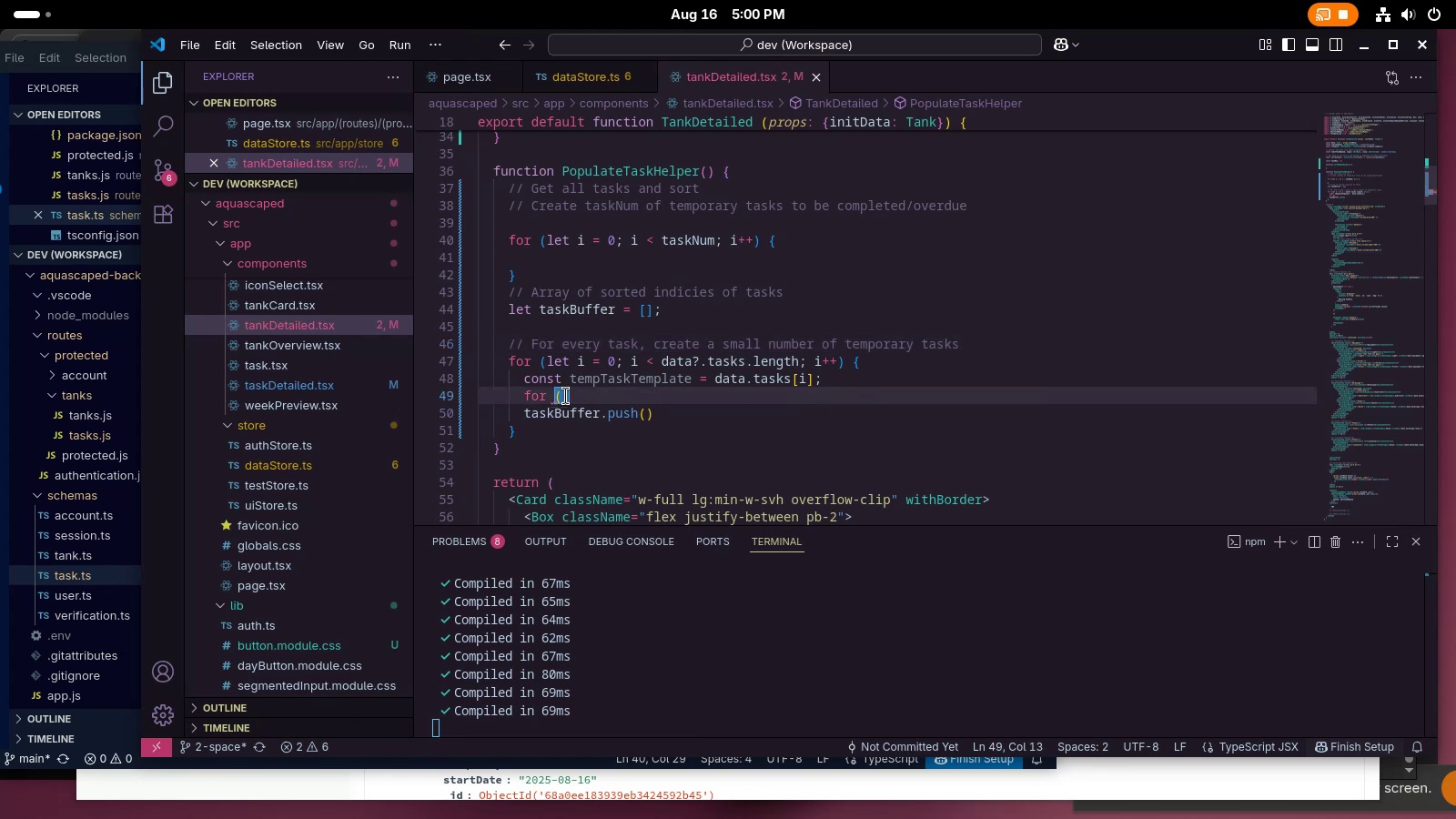 
left_click([563, 399])
 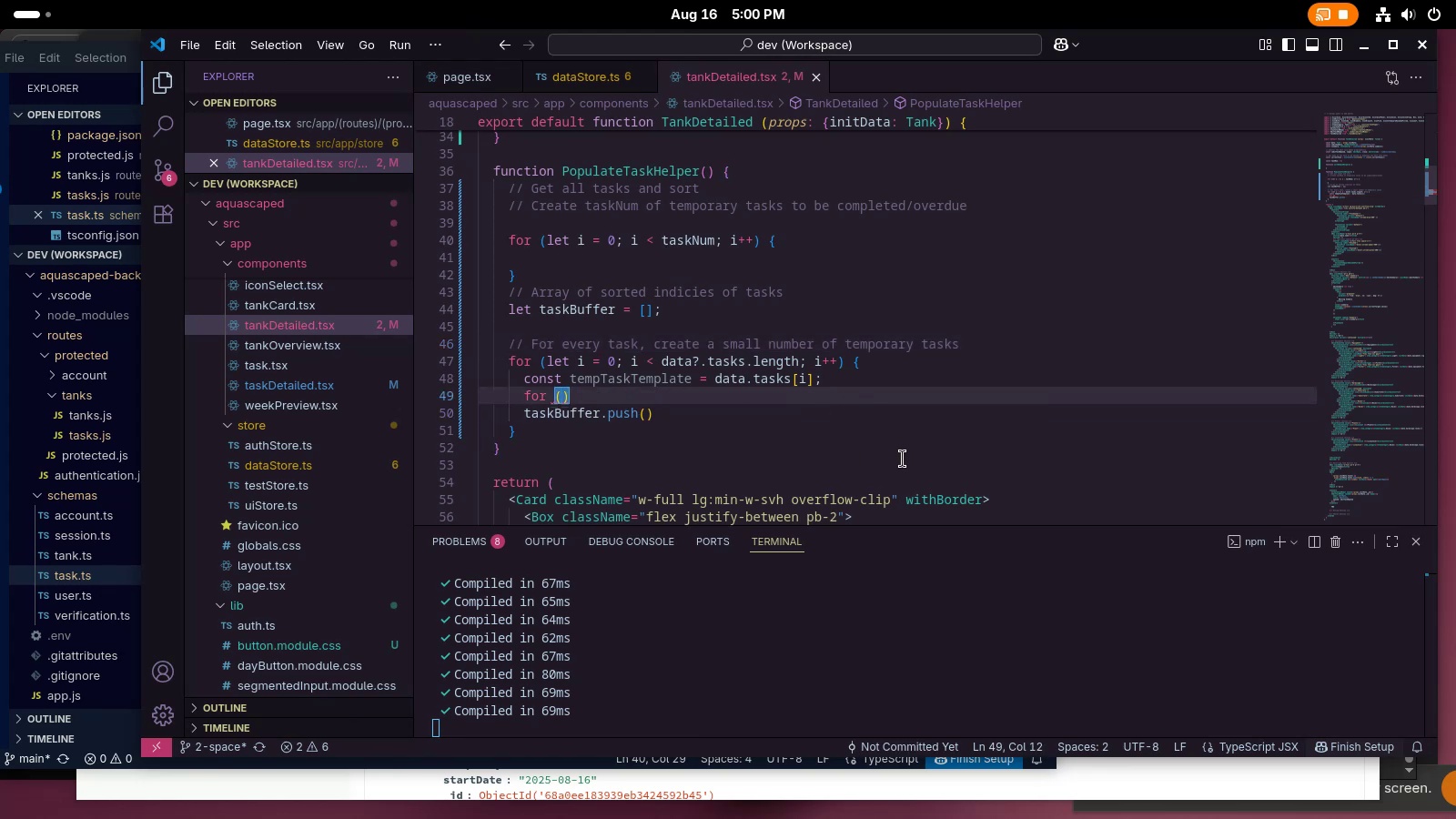 
wait(8.93)
 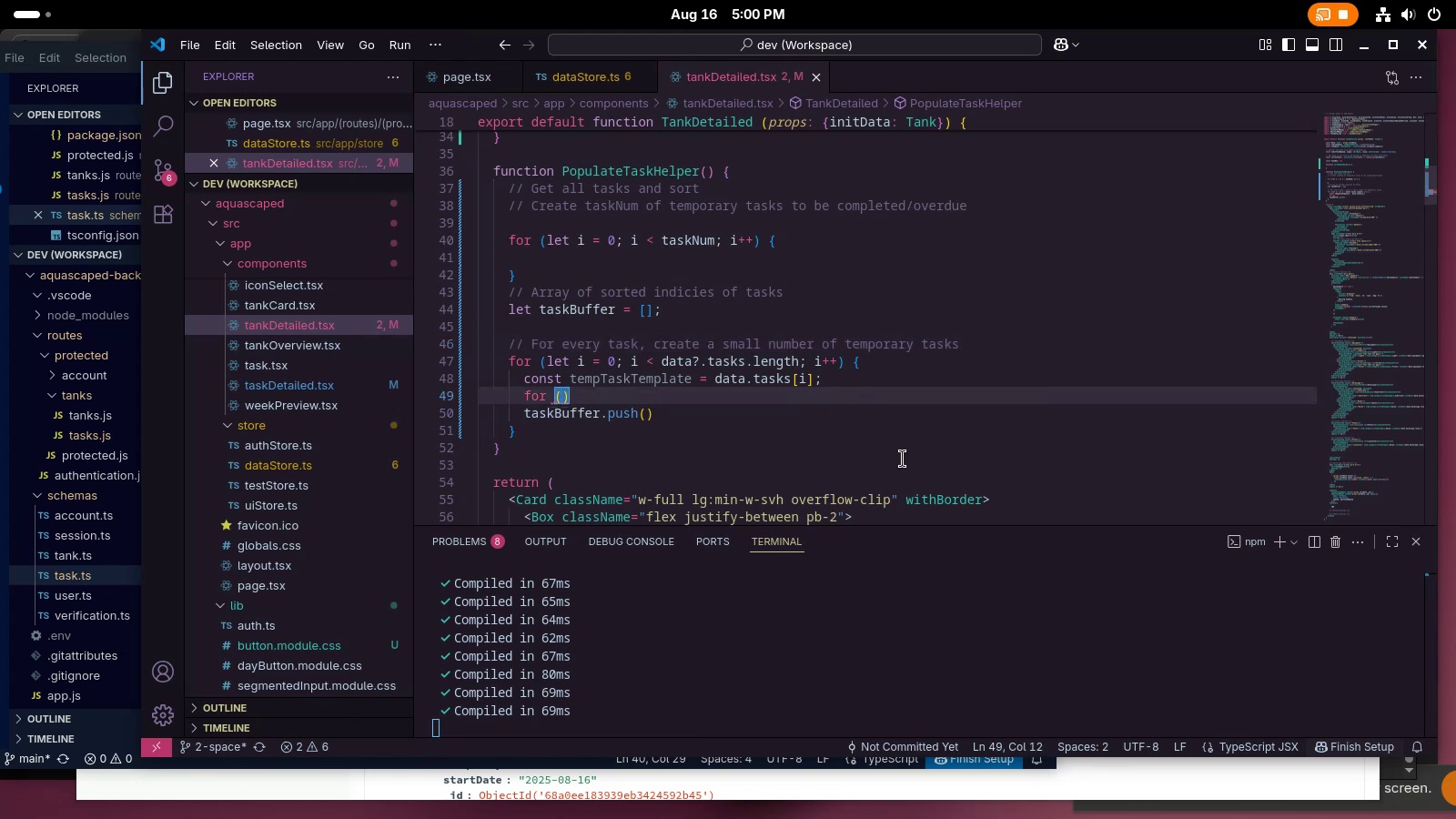 
left_click([920, 390])
 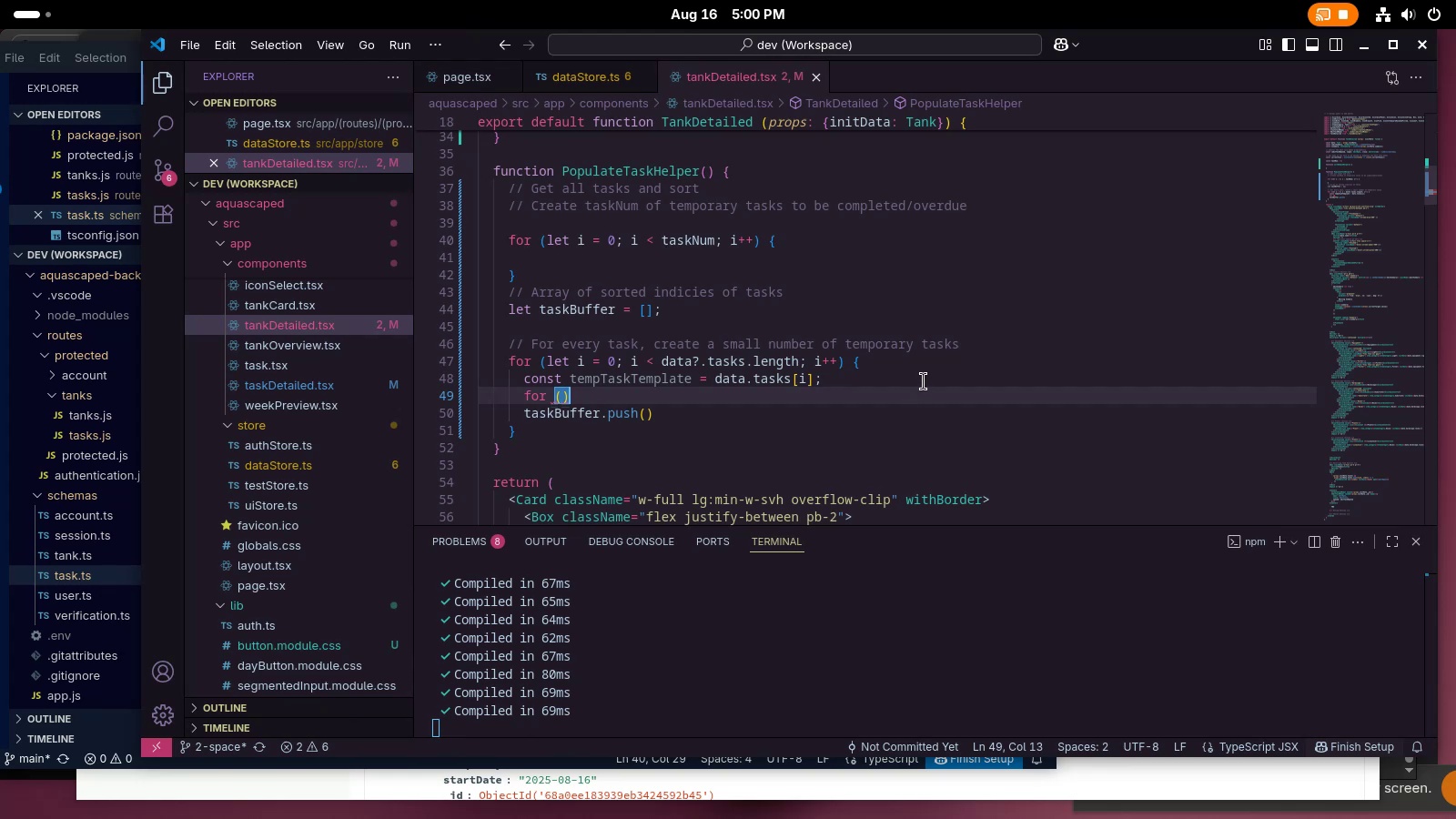 
left_click([923, 379])
 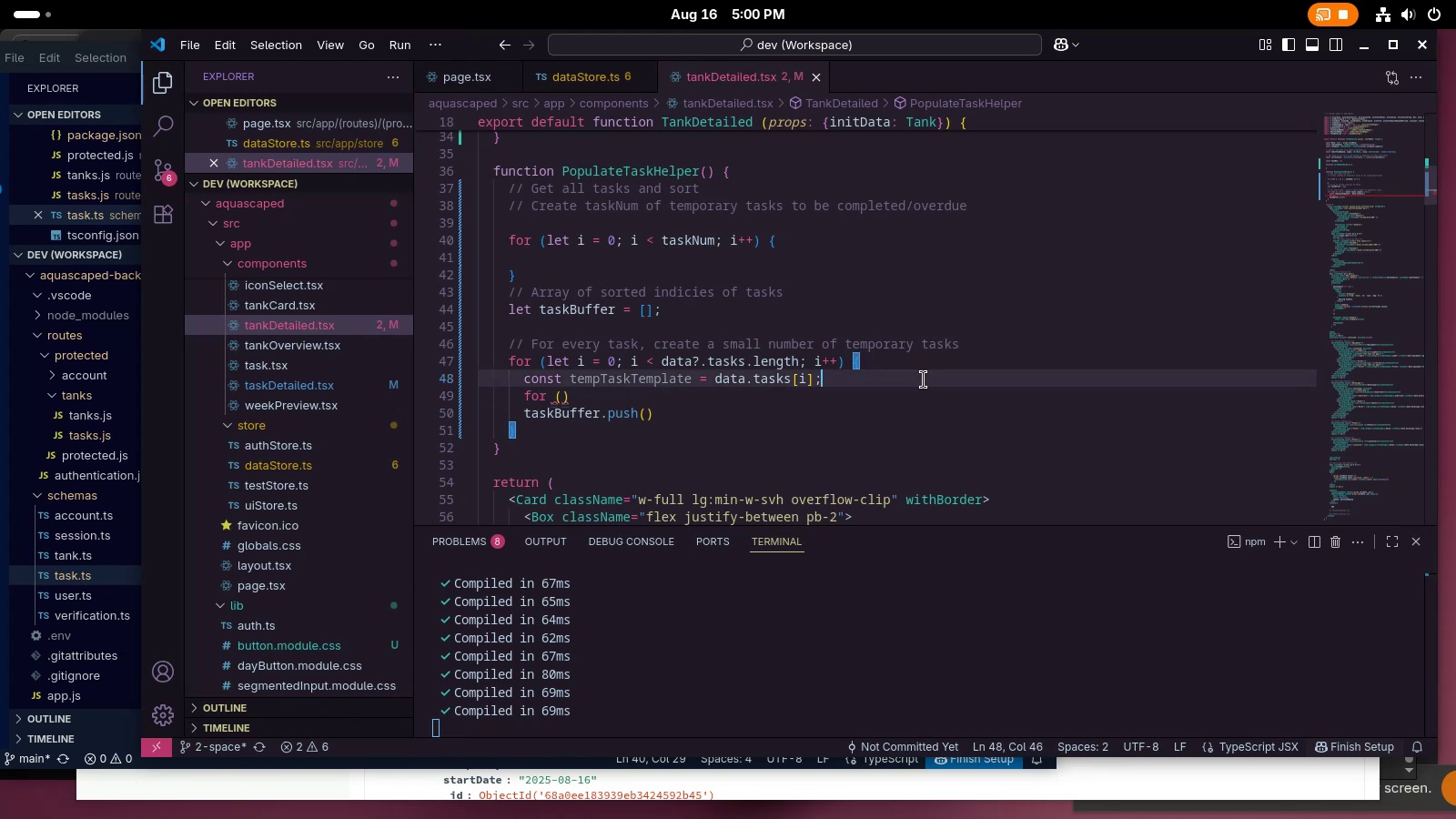 
key(Enter)
 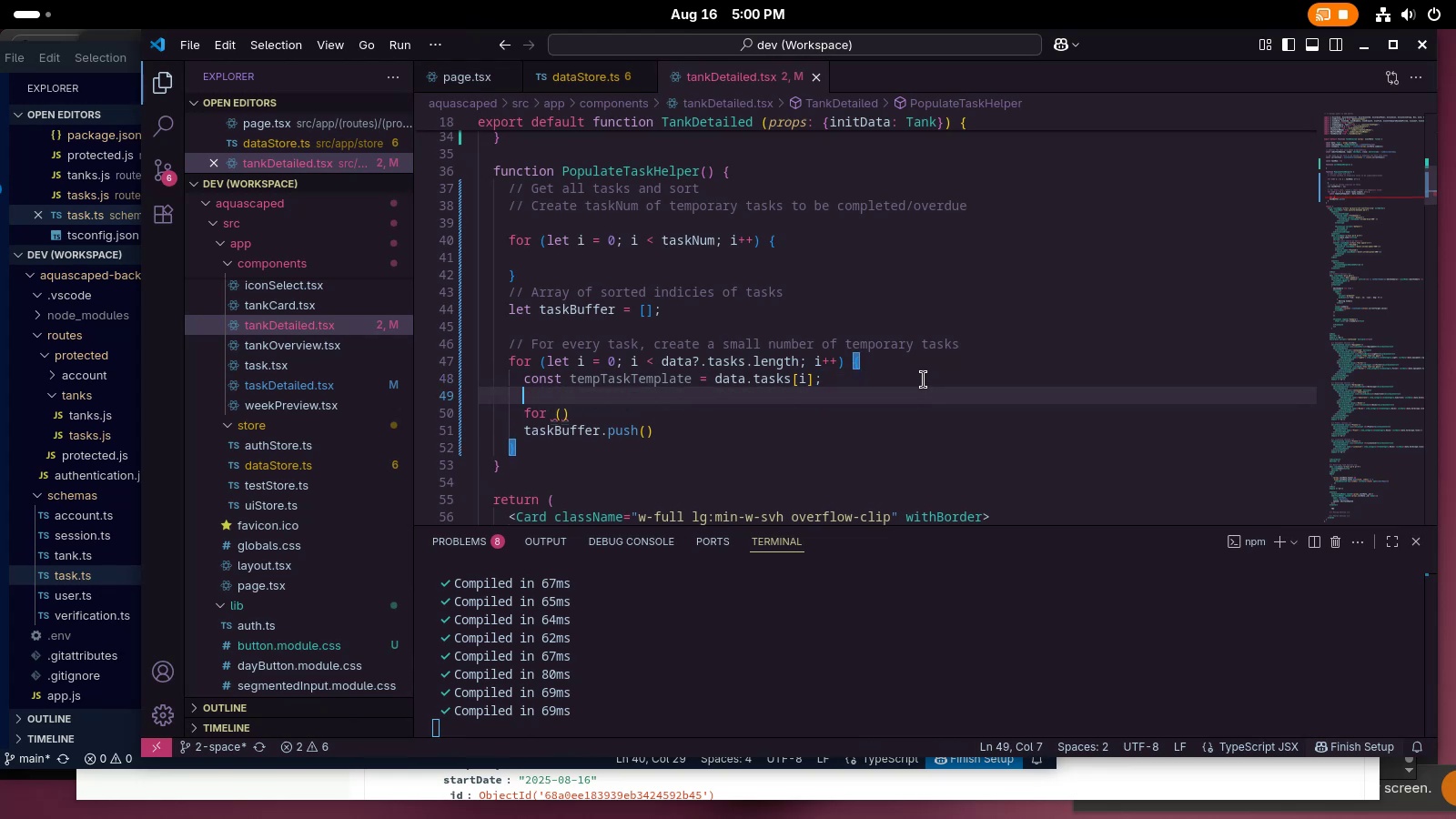 
type(if (tempTaskTemplate.)
 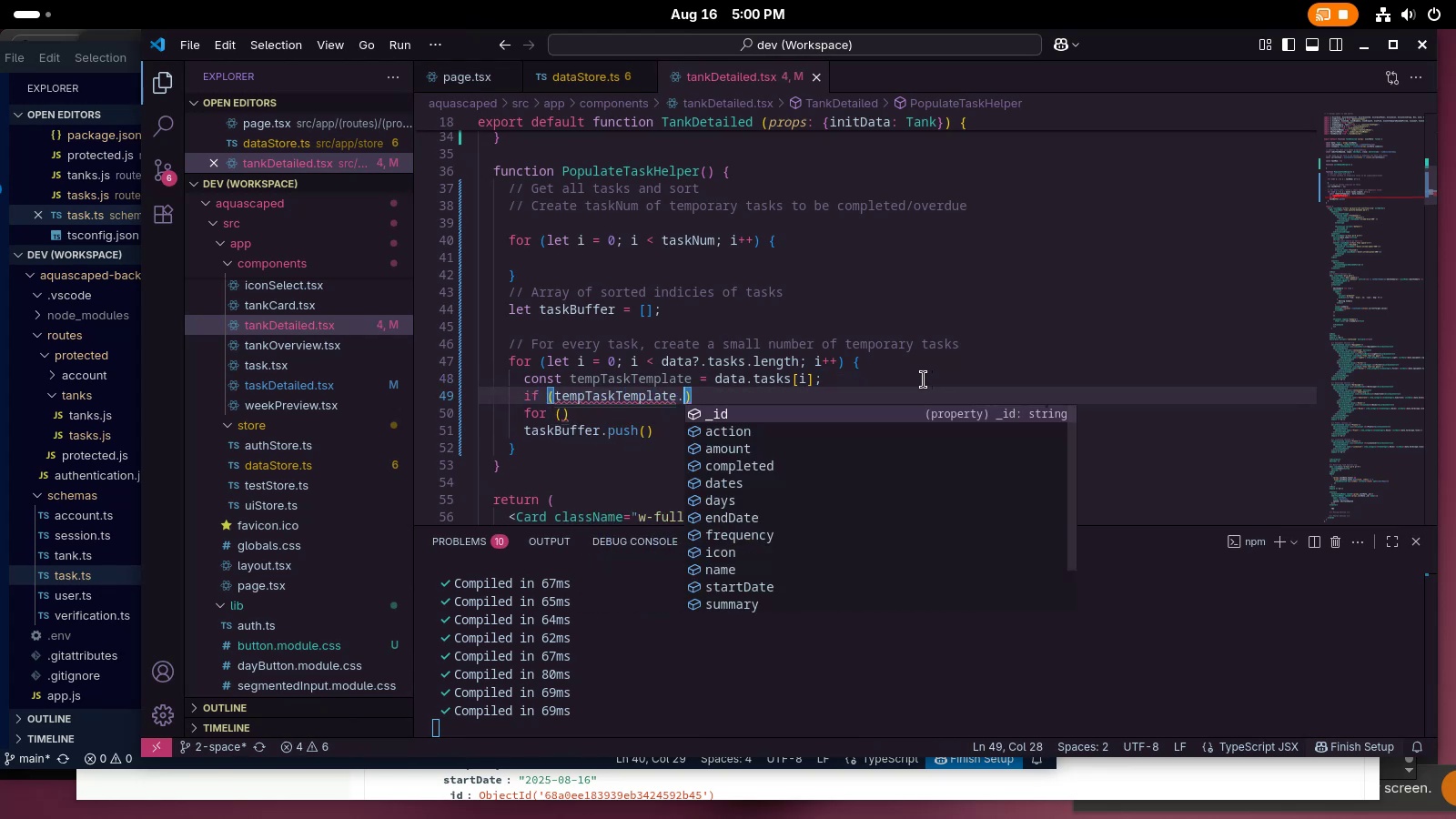 
scroll: coordinate [867, 432], scroll_direction: down, amount: 3.0
 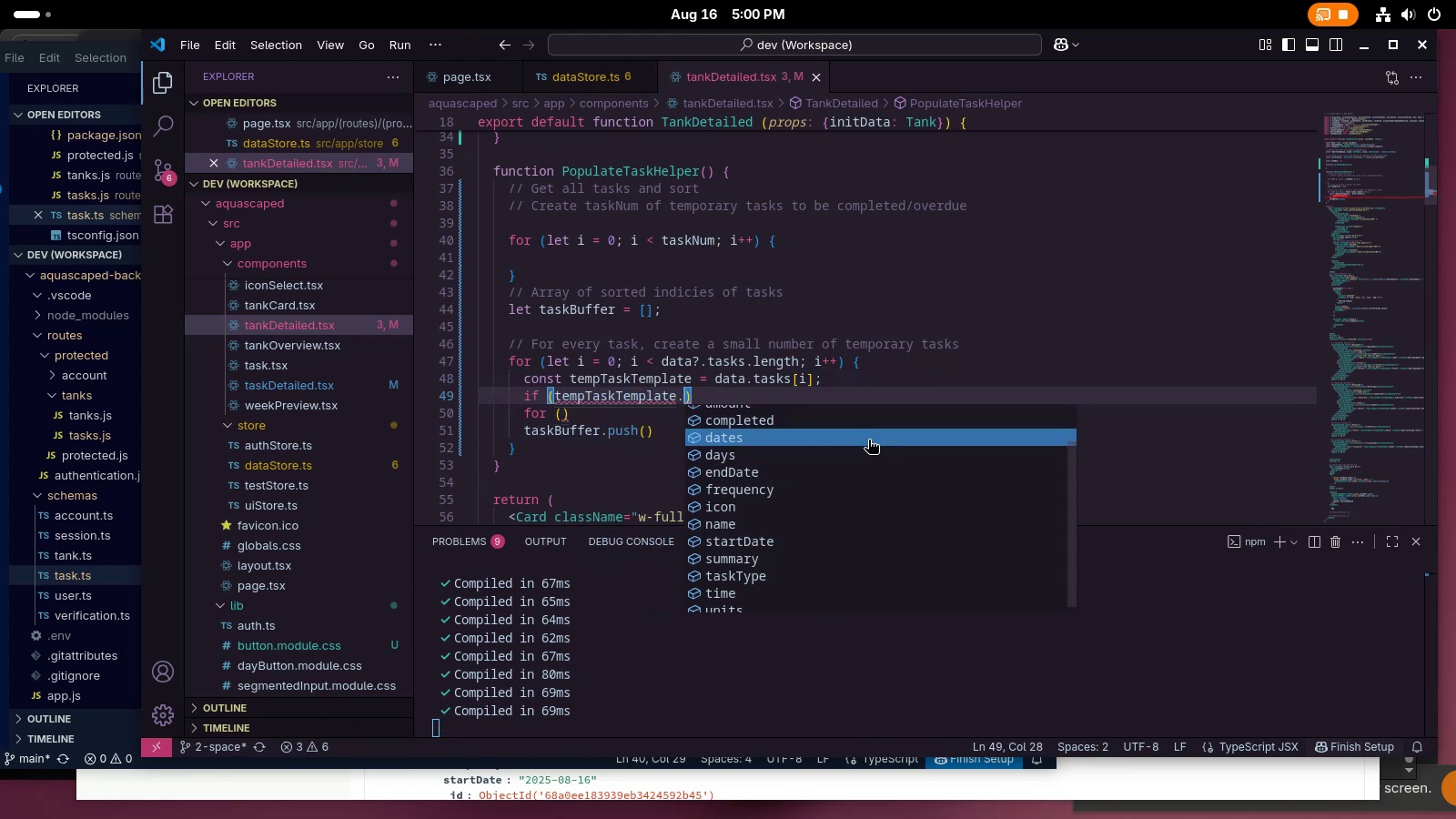 
scroll: coordinate [866, 441], scroll_direction: up, amount: 2.0
 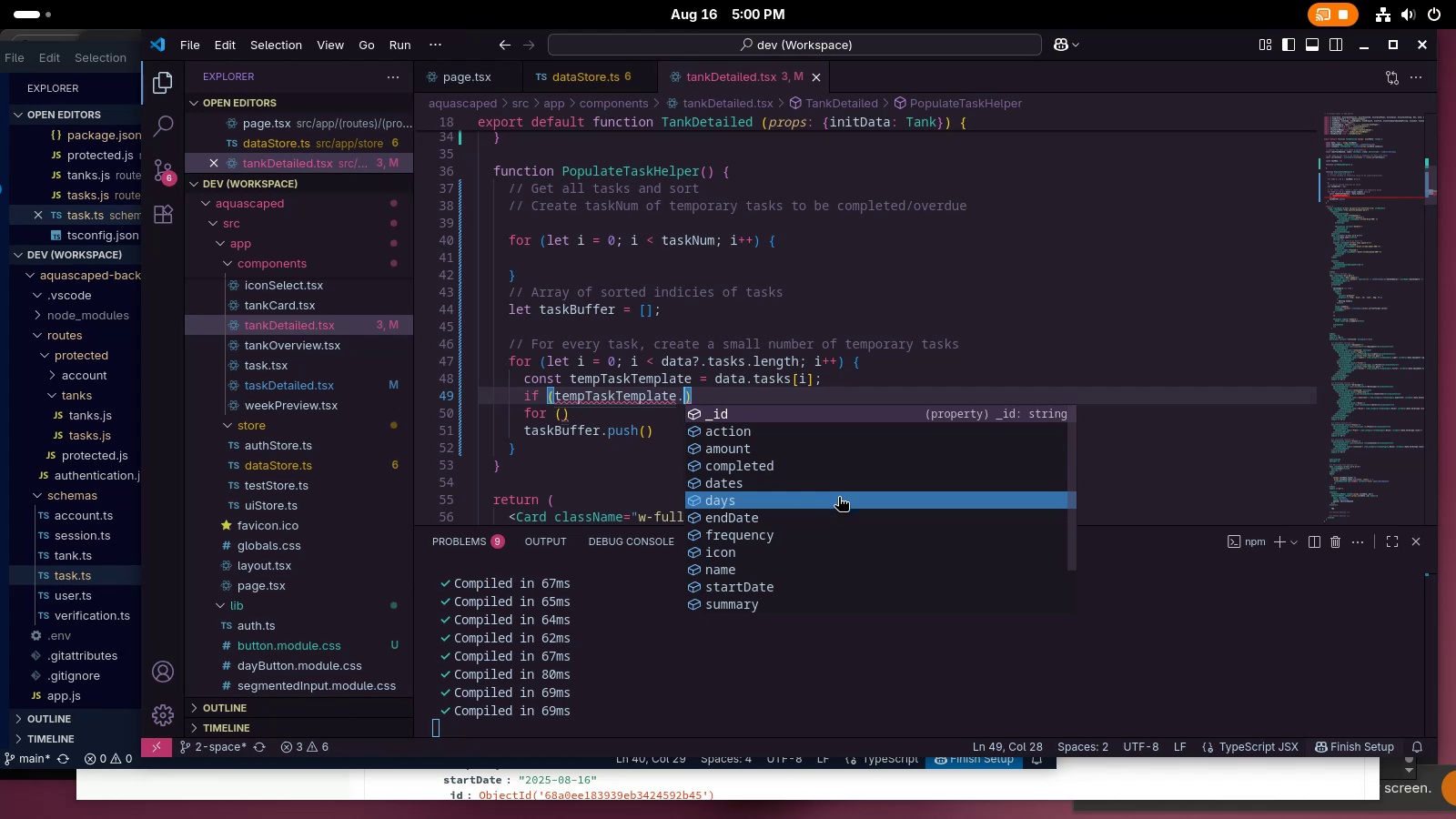 
wait(18.8)
 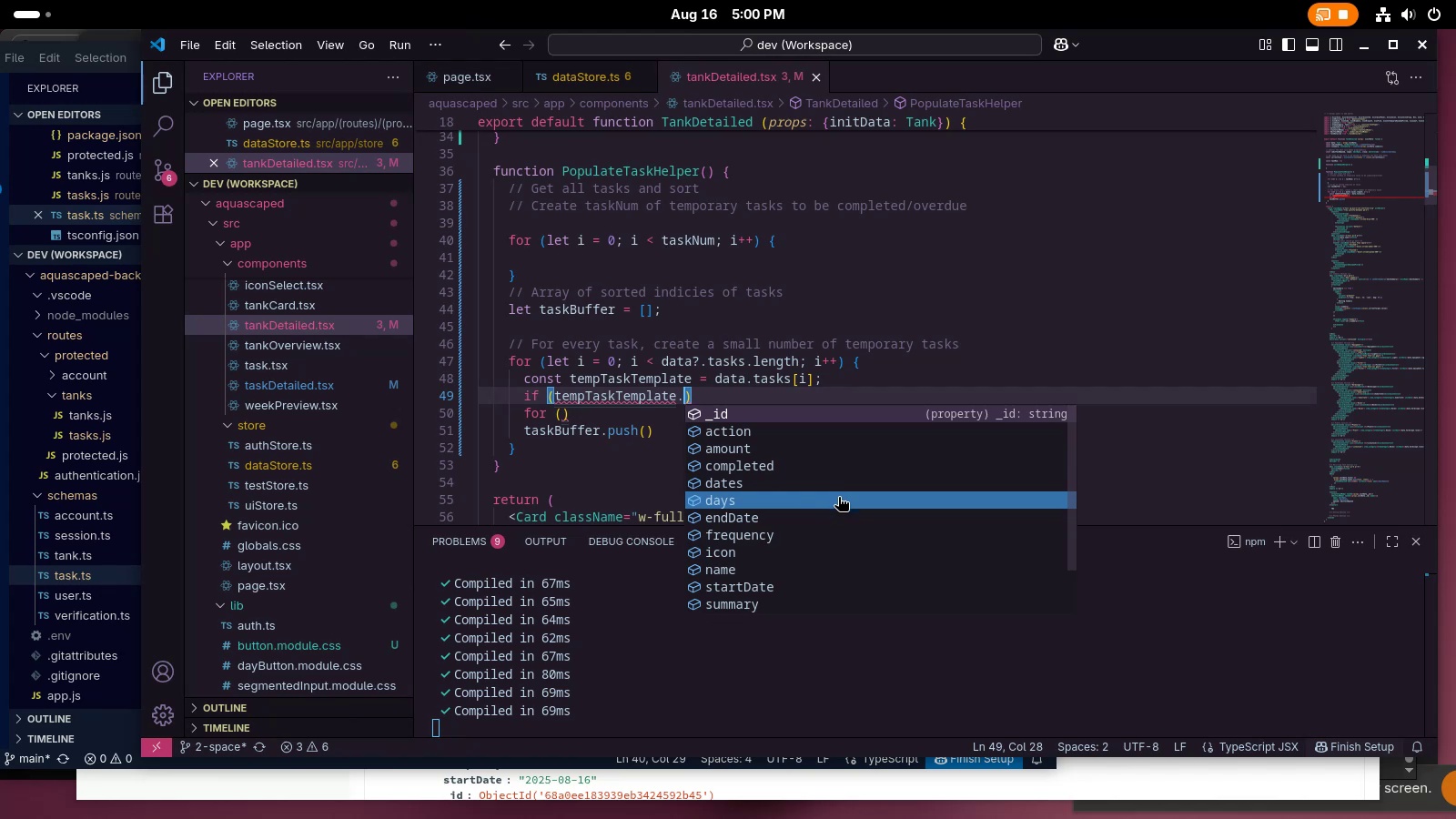 
left_click([847, 483])
 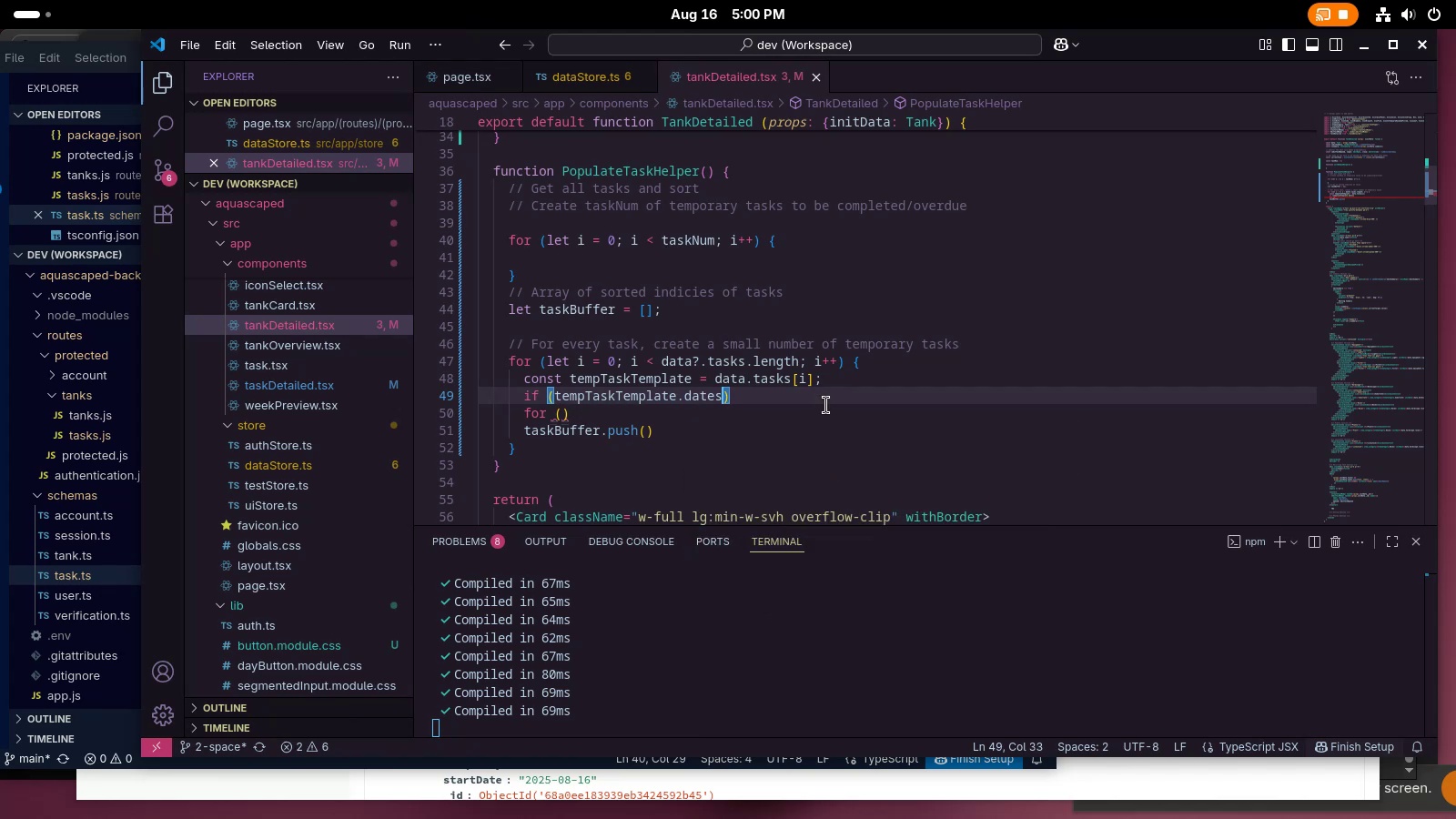 
left_click([825, 399])
 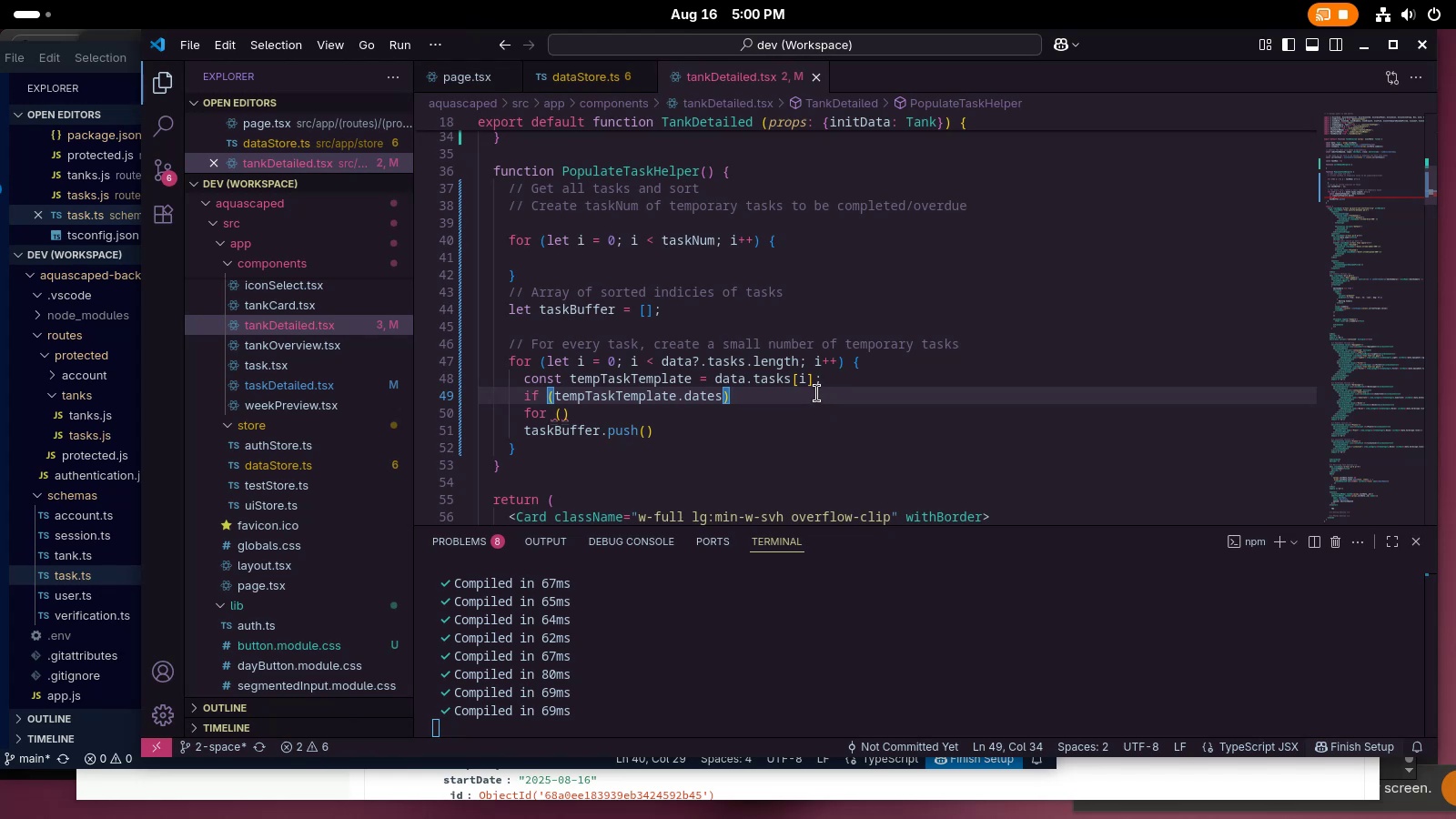 
key(Space)
 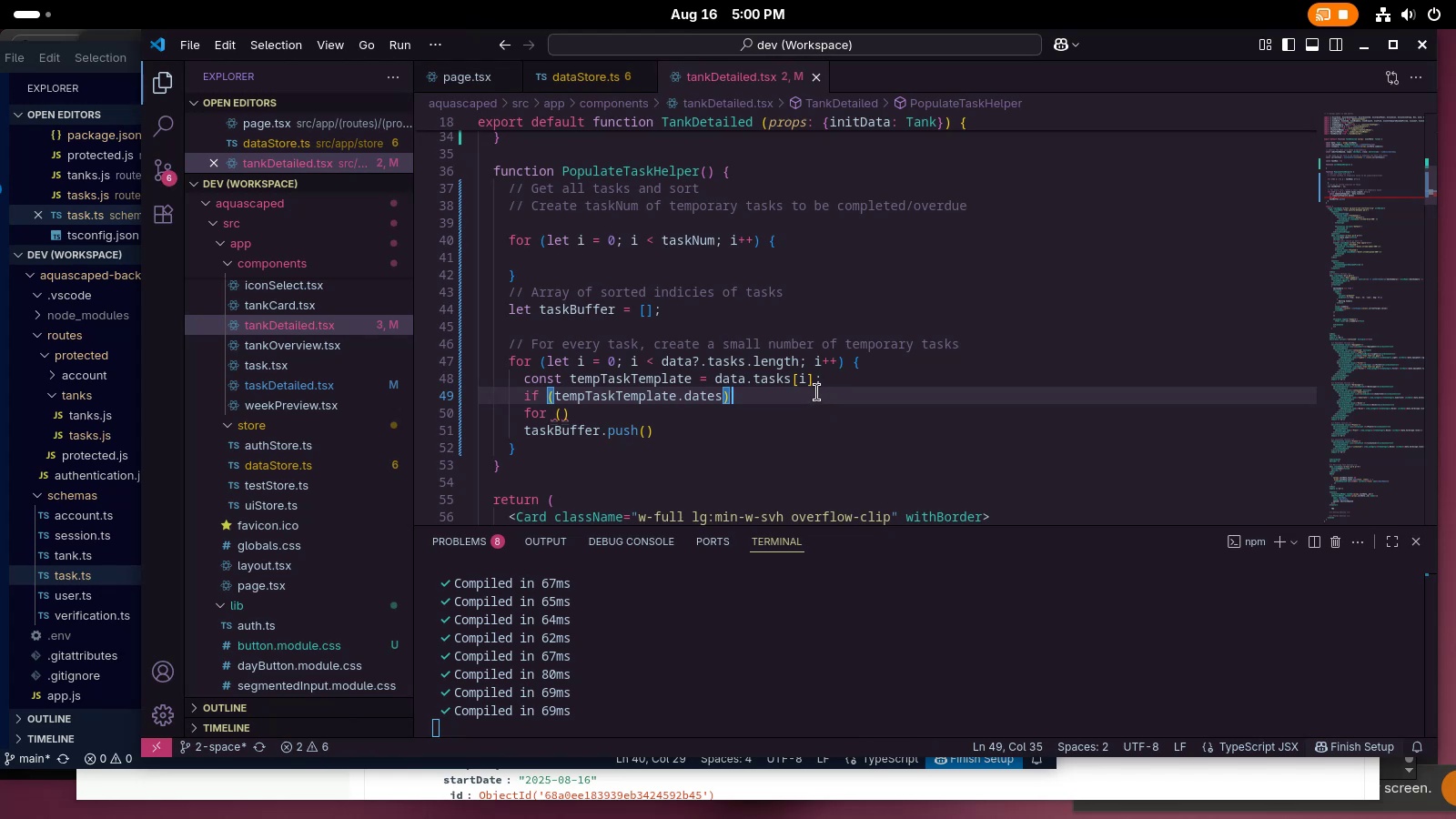 
key(Shift+BracketLeft)
 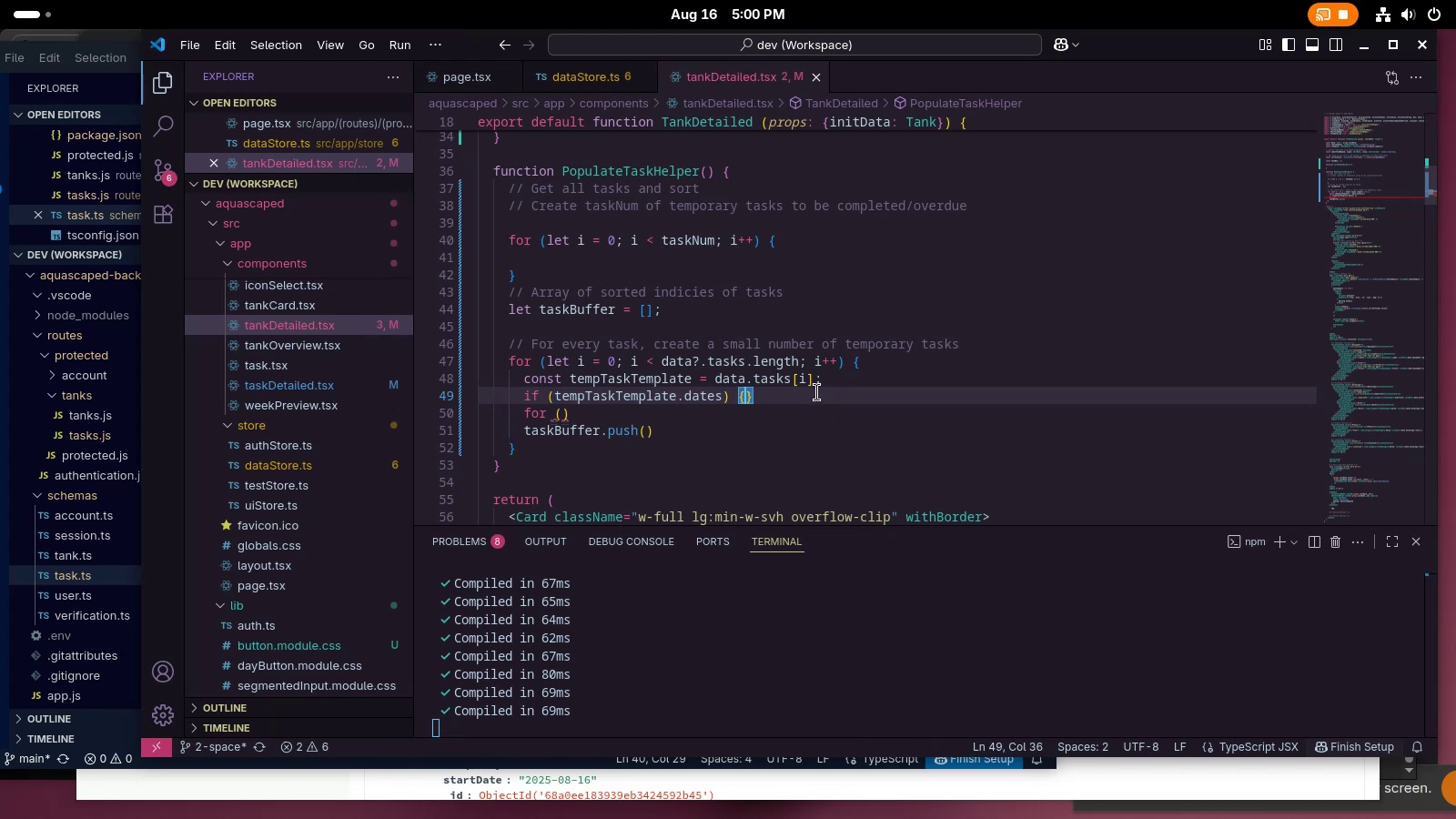 
key(Enter)
 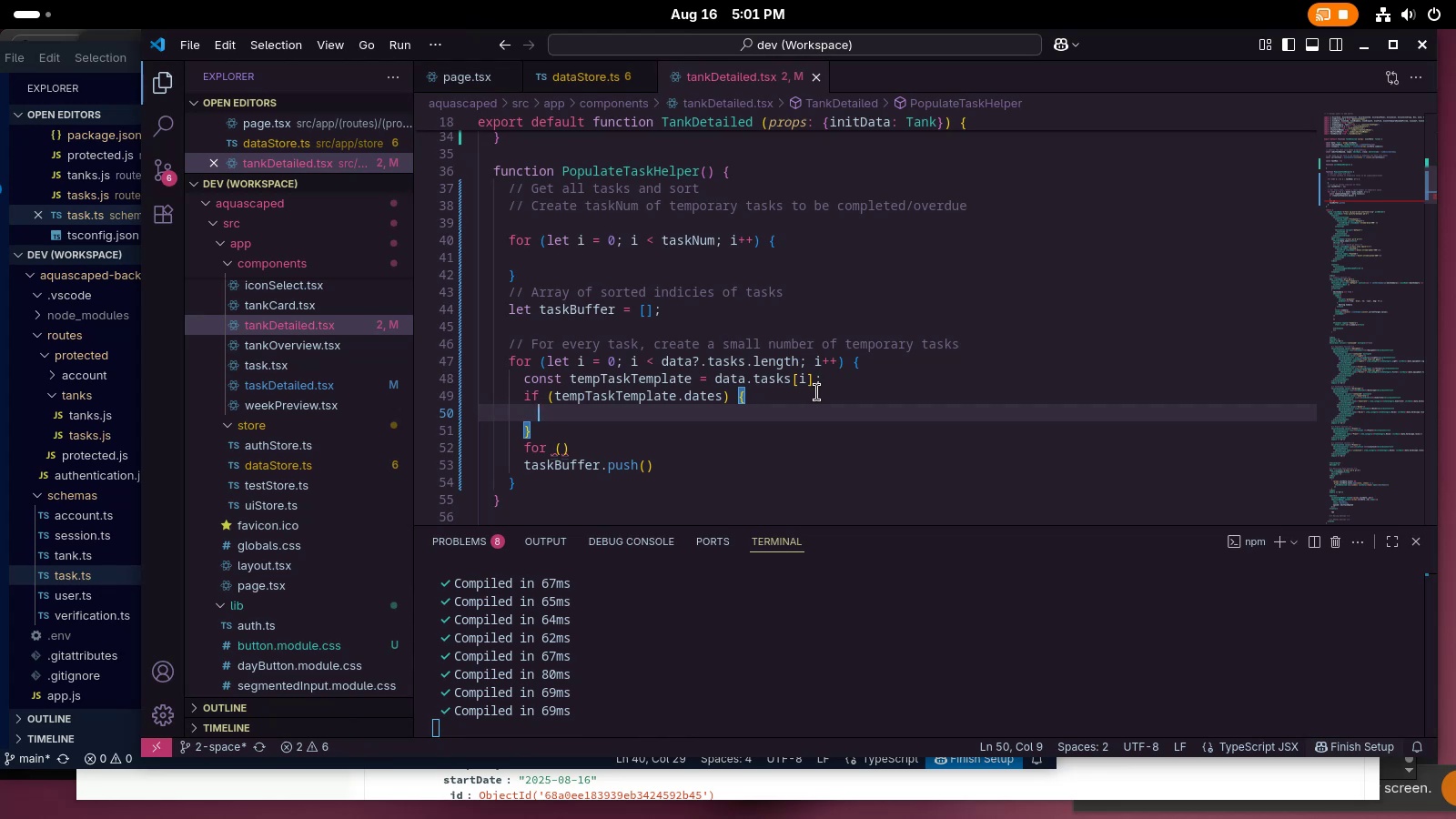 
wait(16.75)
 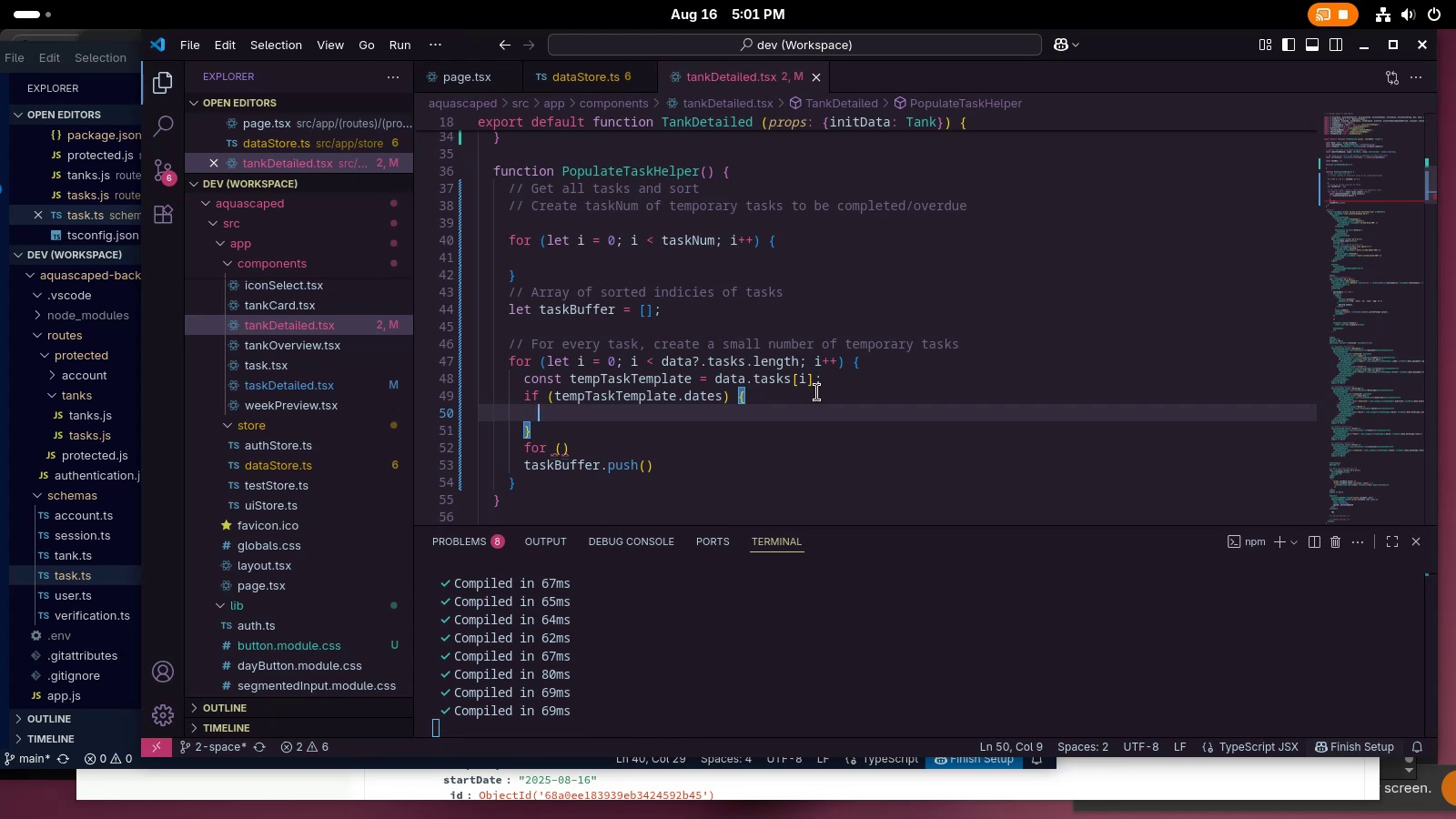 
type(if (temp)
 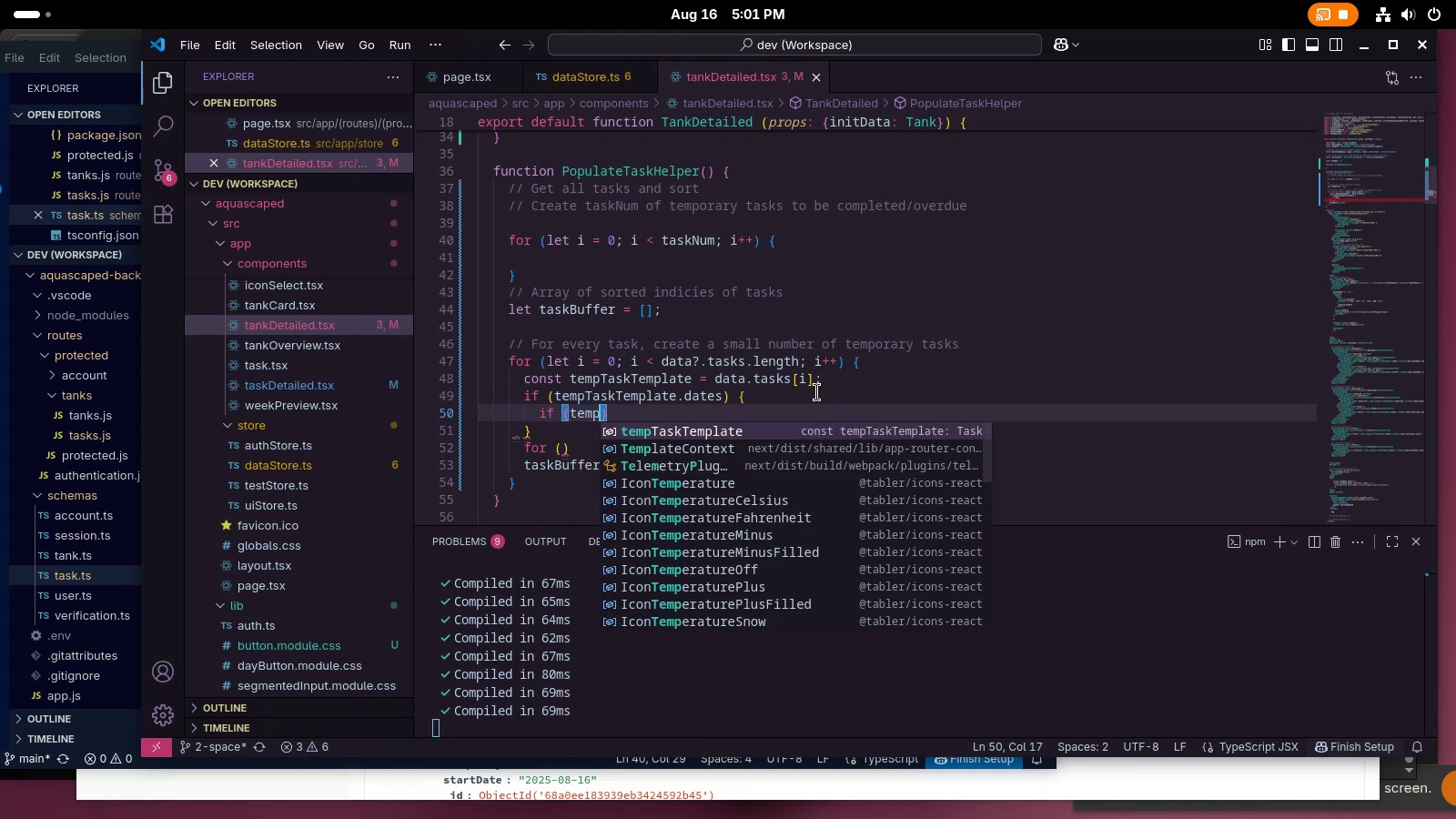 
 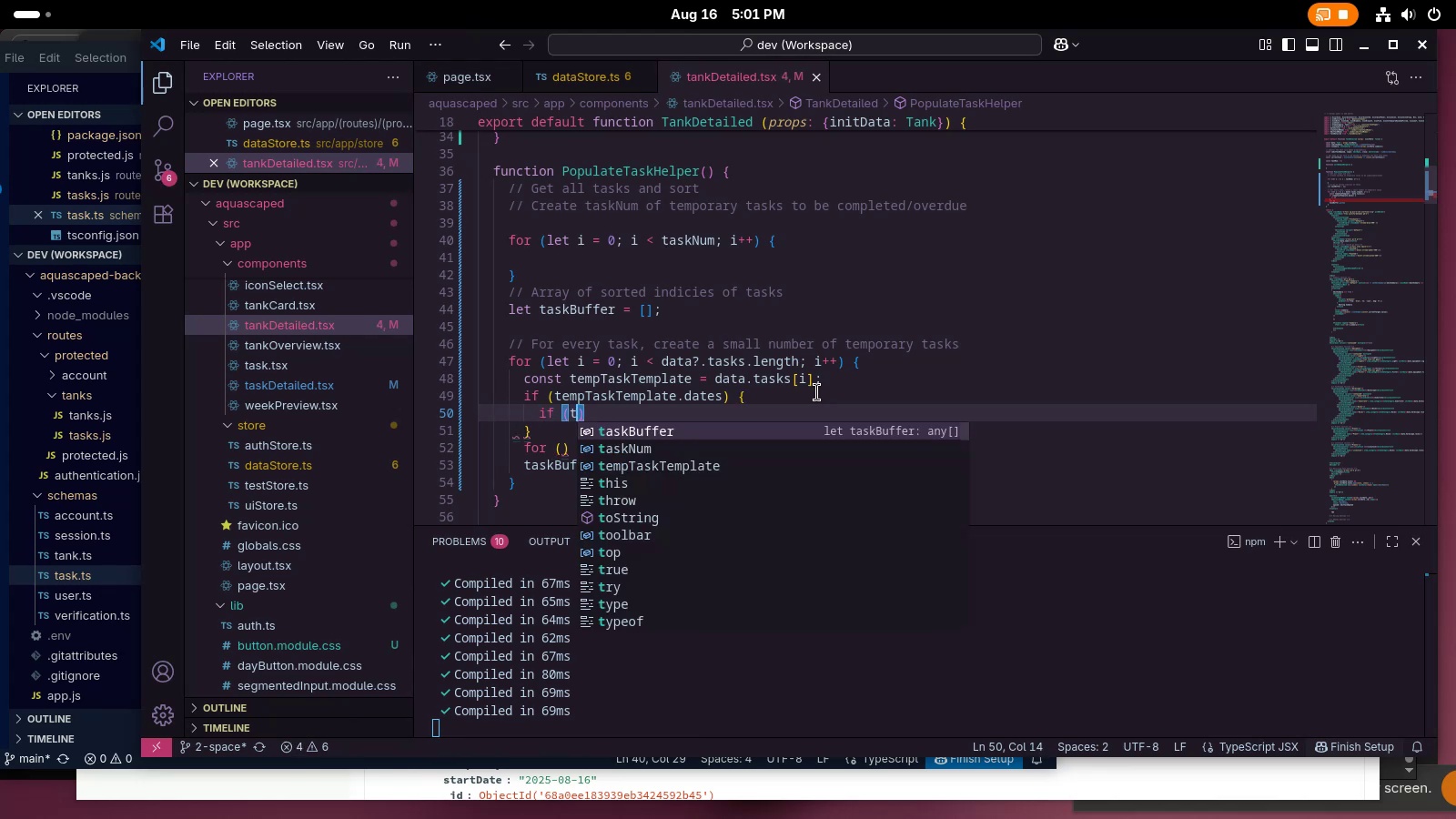 
key(Control+ControlLeft)
 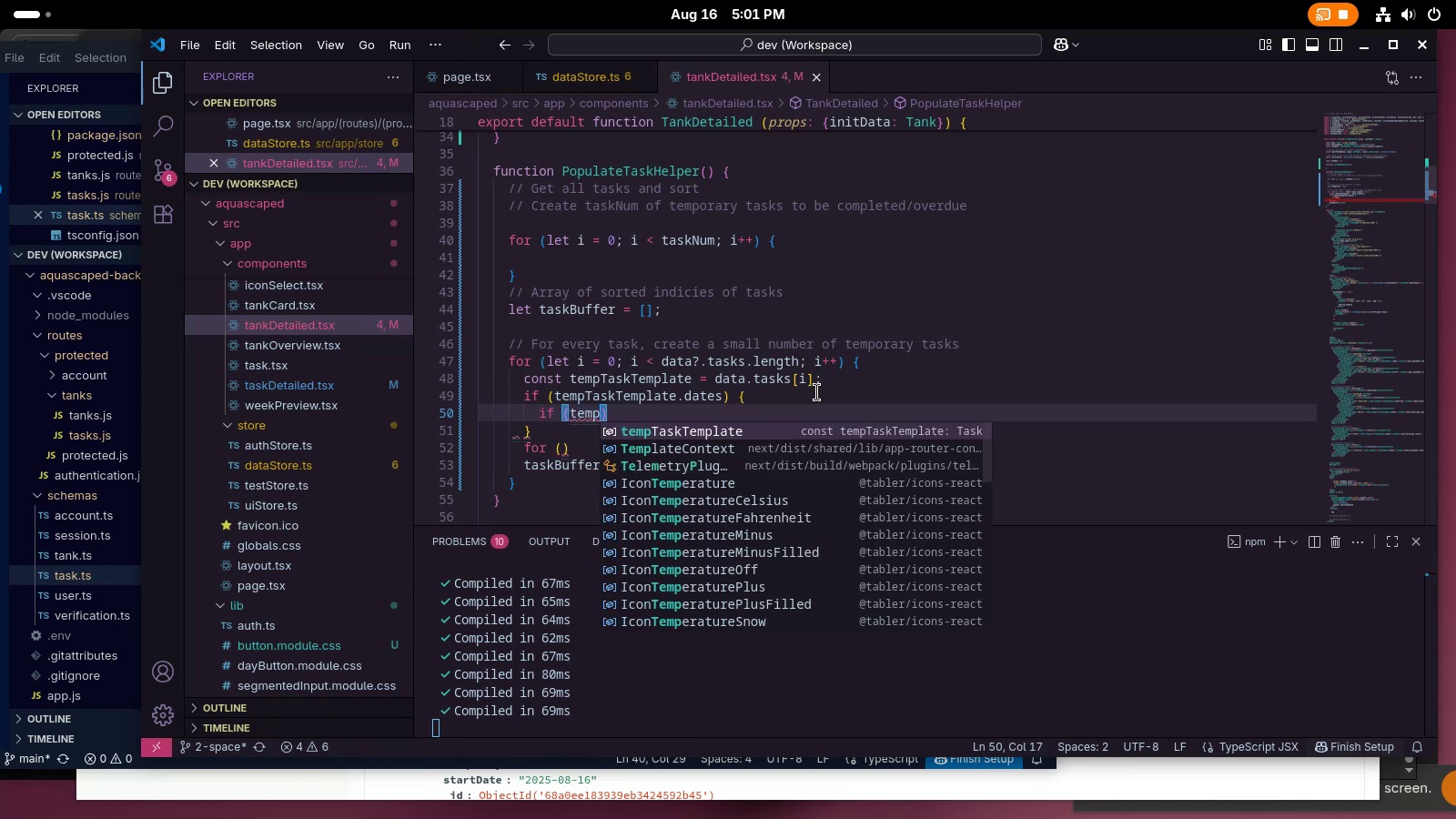 
key(Enter)
 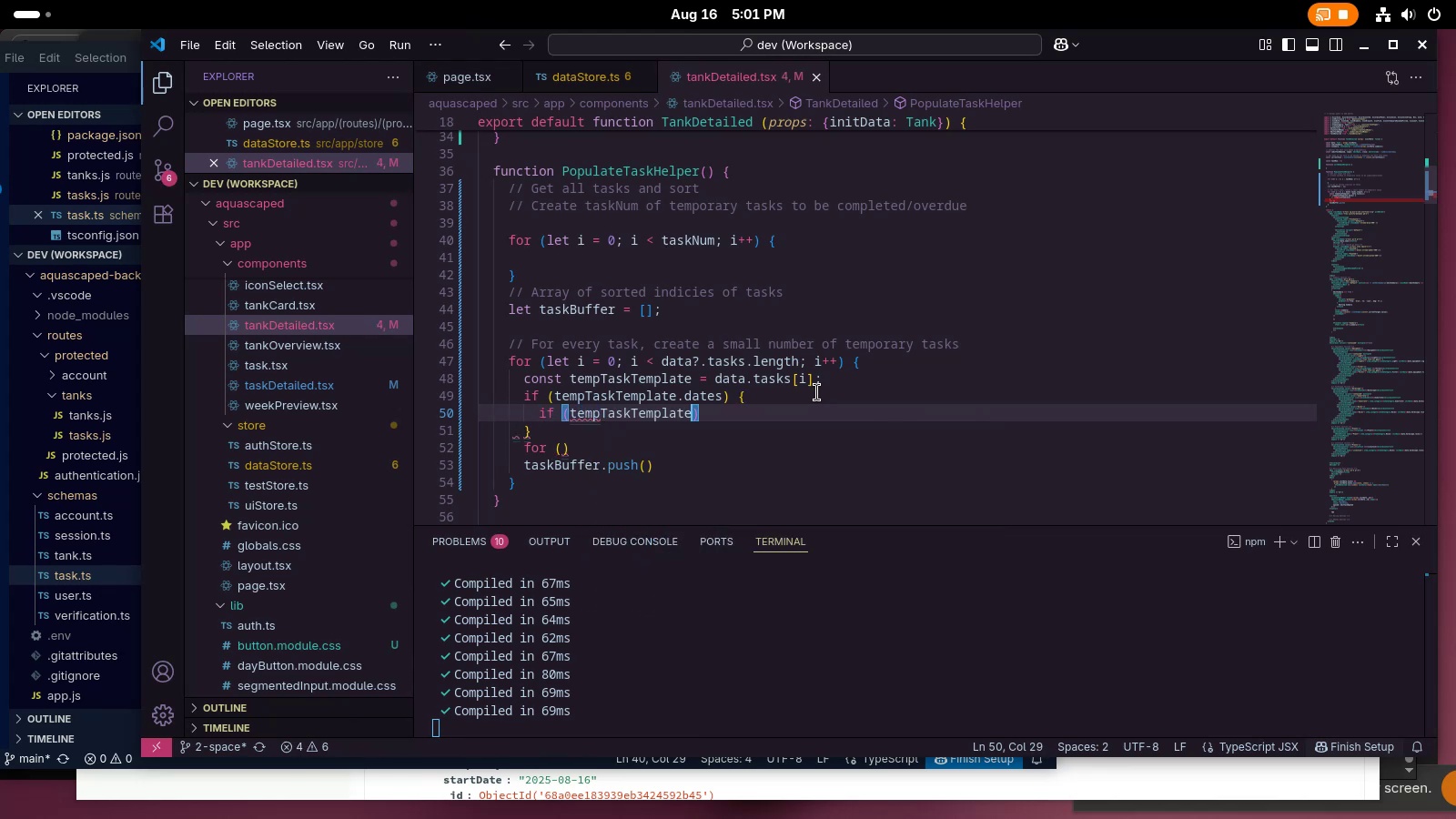 
type(.freq)
 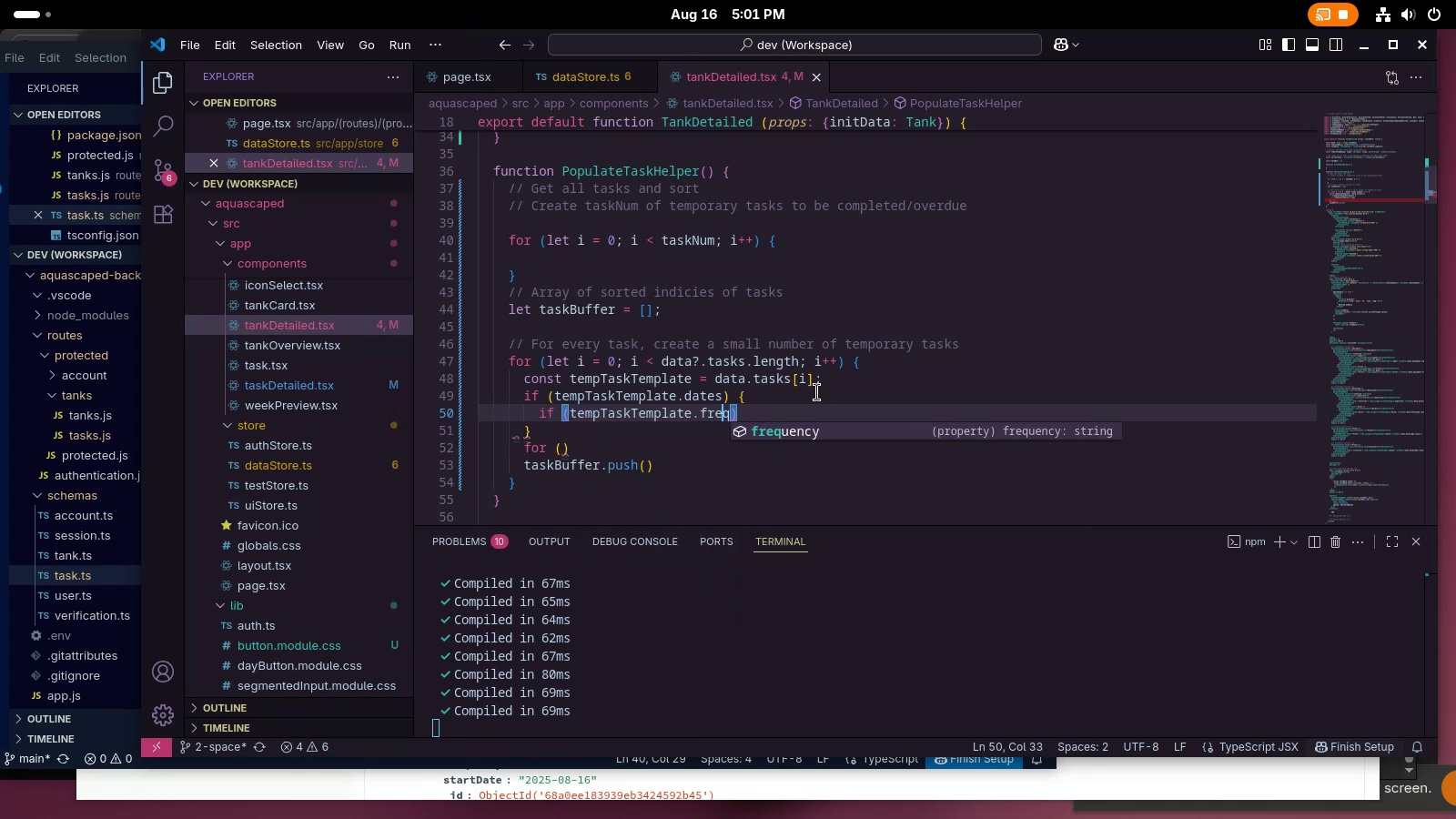 
key(Enter)
 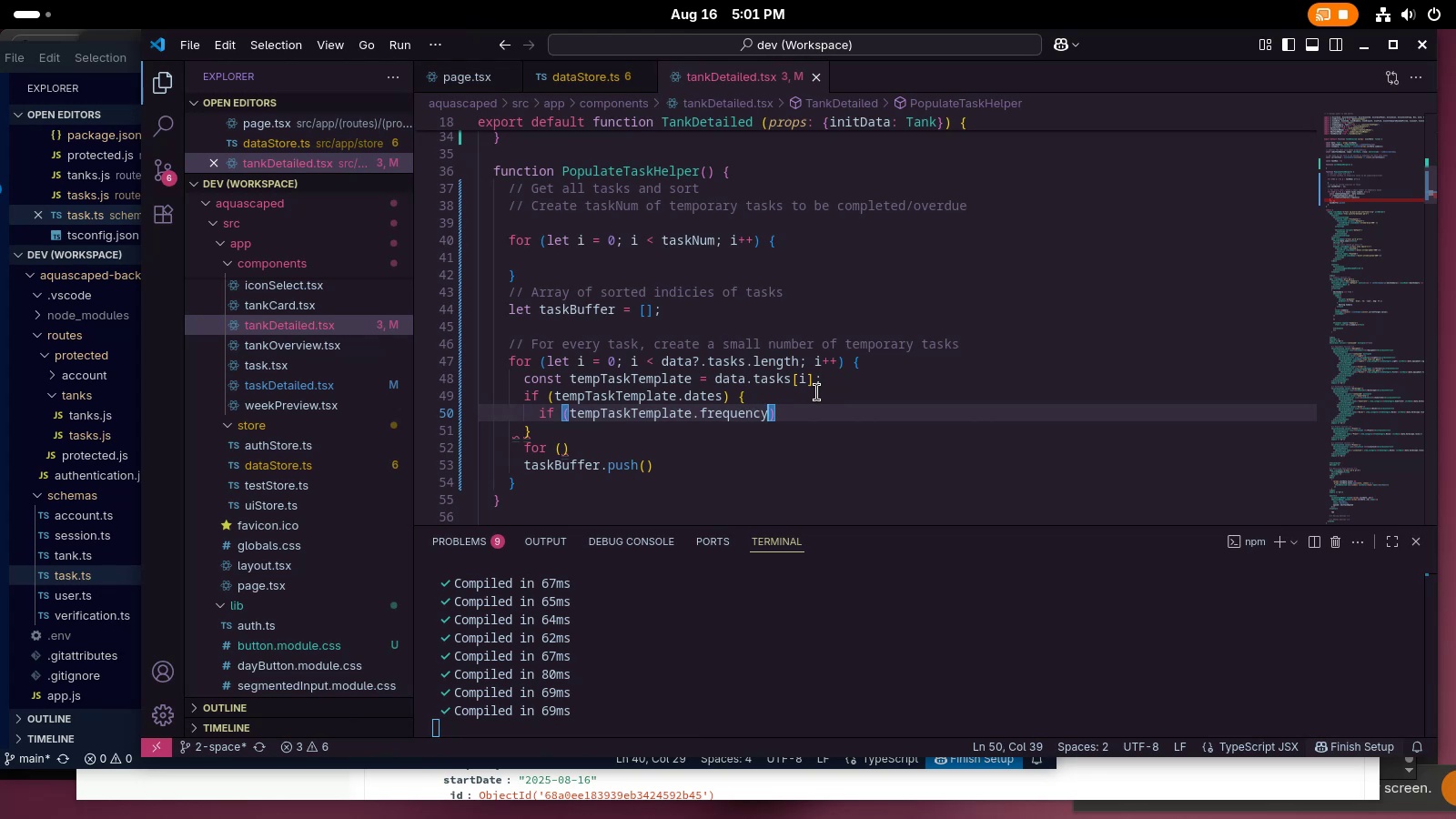 
wait(7.61)
 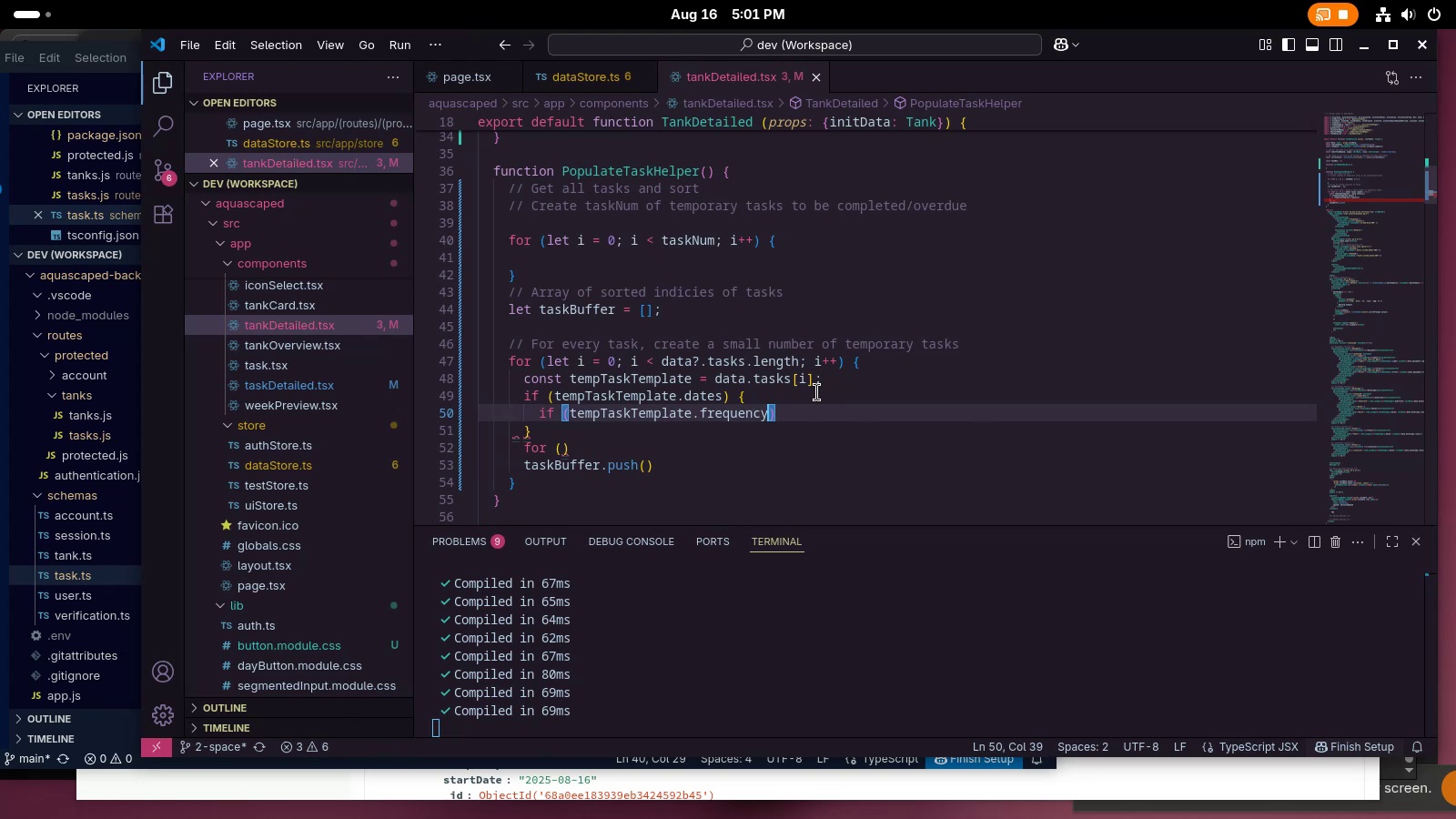 
key(Space)
 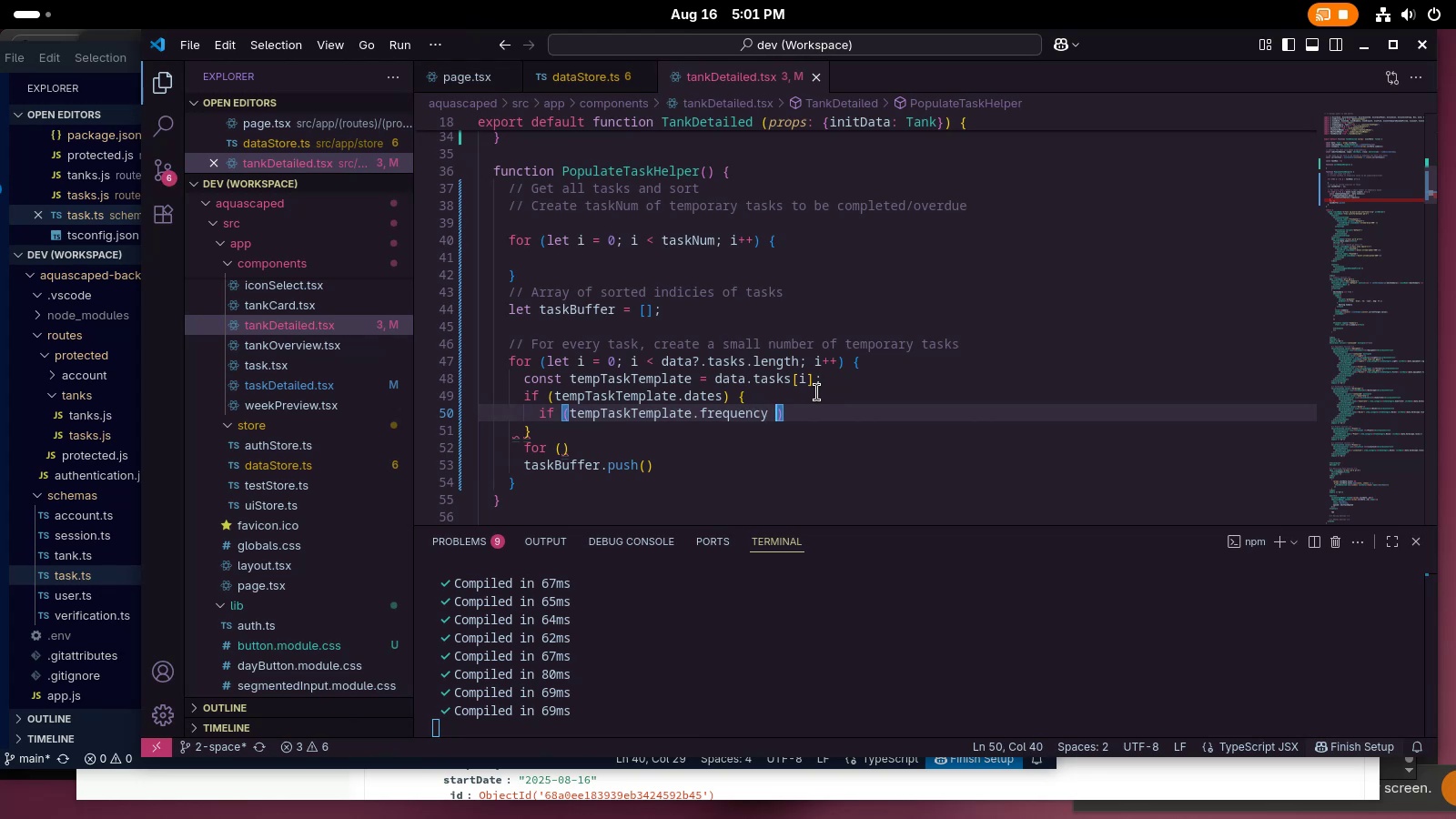 
key(Equal)
 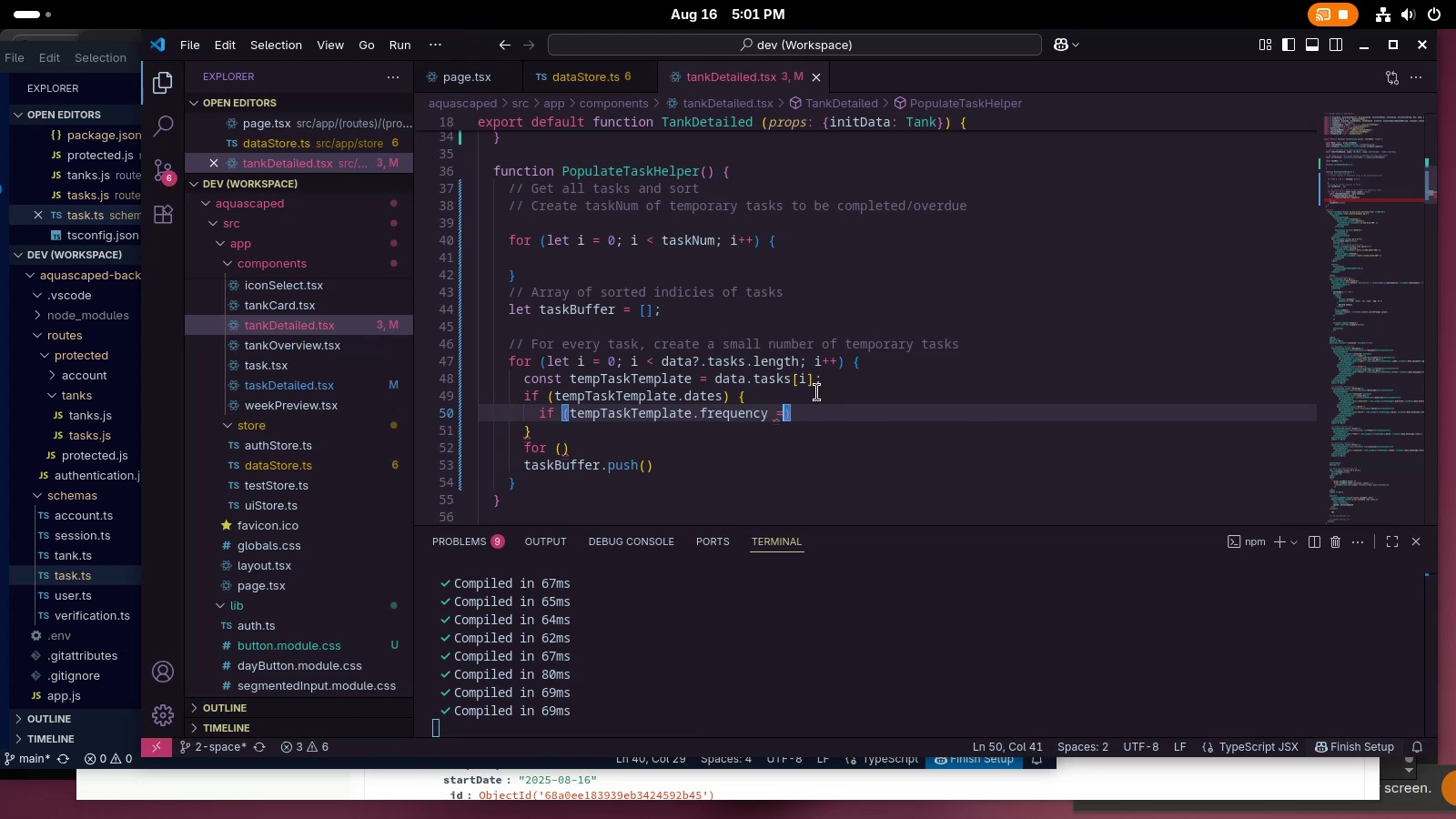 
key(Equal)
 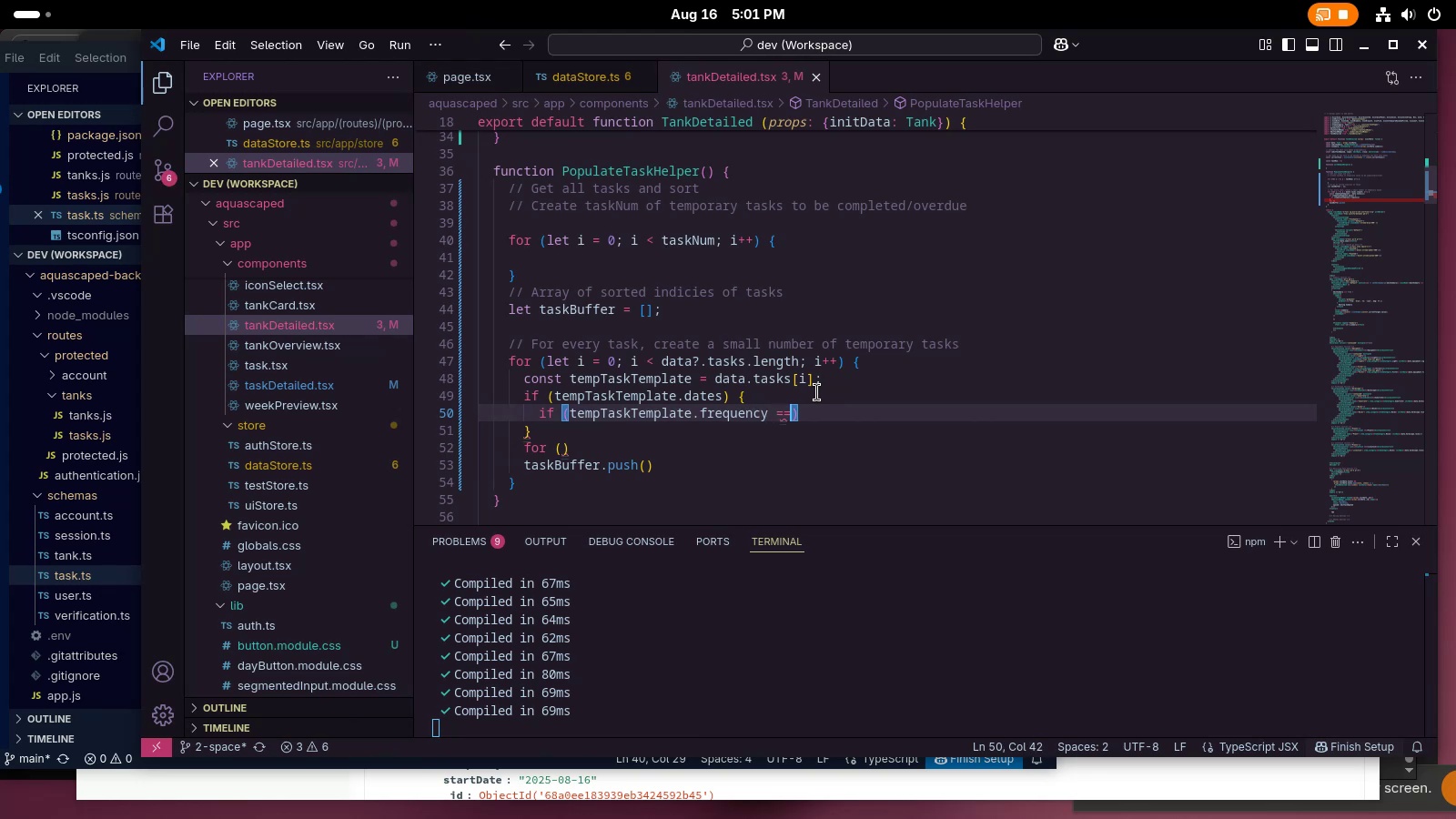 
key(Equal)
 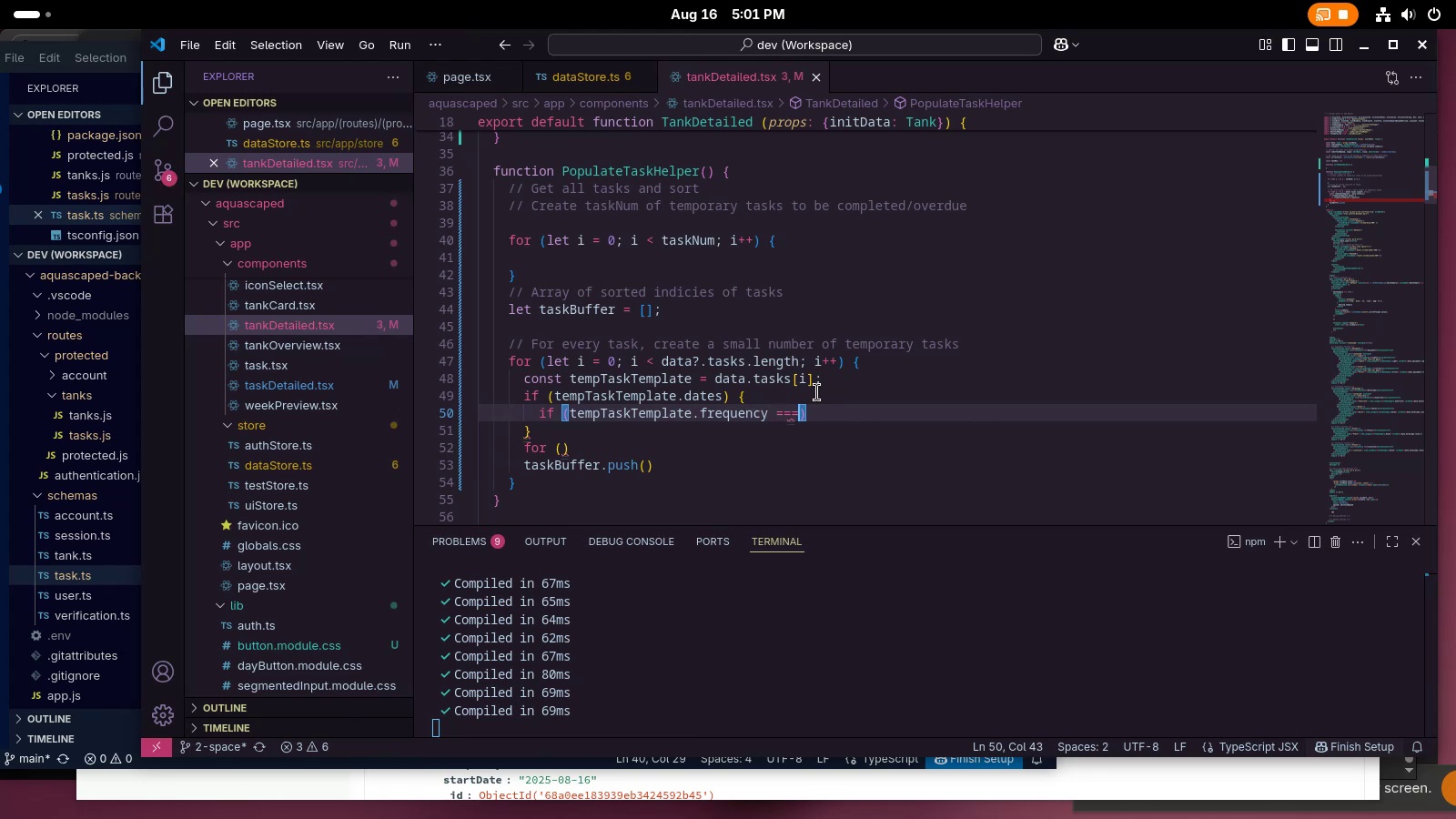 
key(Space)
 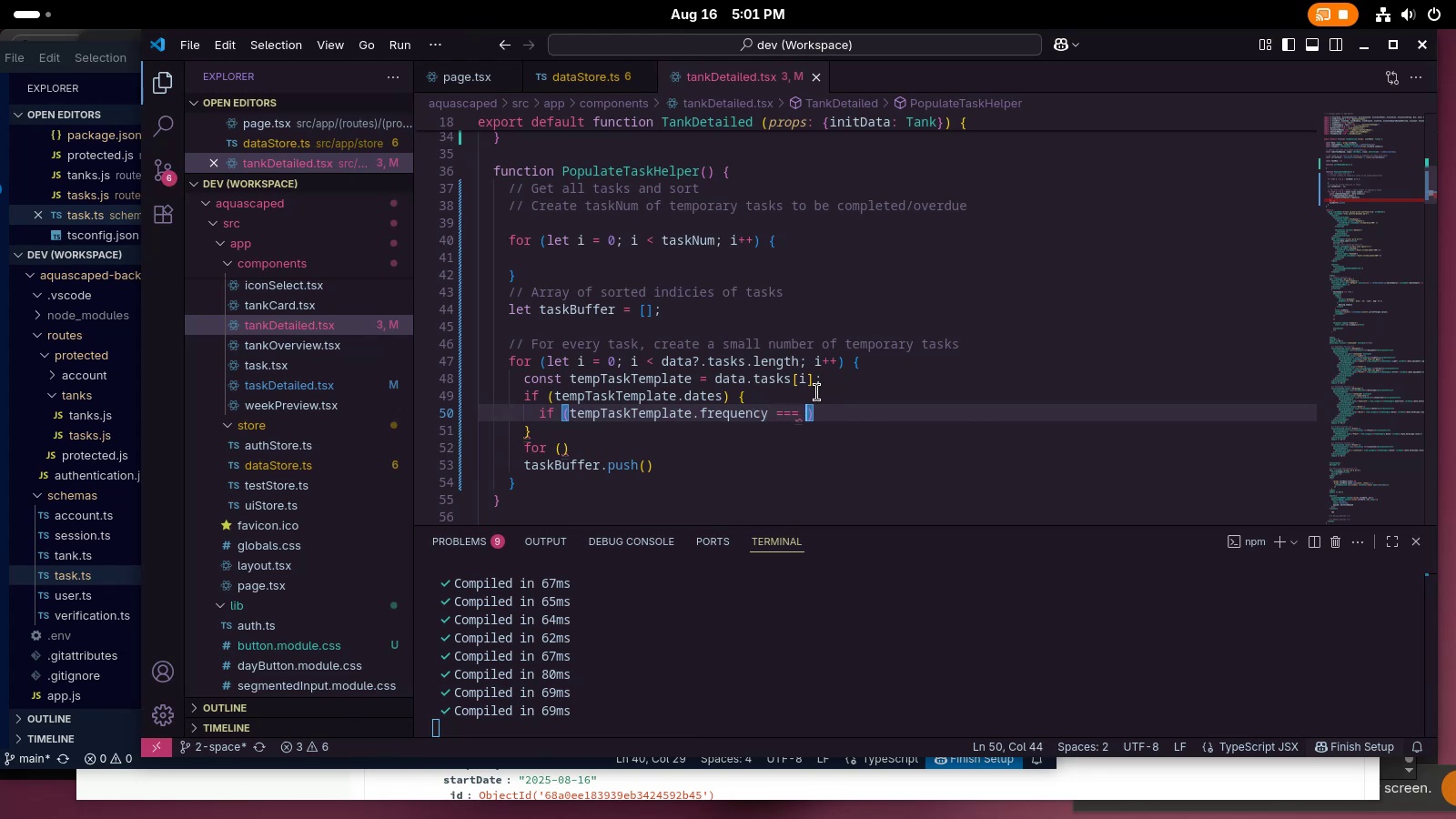 
key(0)
 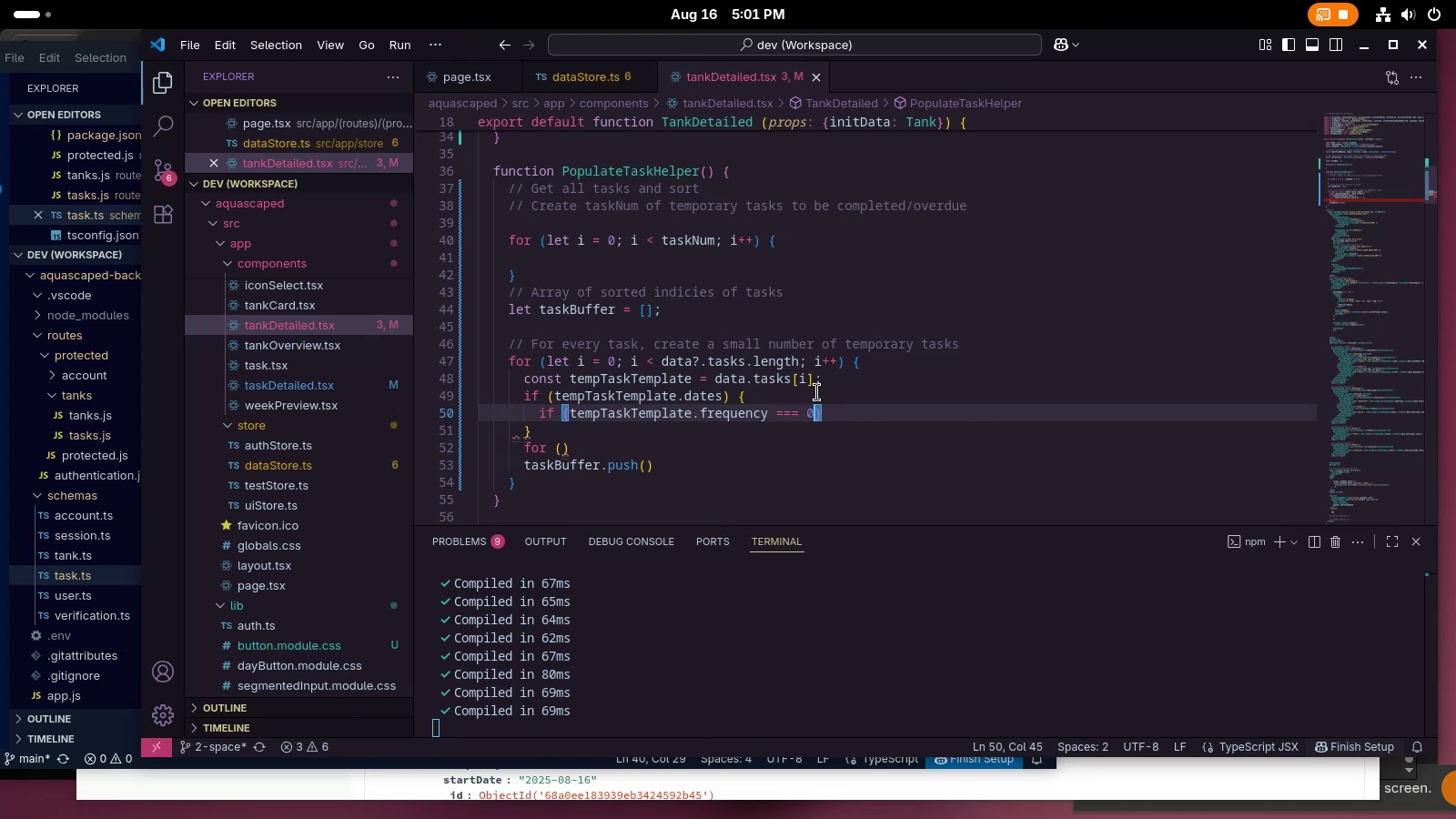 
key(Unknown)
 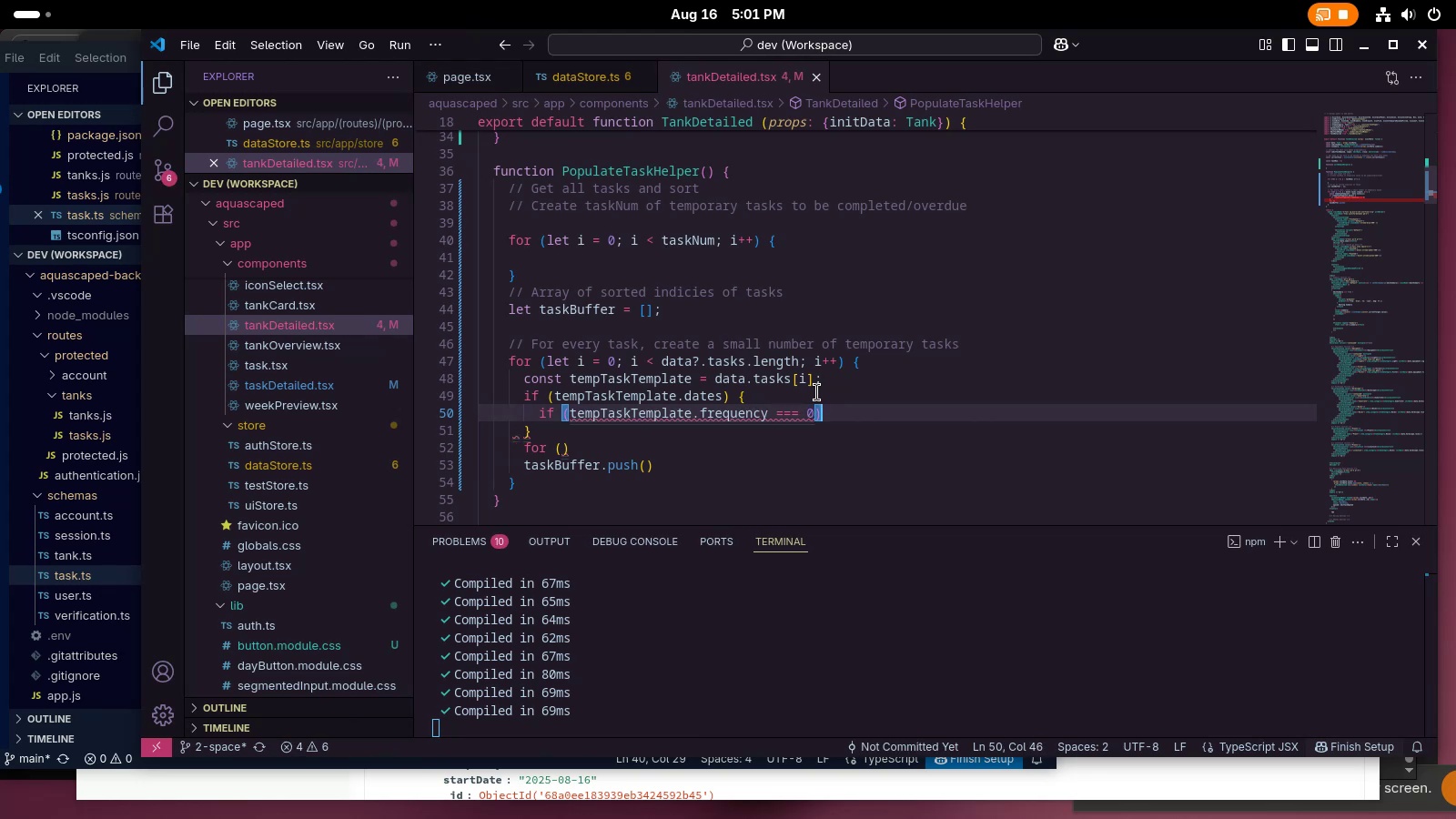 
key(Space)
 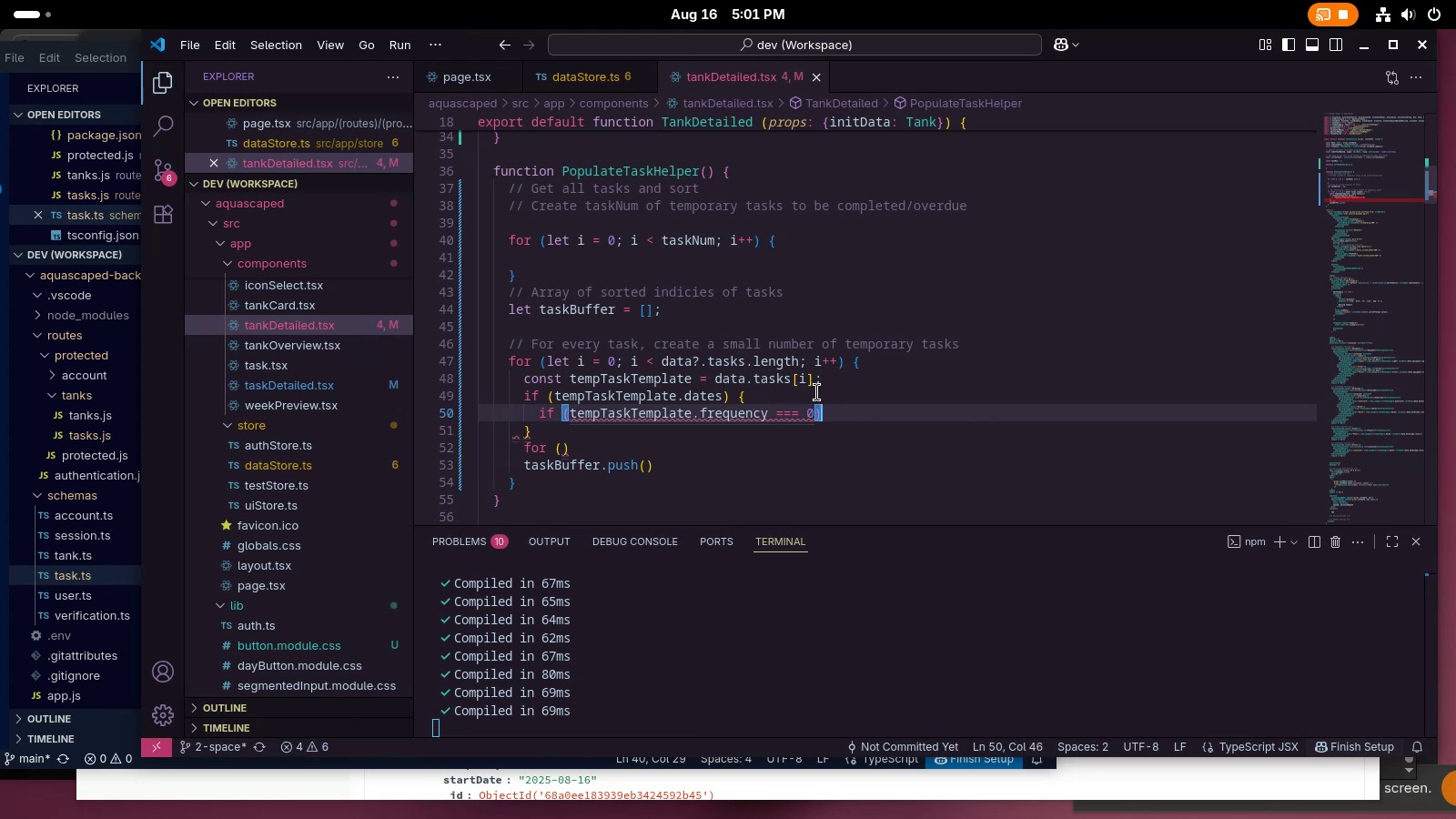 
key(Shift+ShiftLeft)
 